 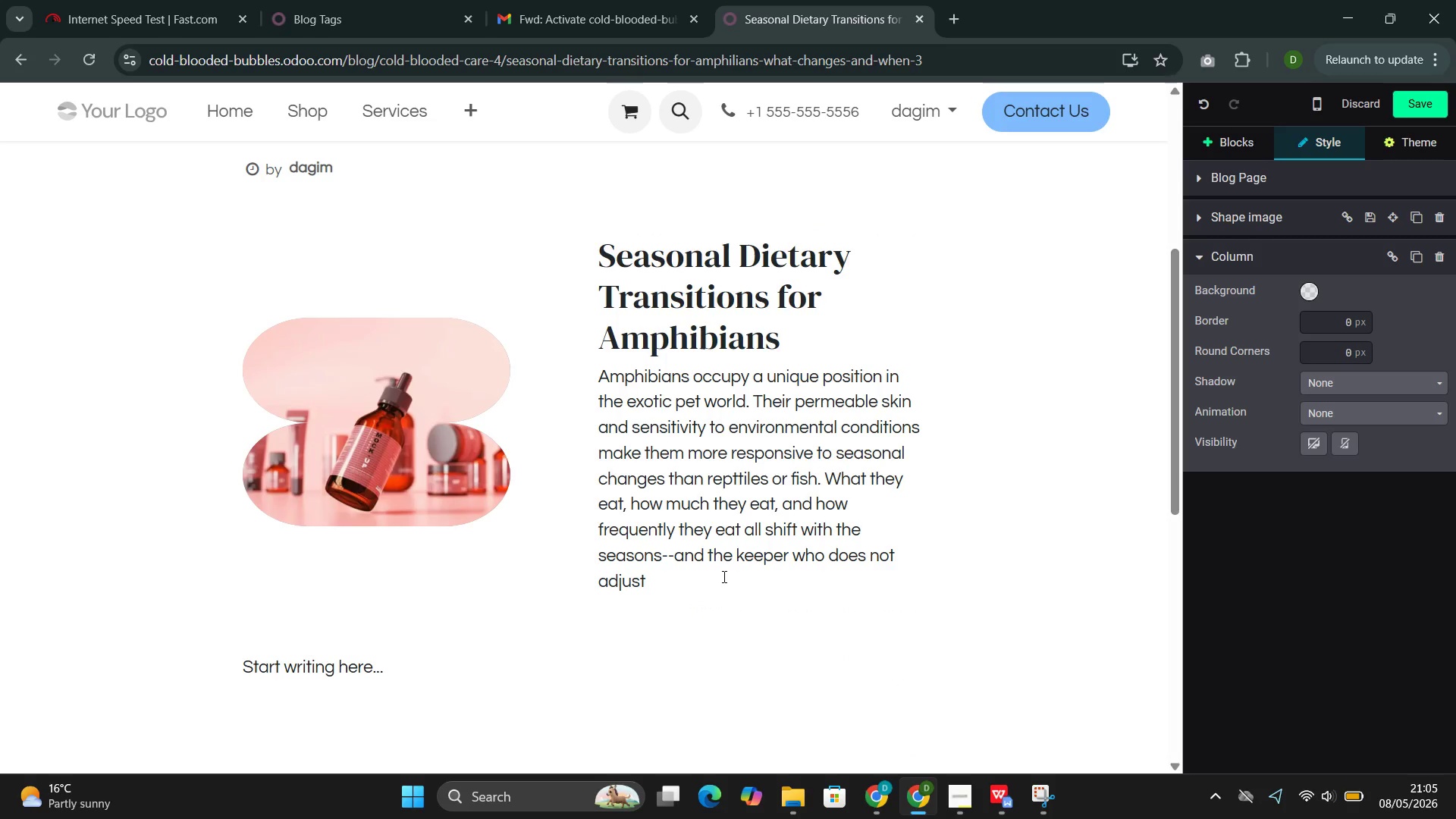 
type(their feeding practices may find their )
 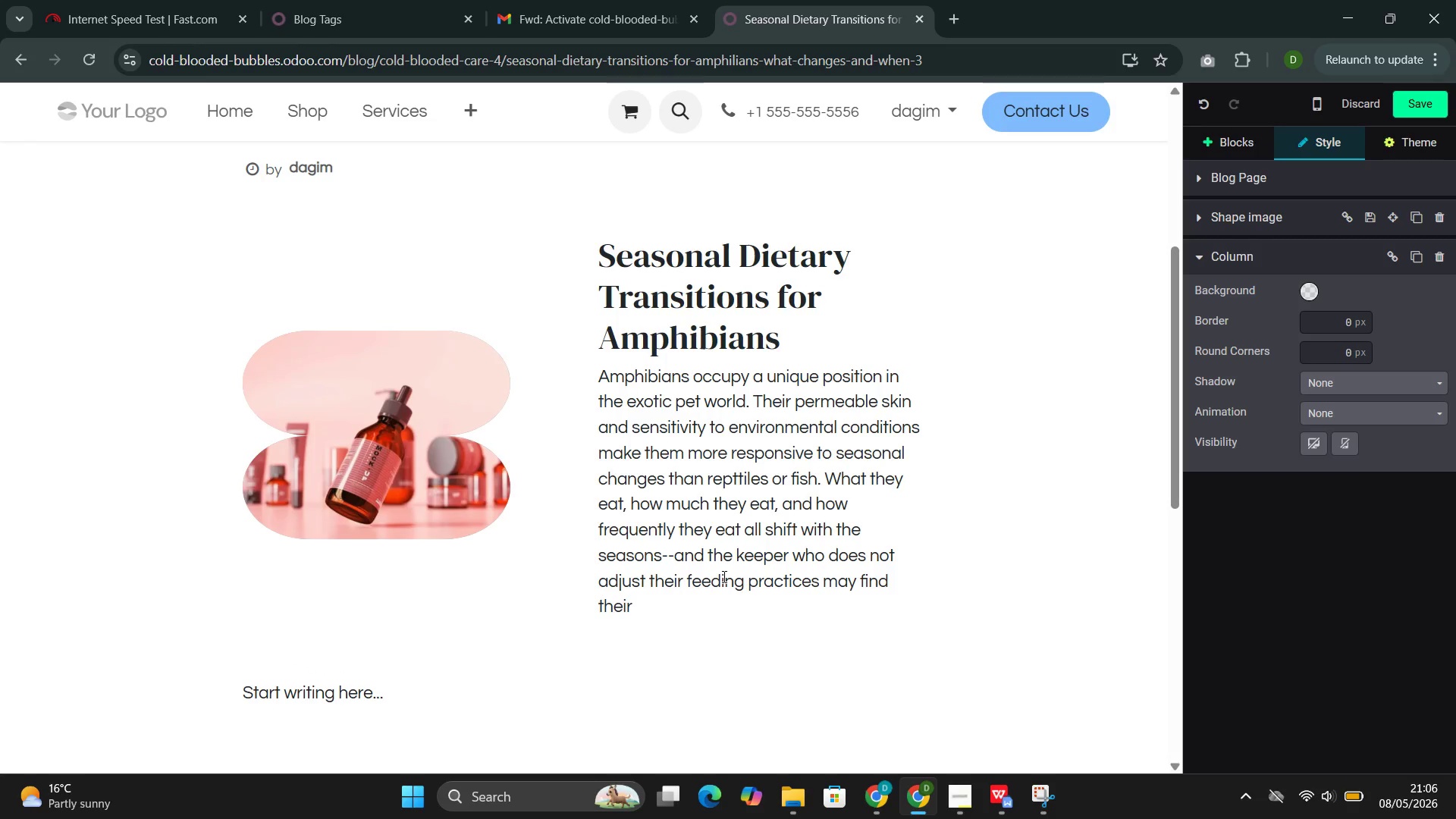 
wait(5.44)
 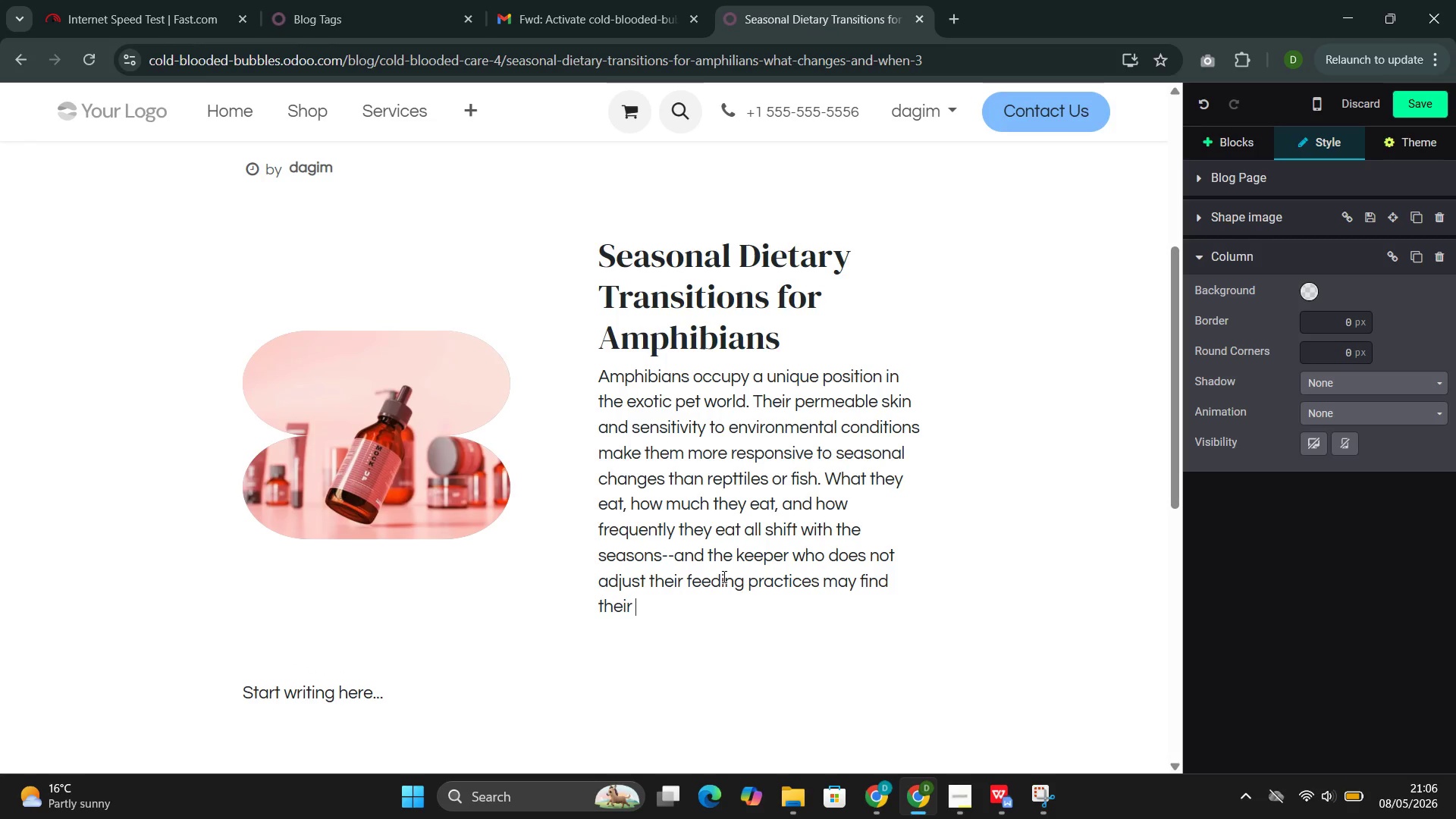 
type(animals refusing)
 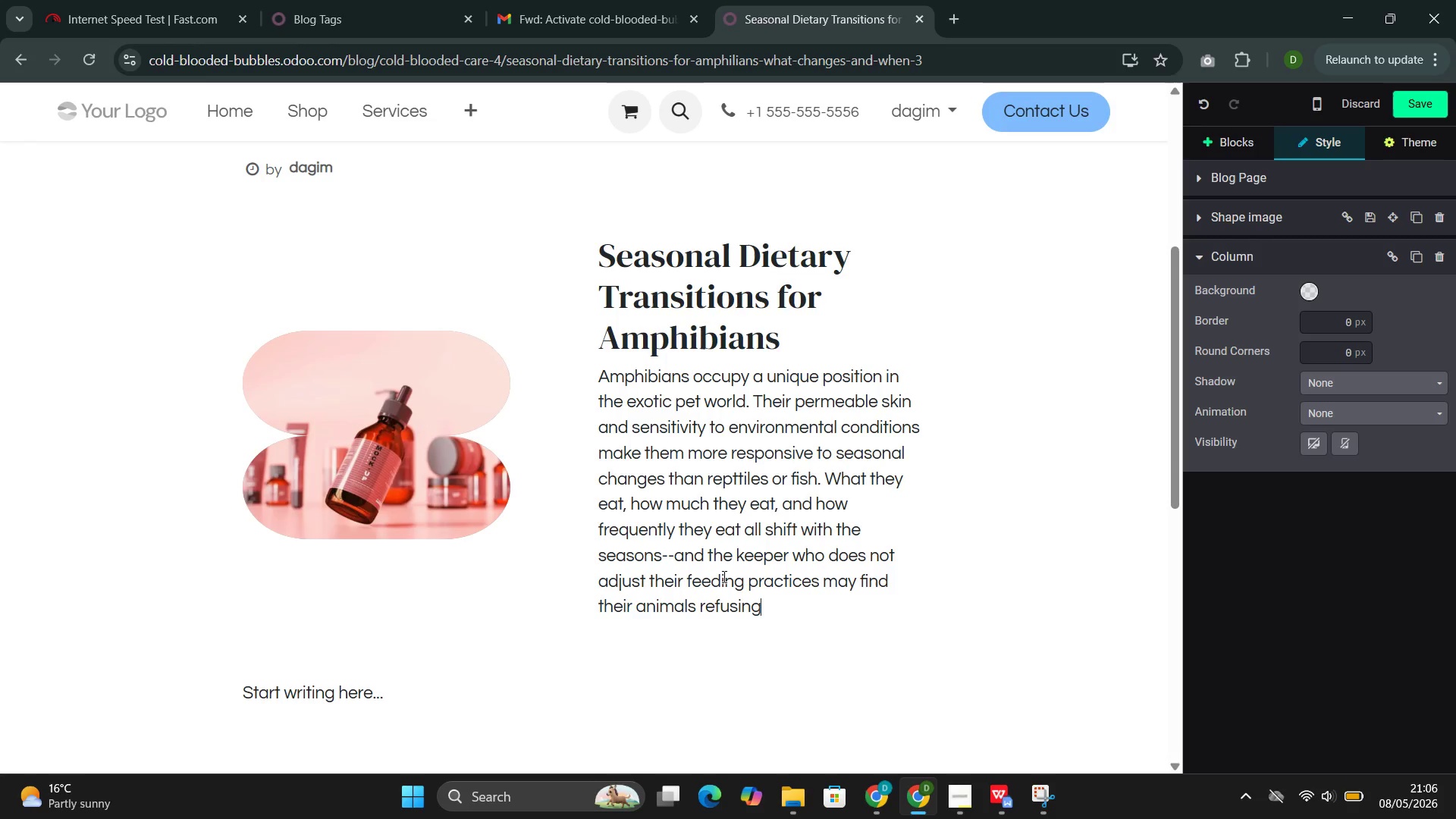 
wait(5.69)
 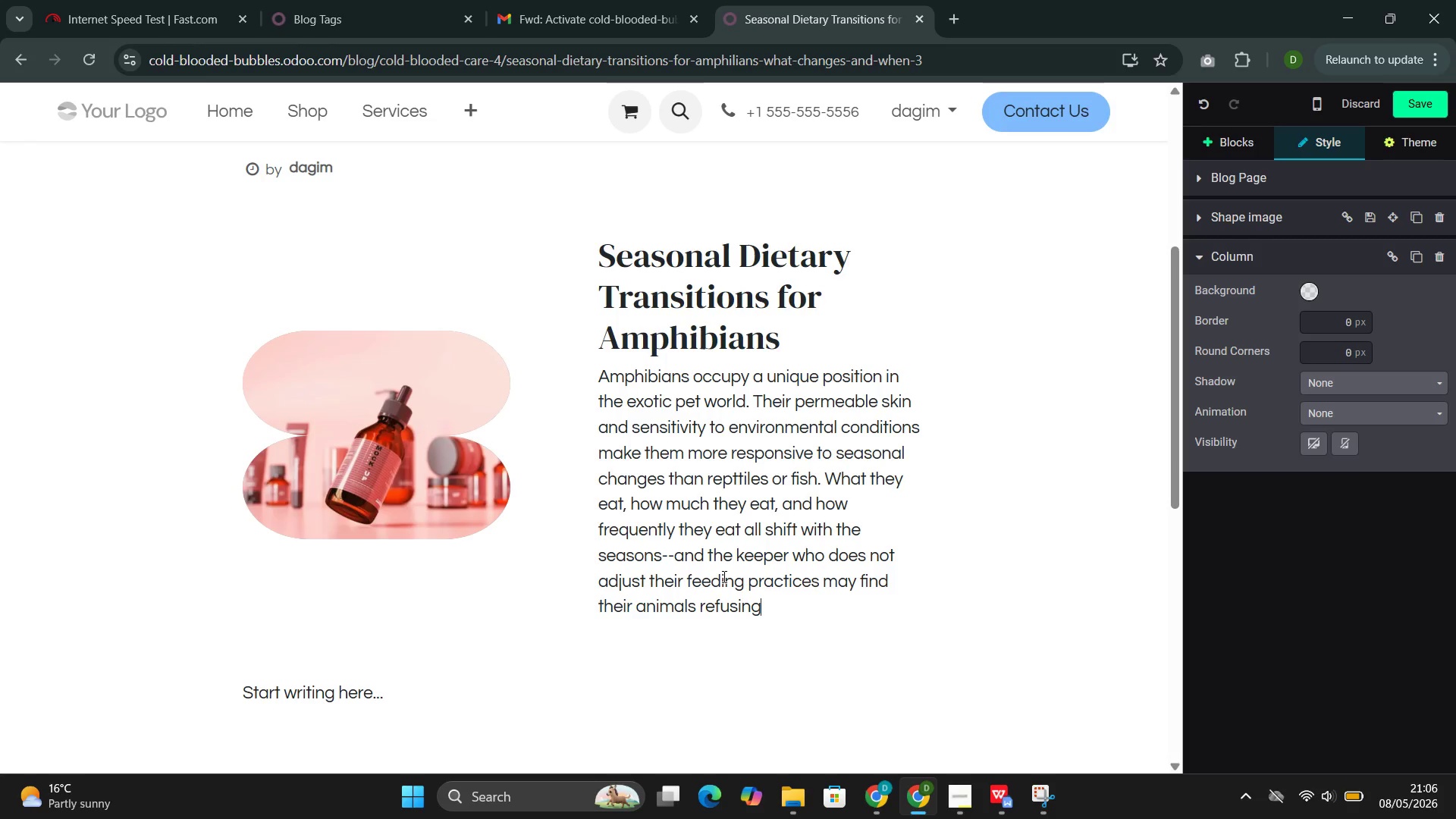 
type( food, losing co)
 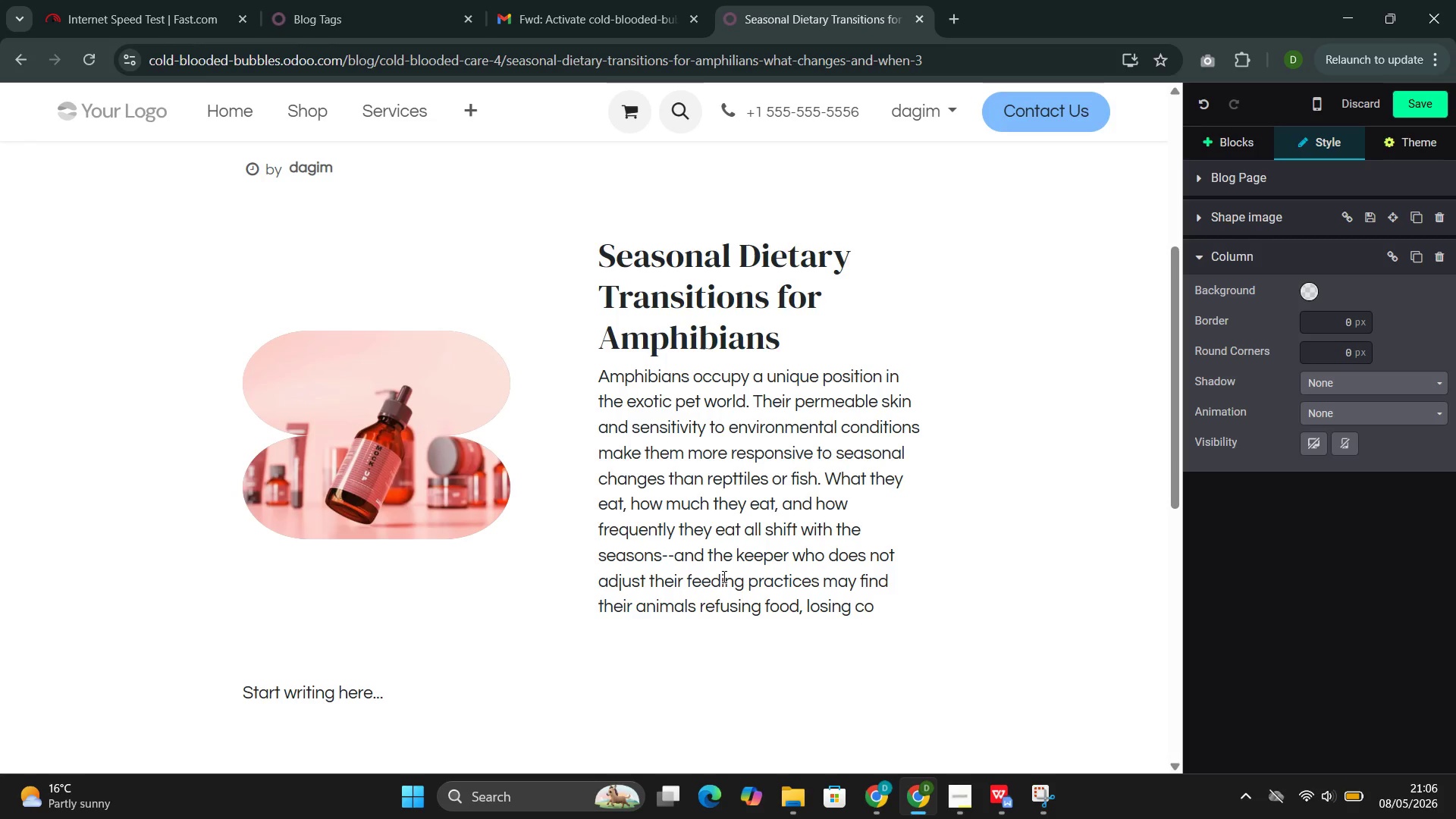 
type(ndition,)
 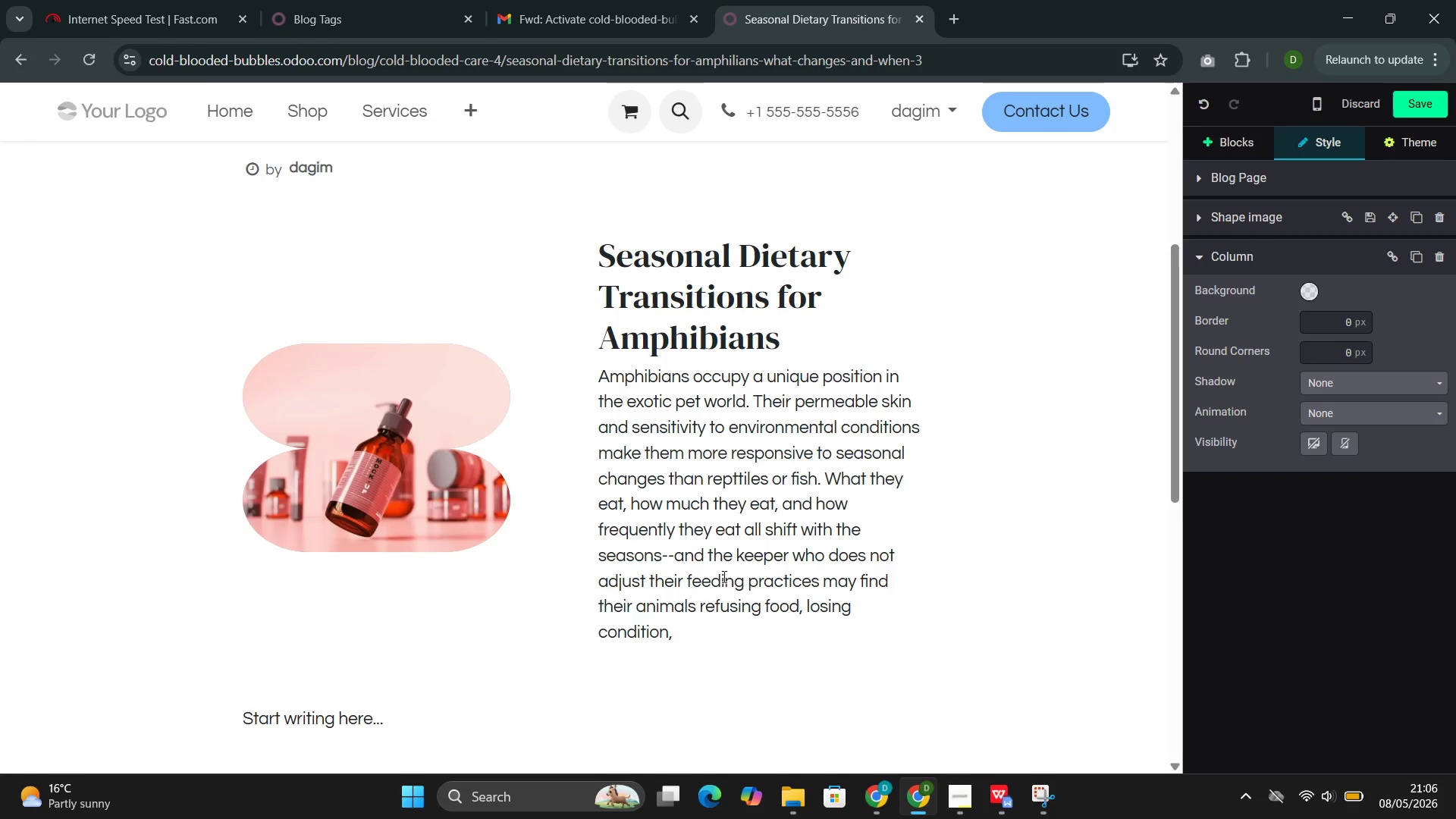 
wait(9.98)
 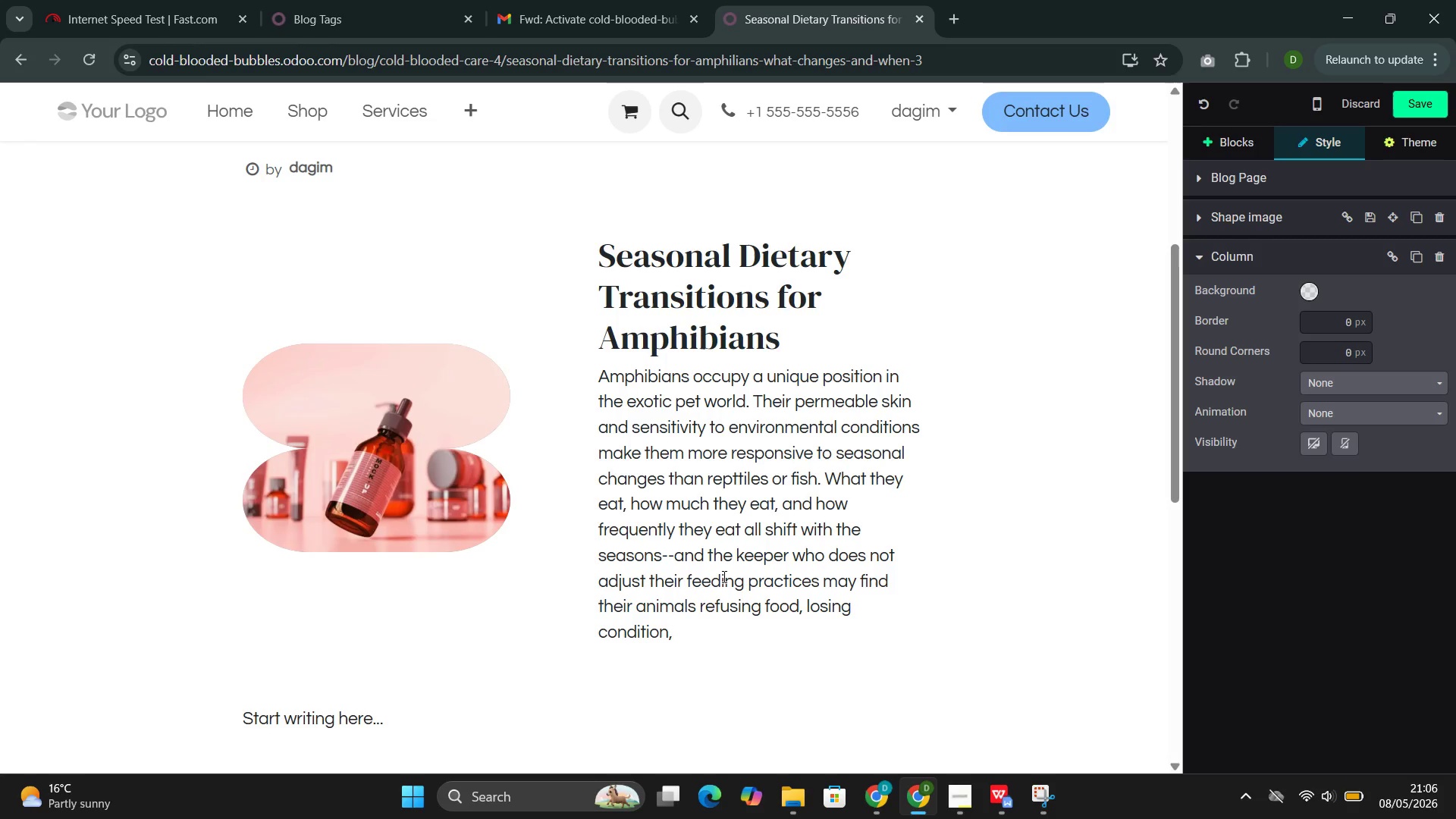 
type( or developing natura)
 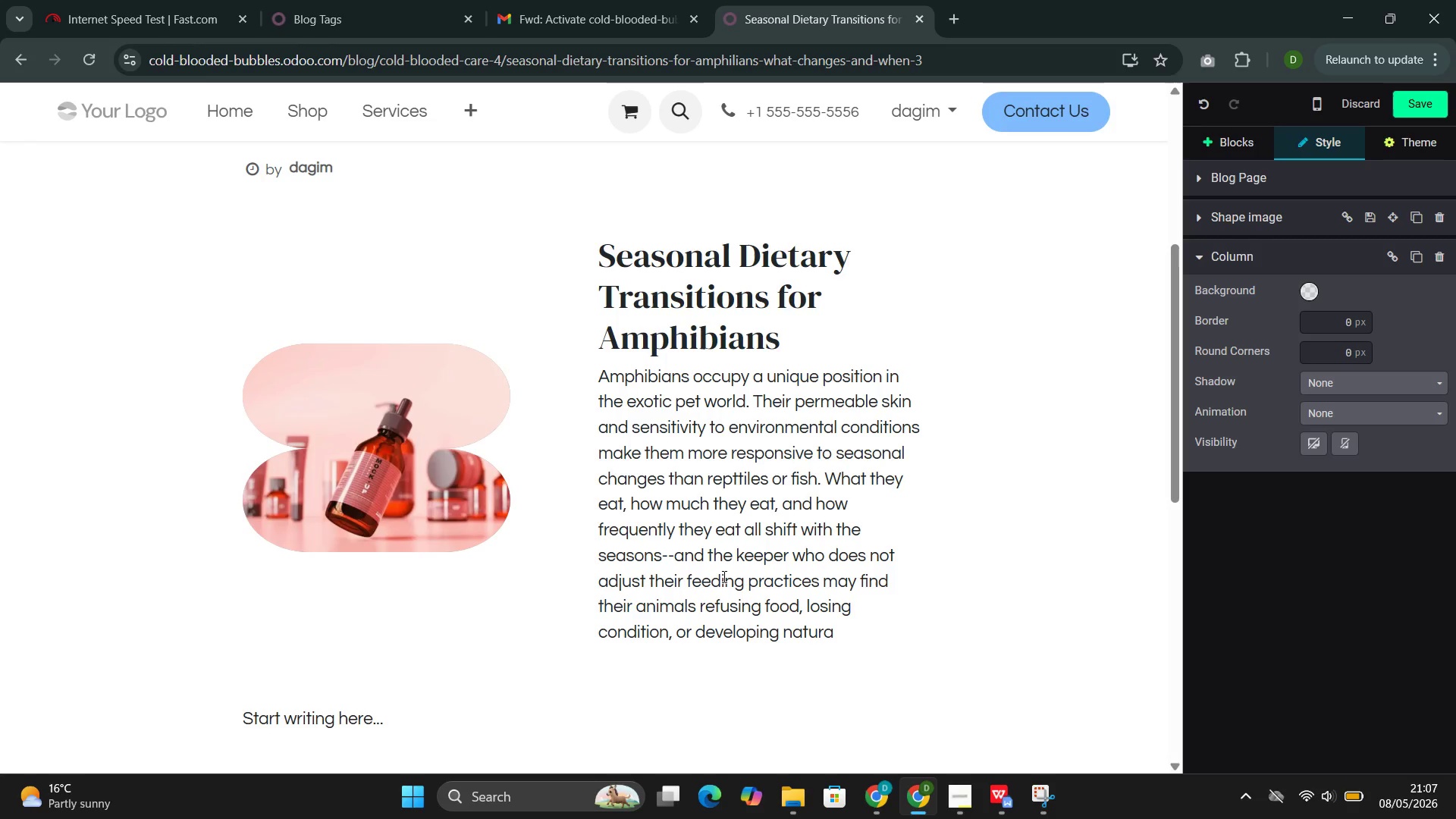 
key(Backspace)
type(ita)
 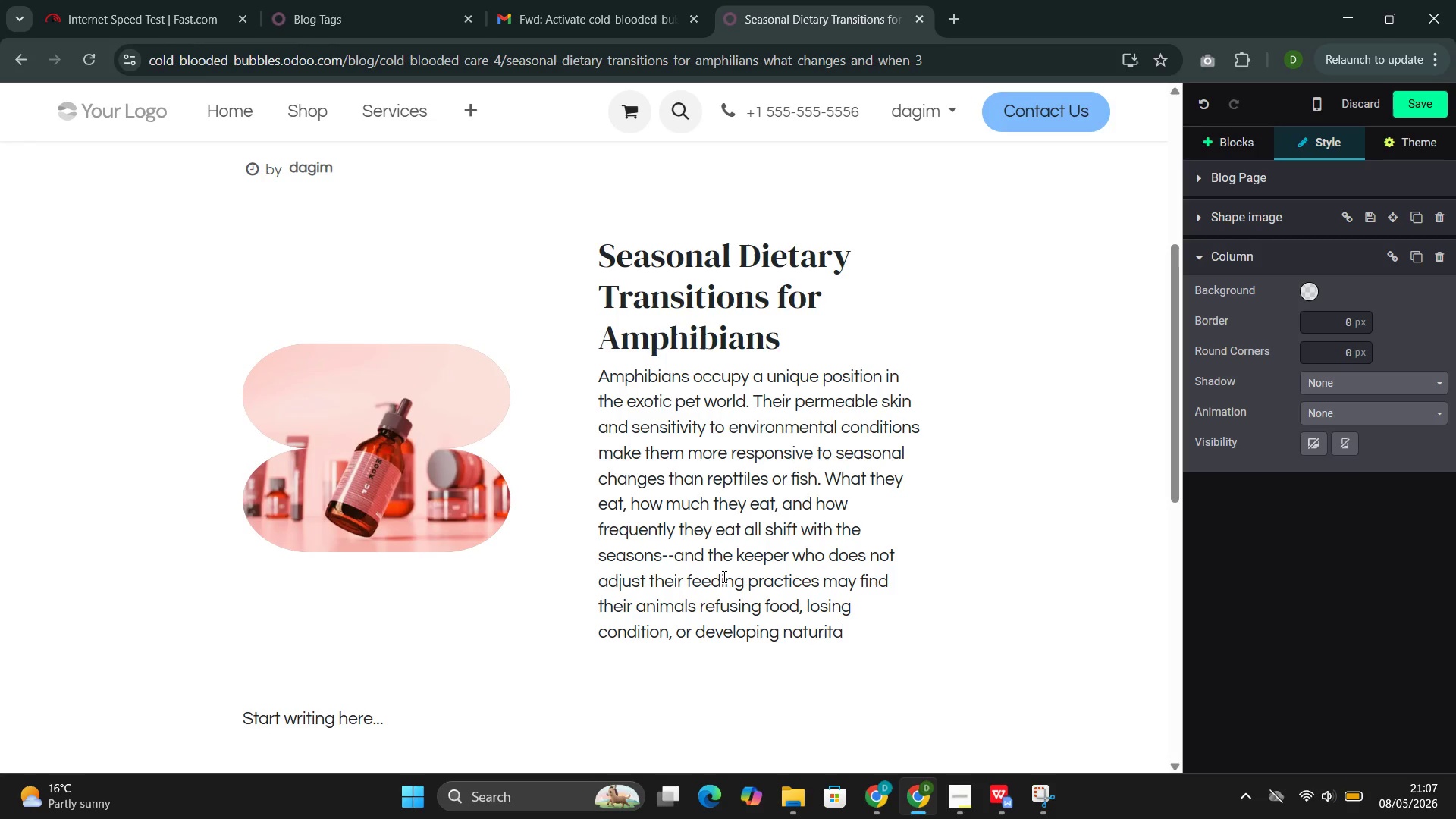 
wait(5.67)
 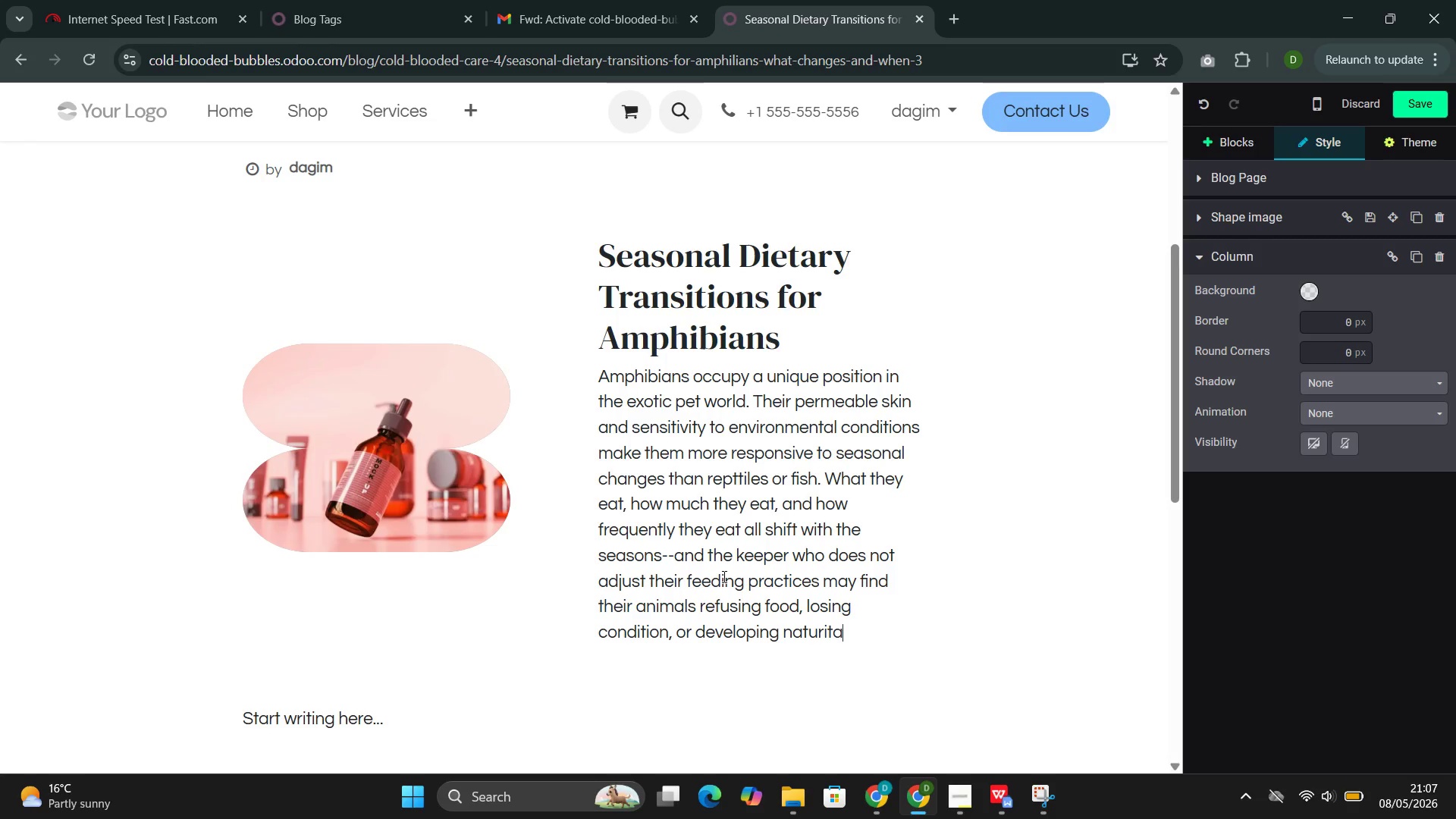 
key(Backspace)
 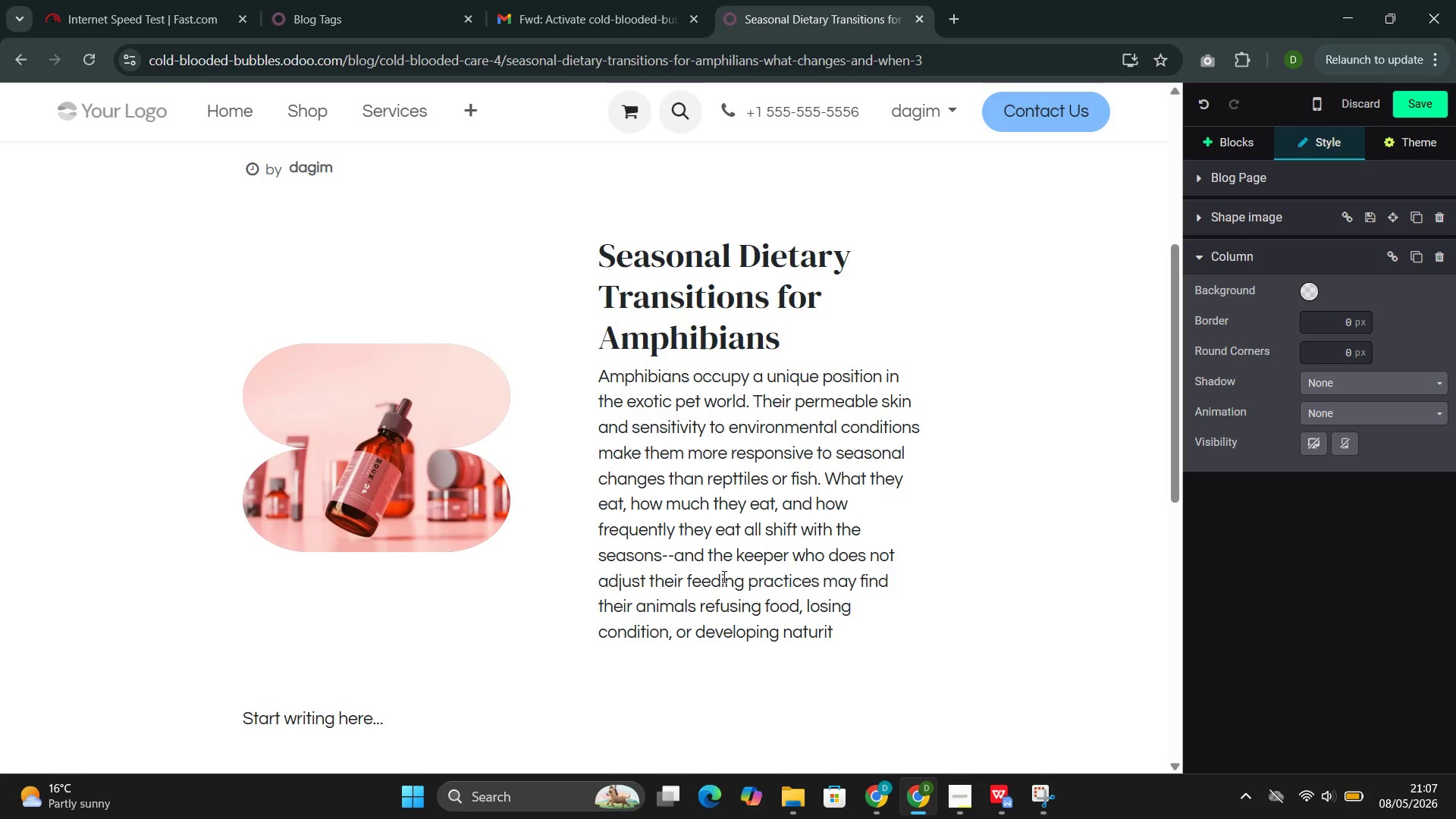 
key(I)
 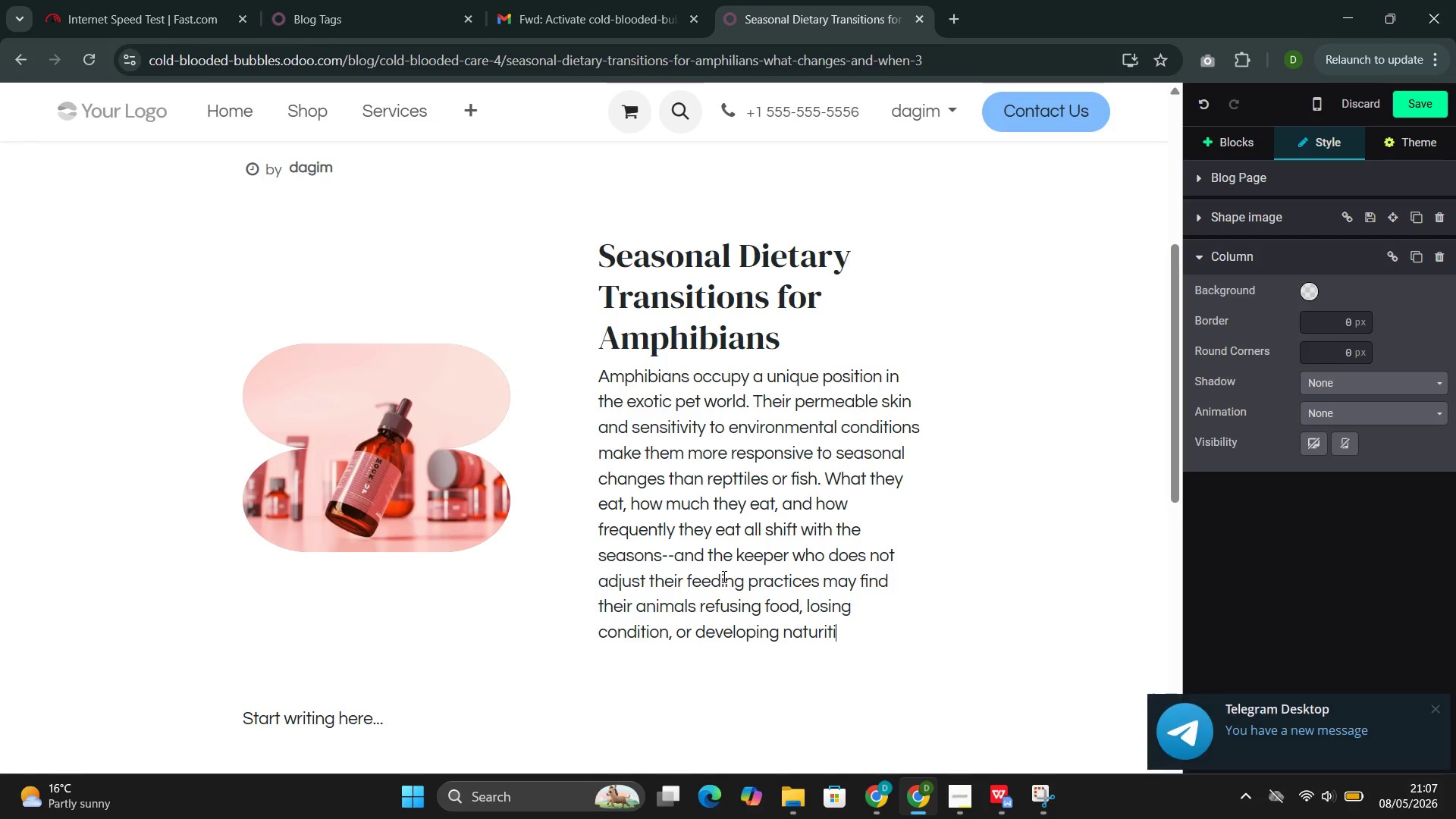 
type(onal )
 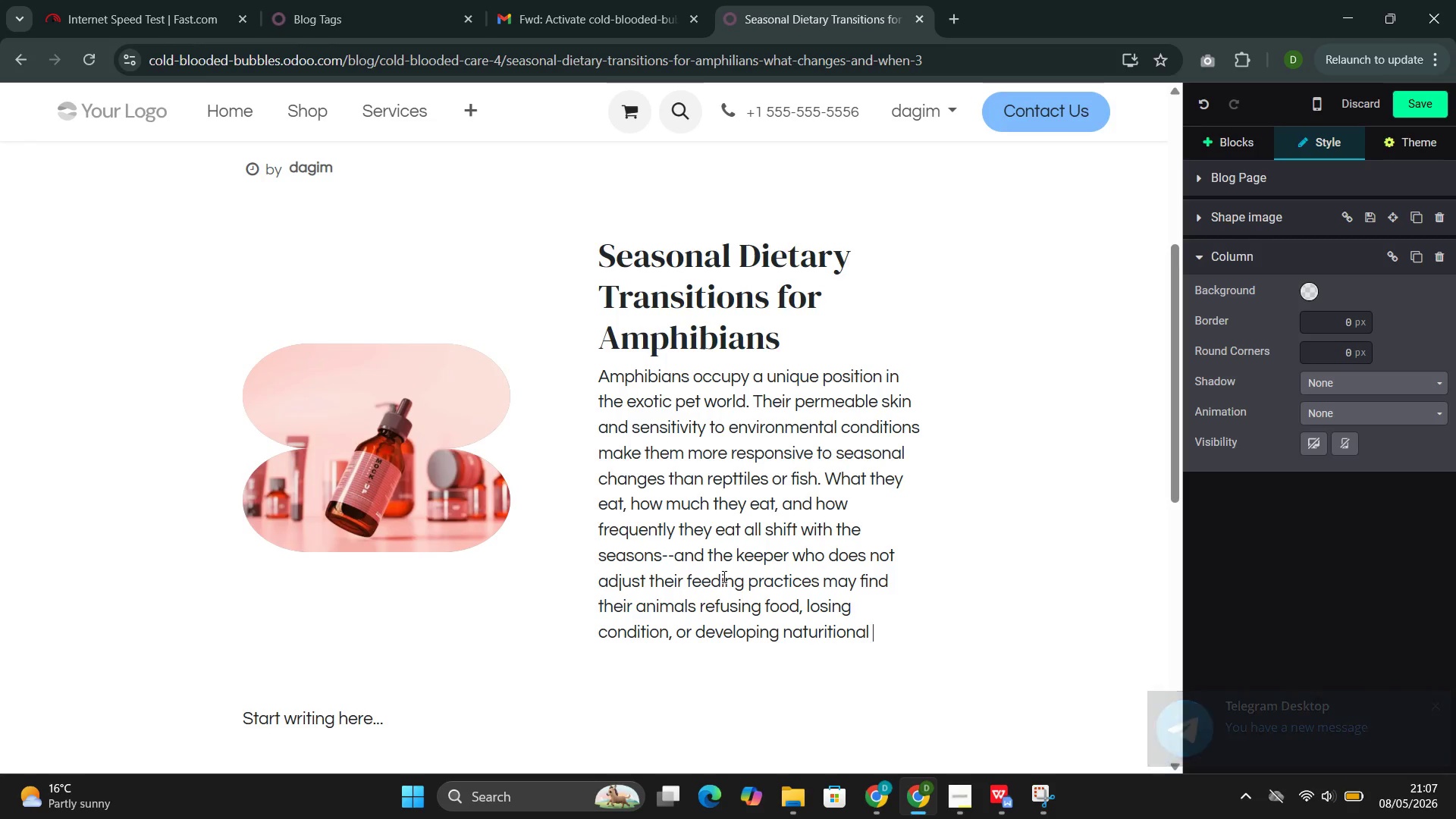 
type(deficiencies.)
 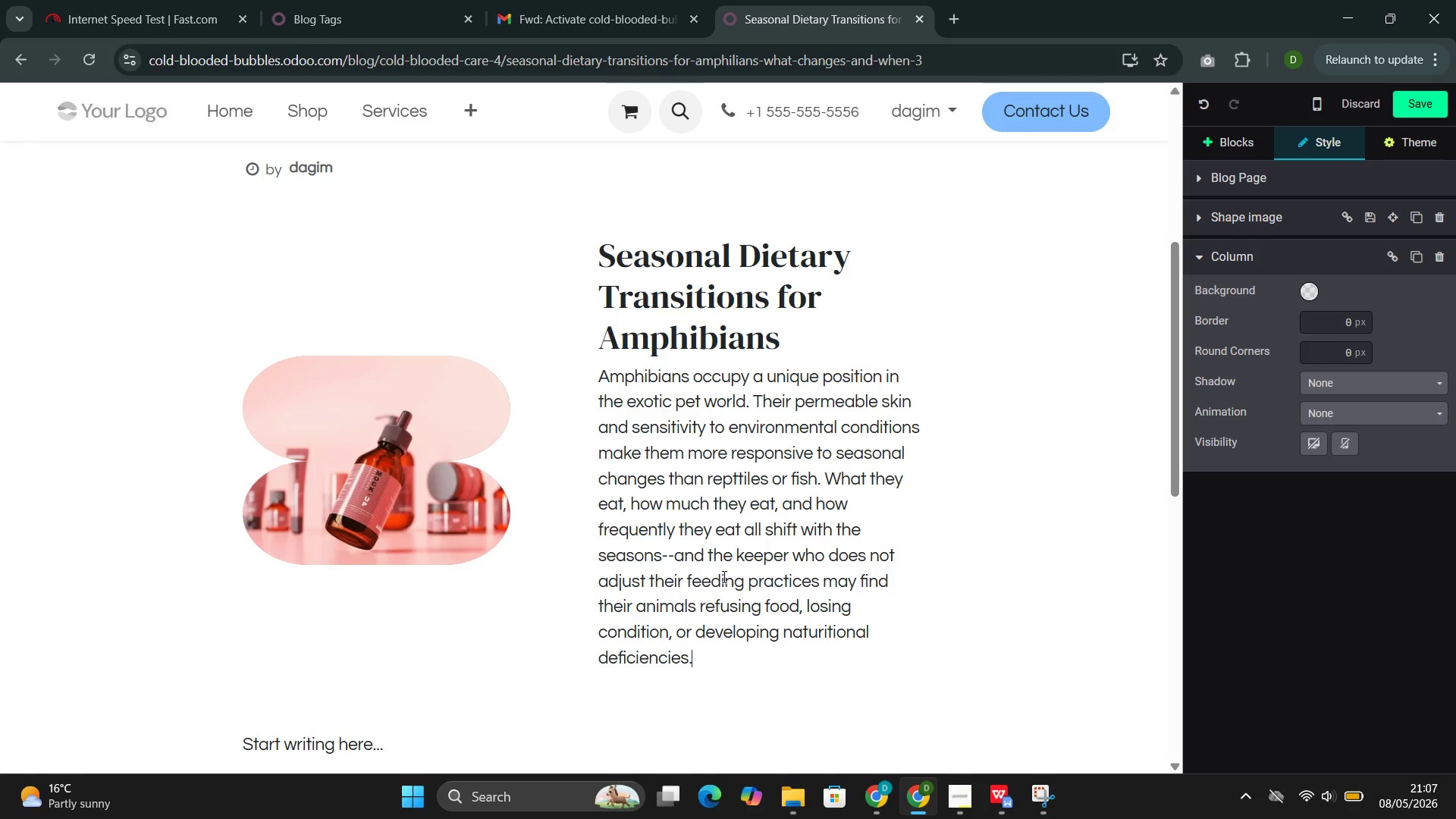 
wait(10.77)
 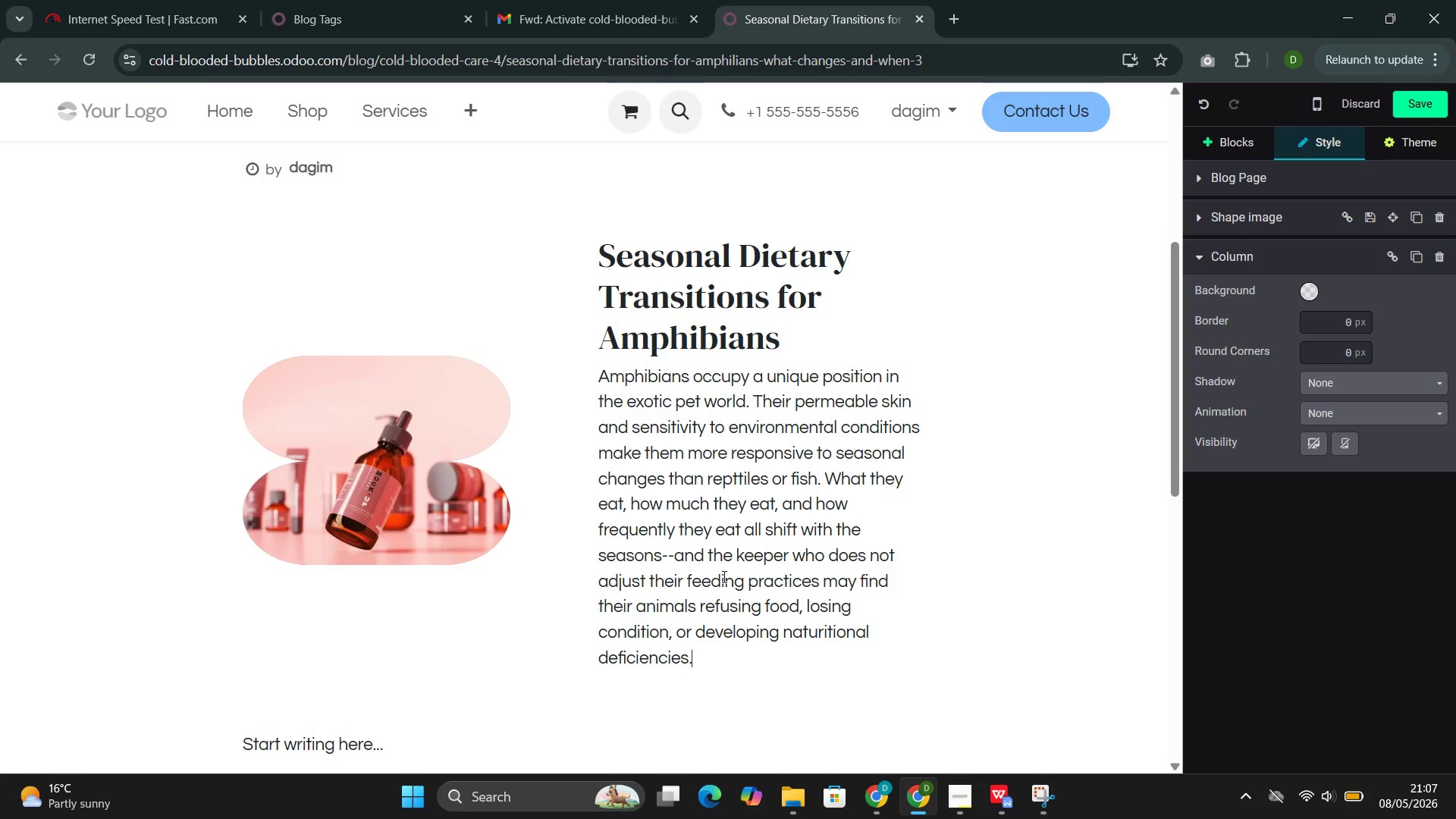 
left_click([495, 286])
 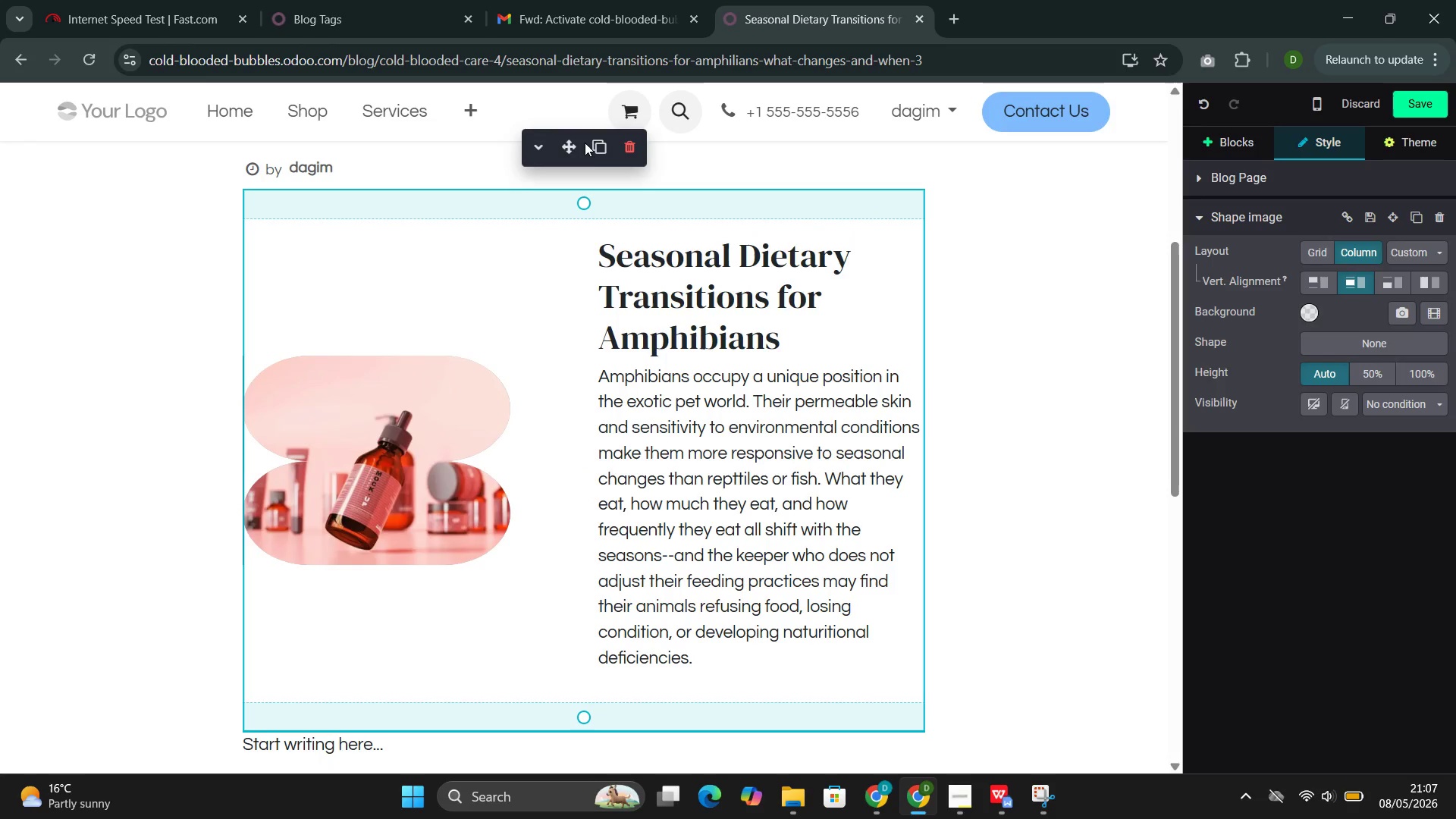 
left_click([592, 159])
 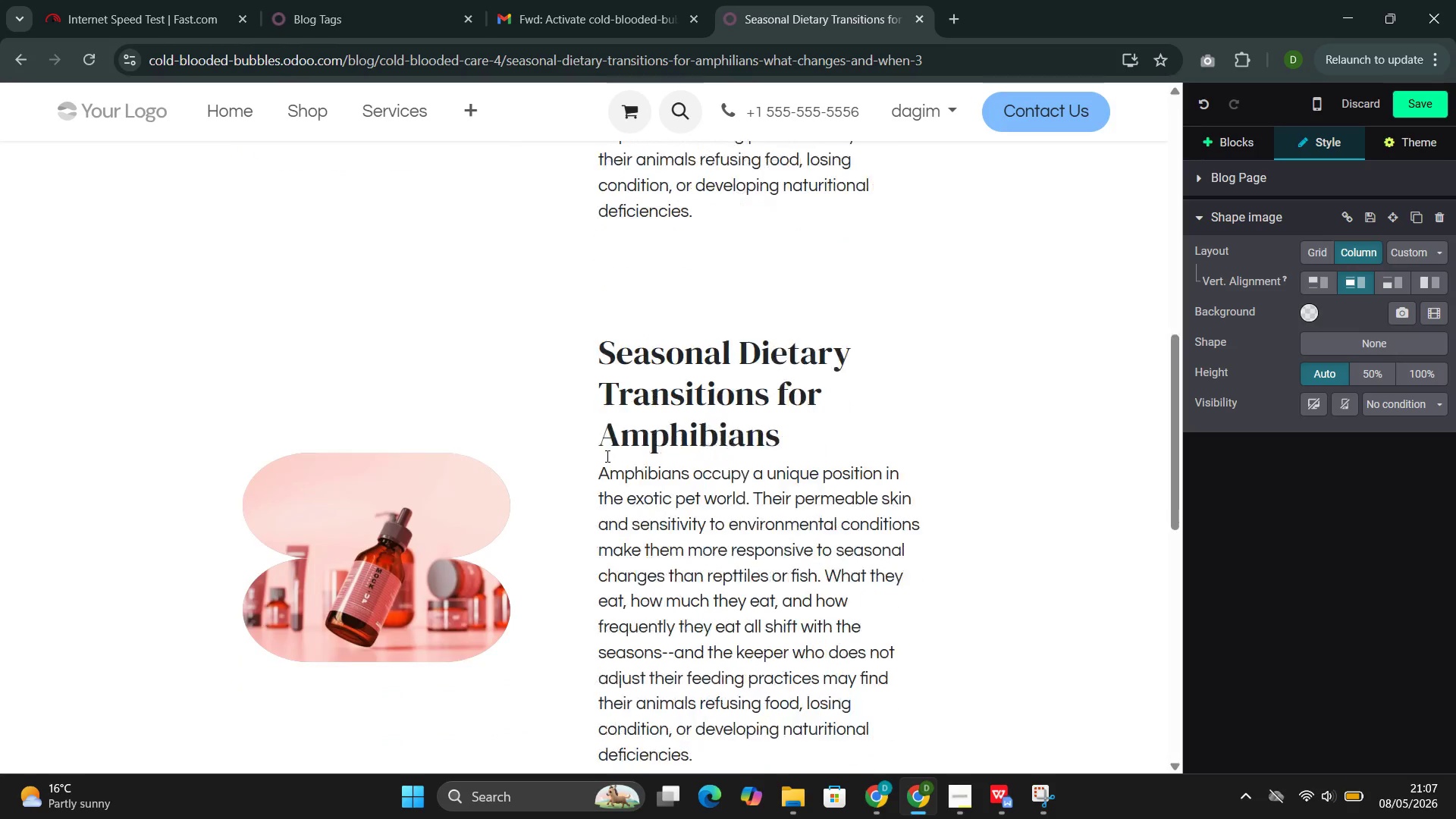 
left_click([410, 523])
 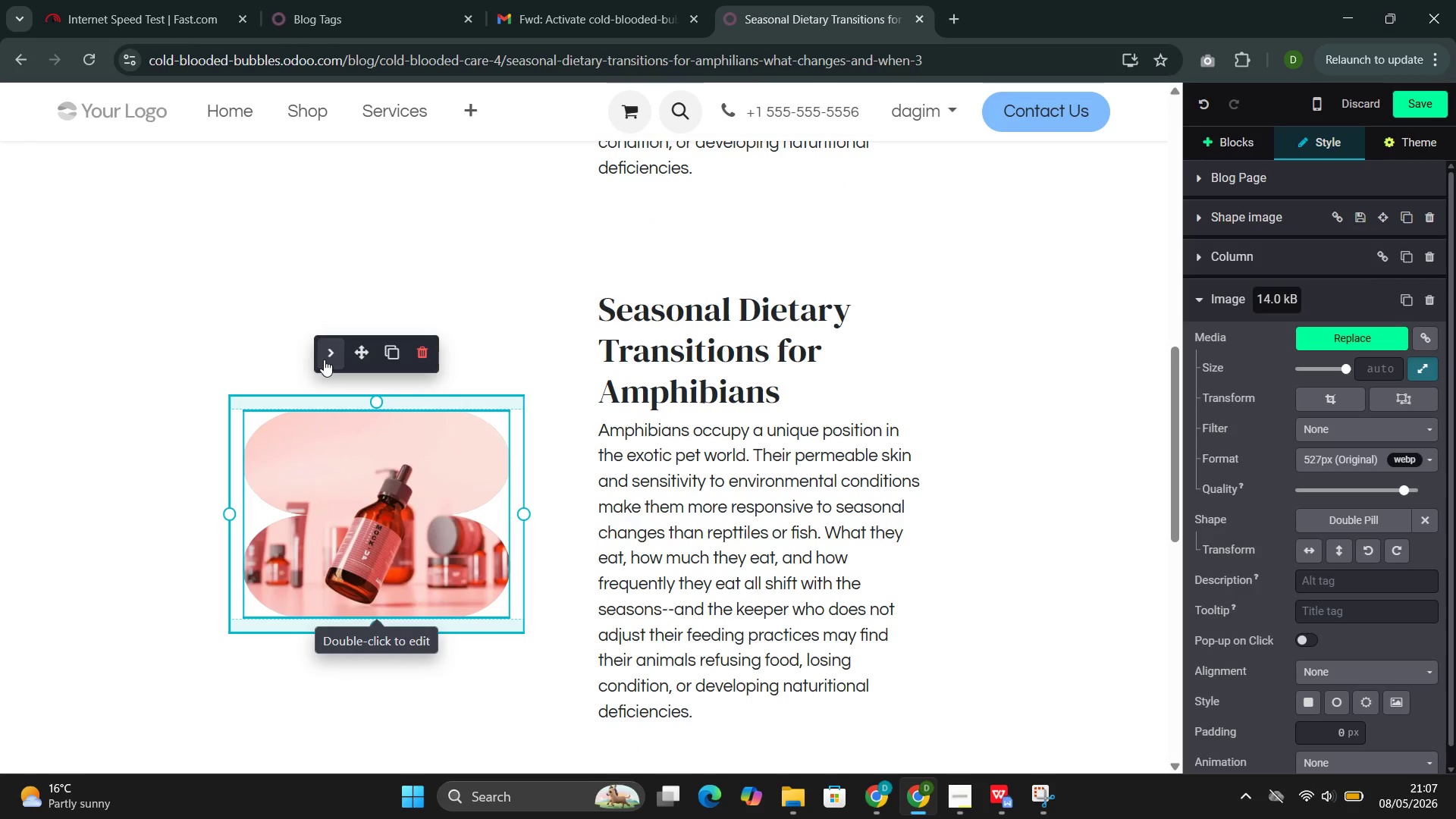 
left_click([325, 359])
 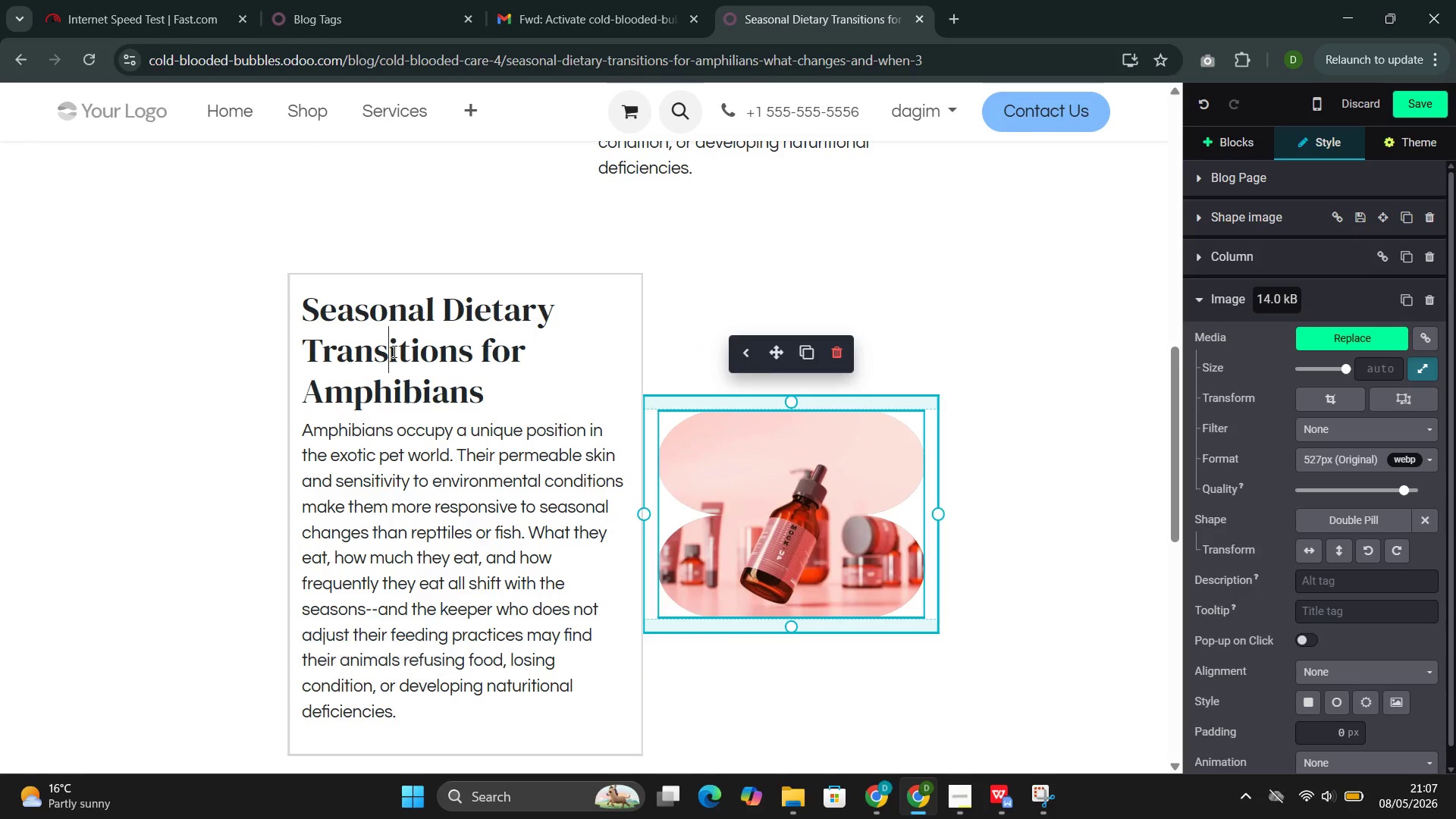 
double_click([393, 351])
 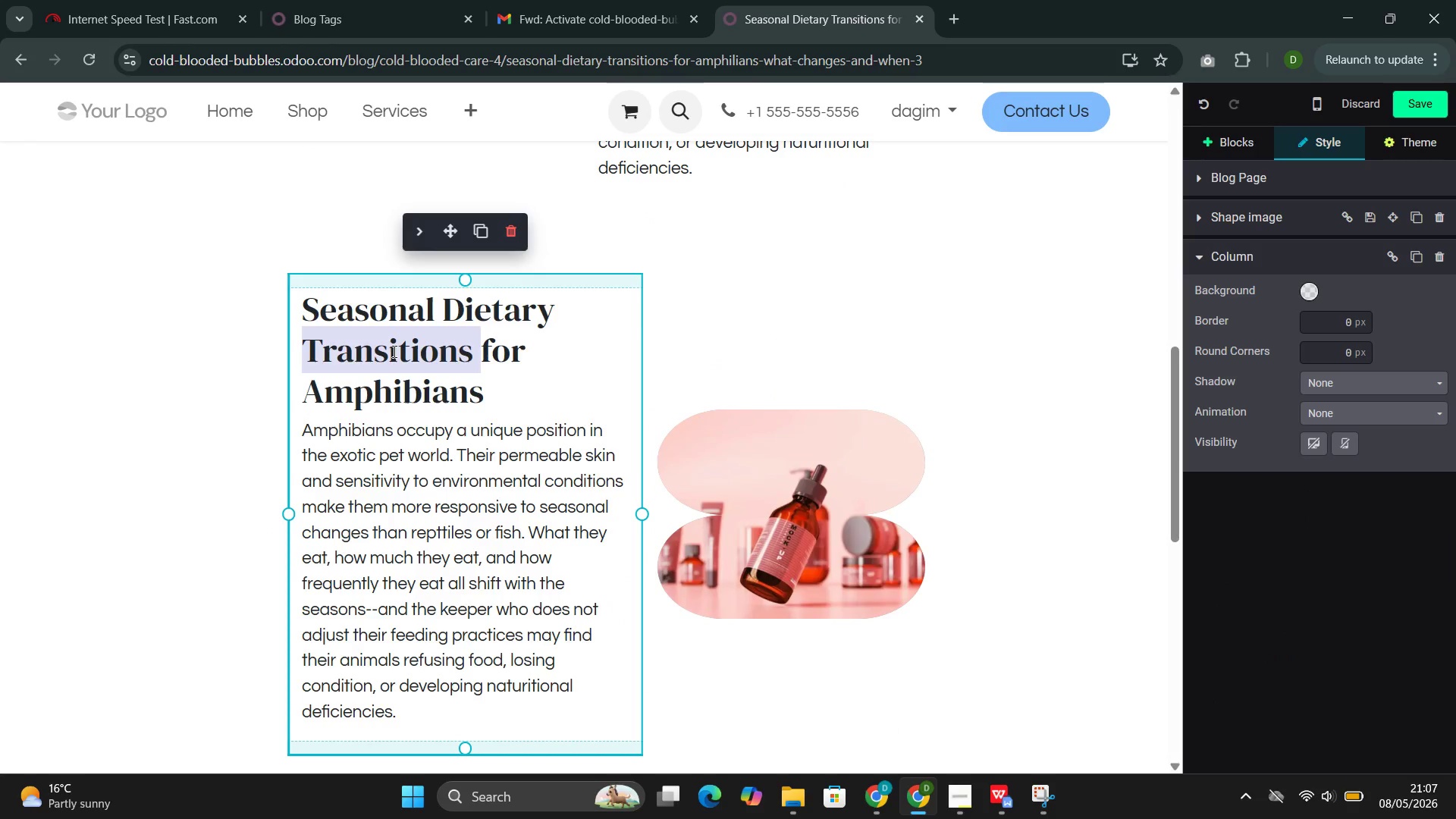 
triple_click([393, 351])
 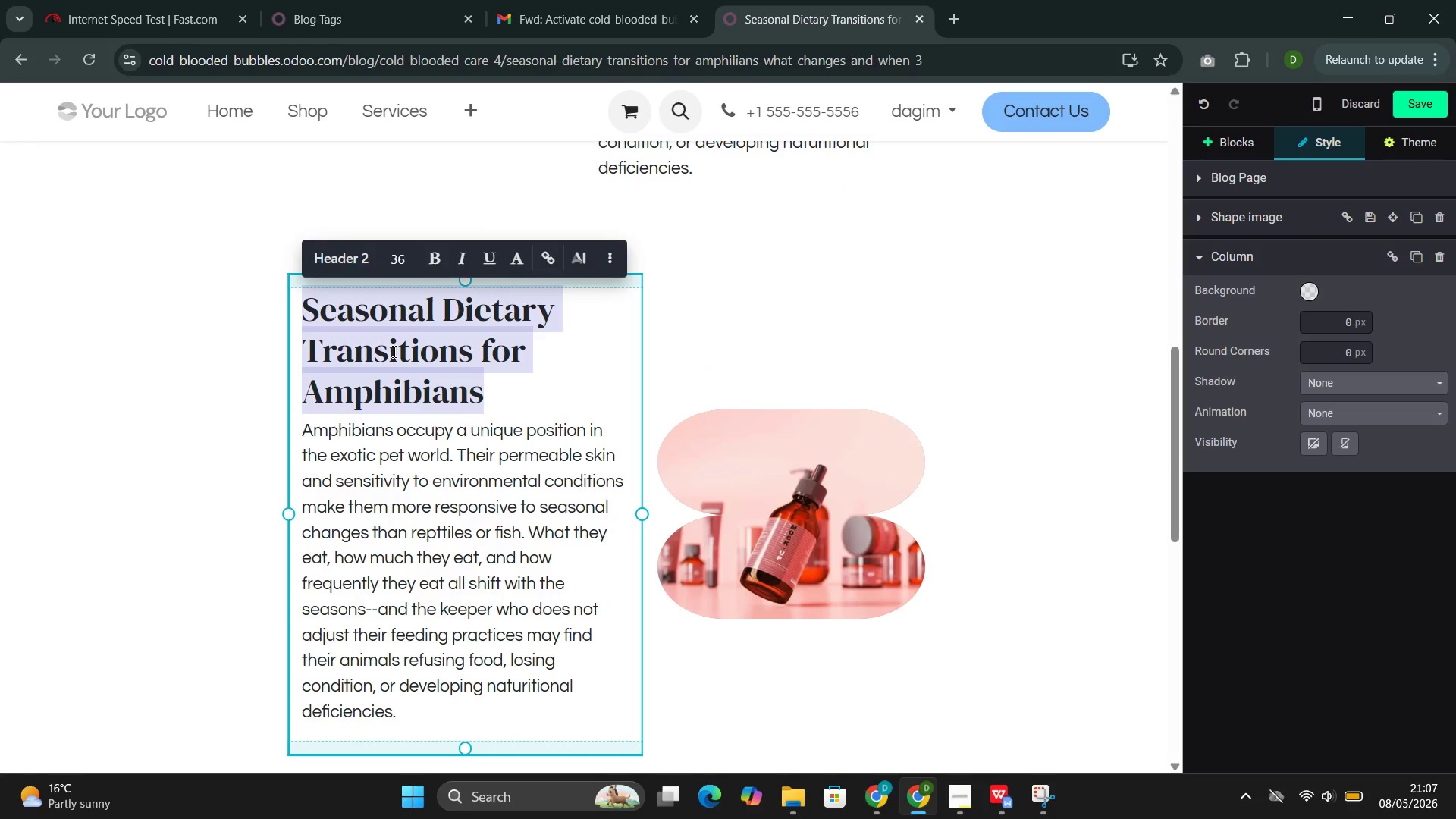 
key(Backspace)
 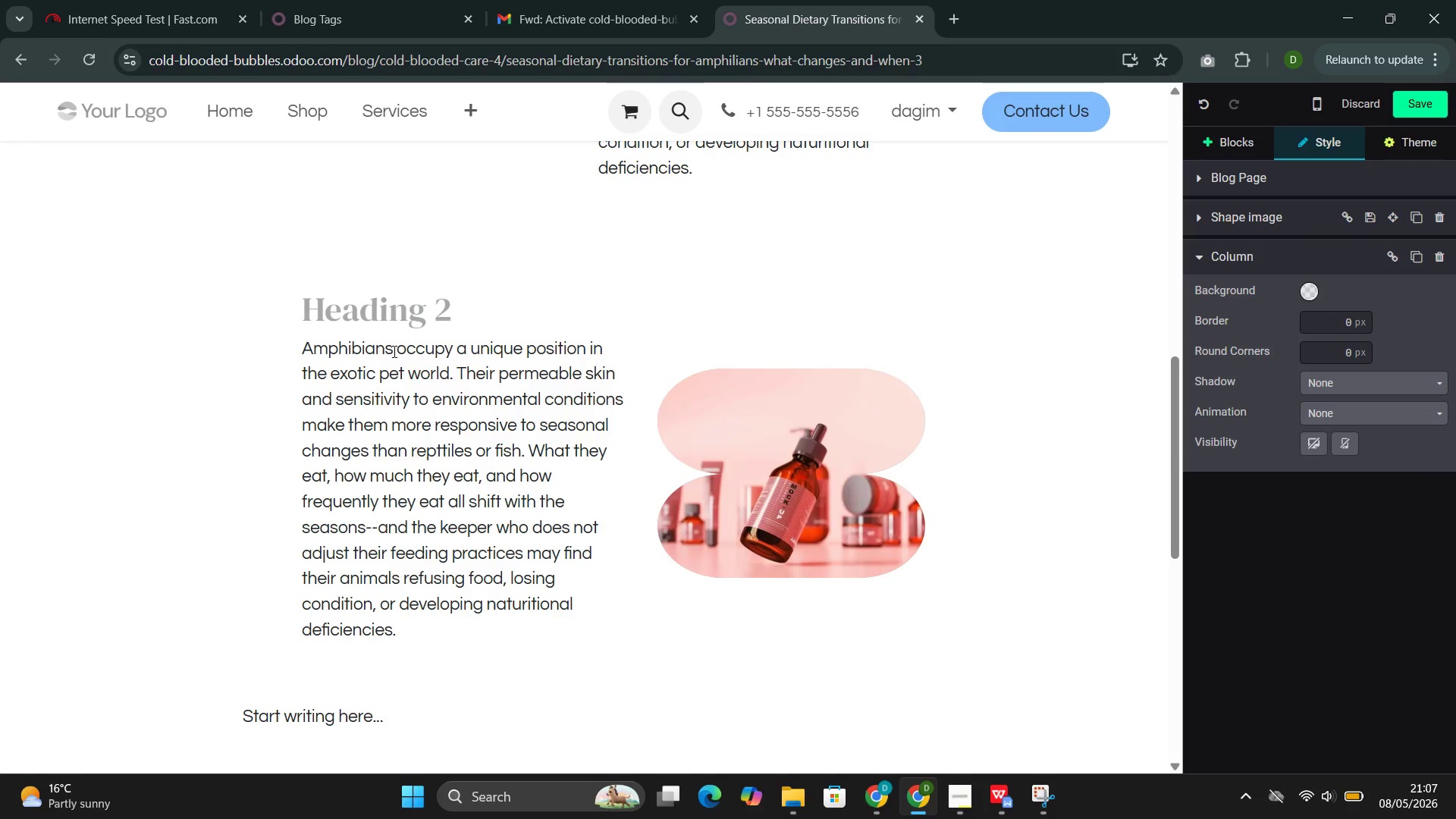 
key(ArrowDown)
 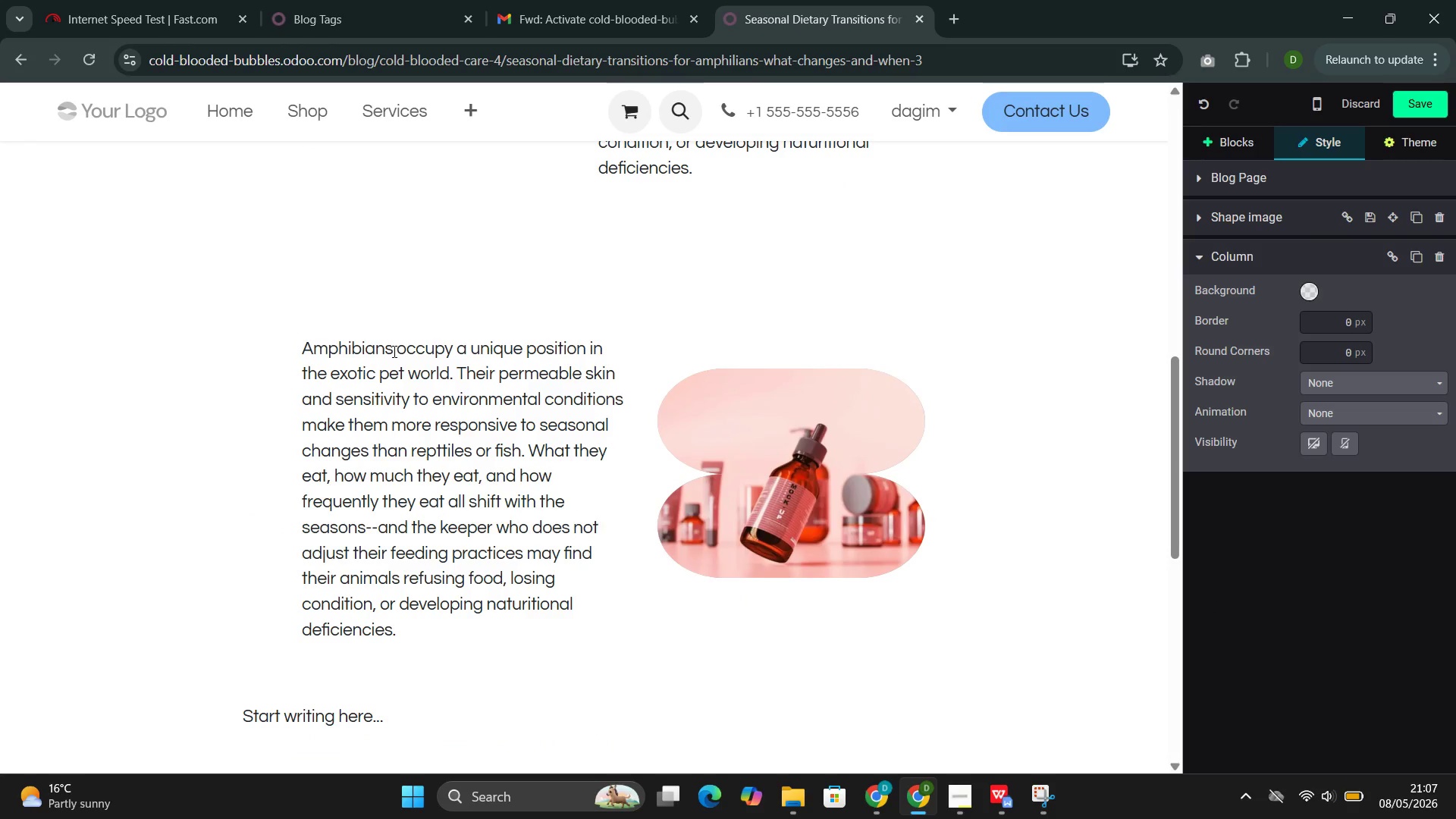 
key(Backspace)
 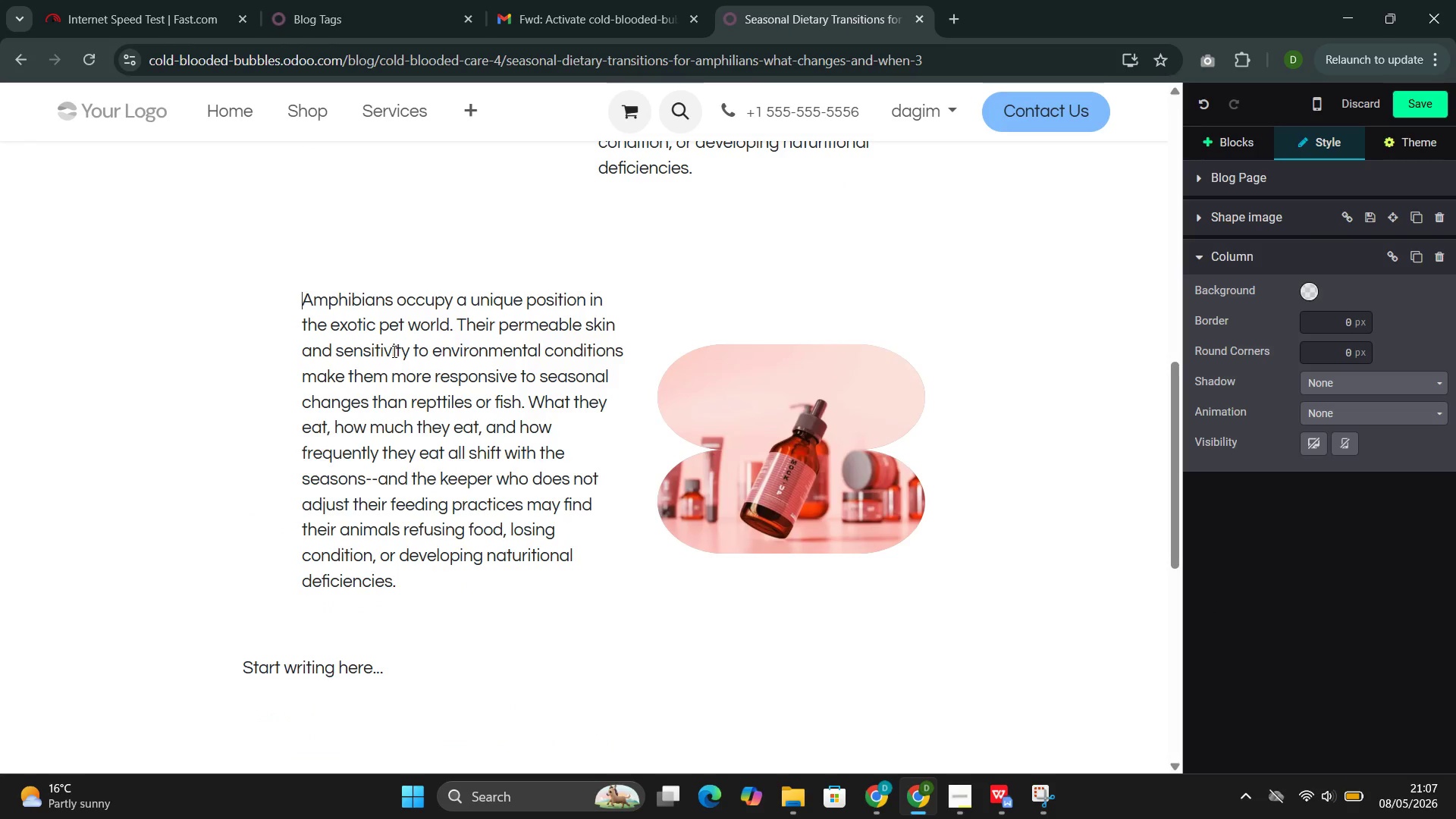 
key(Backspace)
 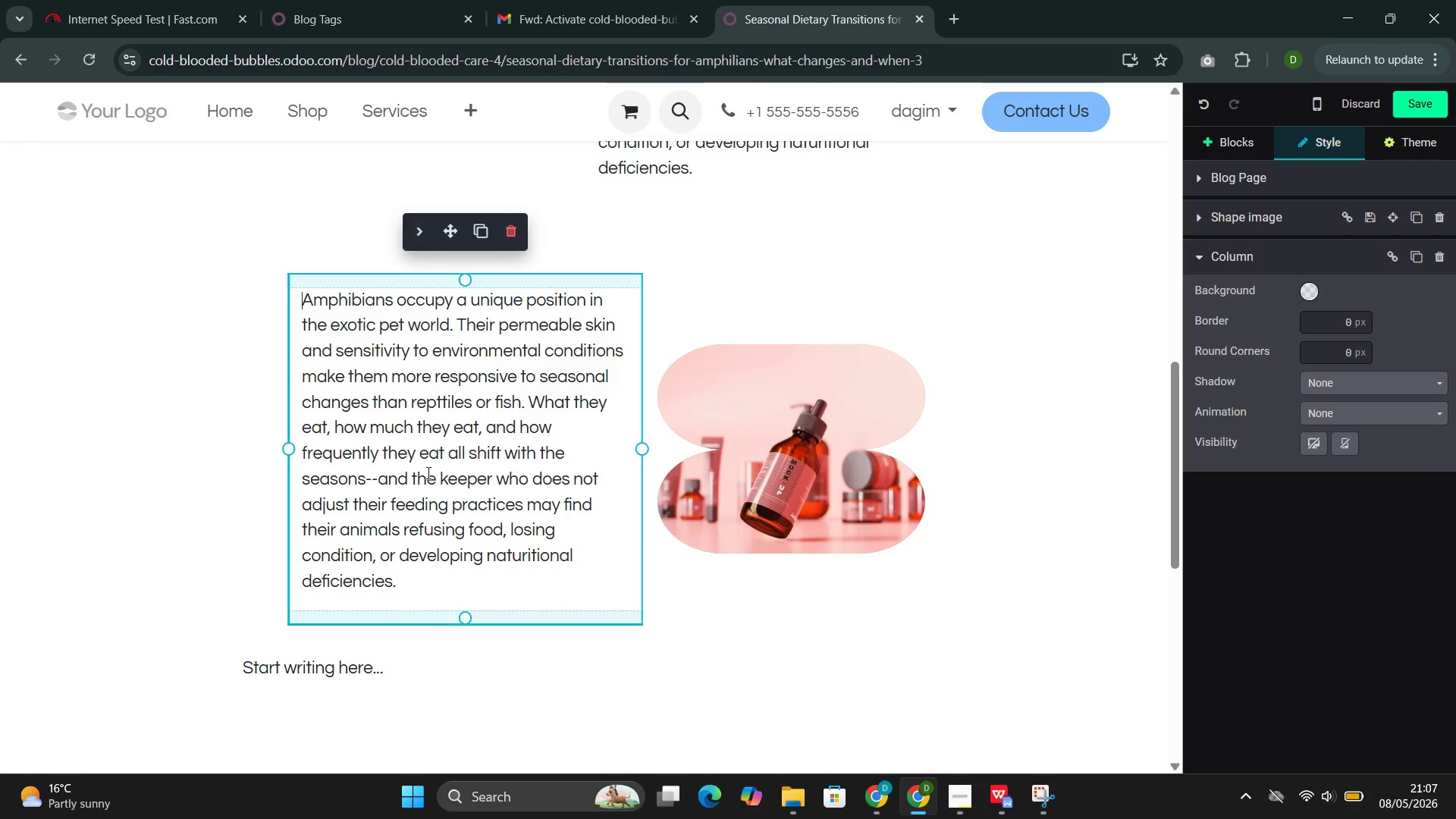 
double_click([427, 472])
 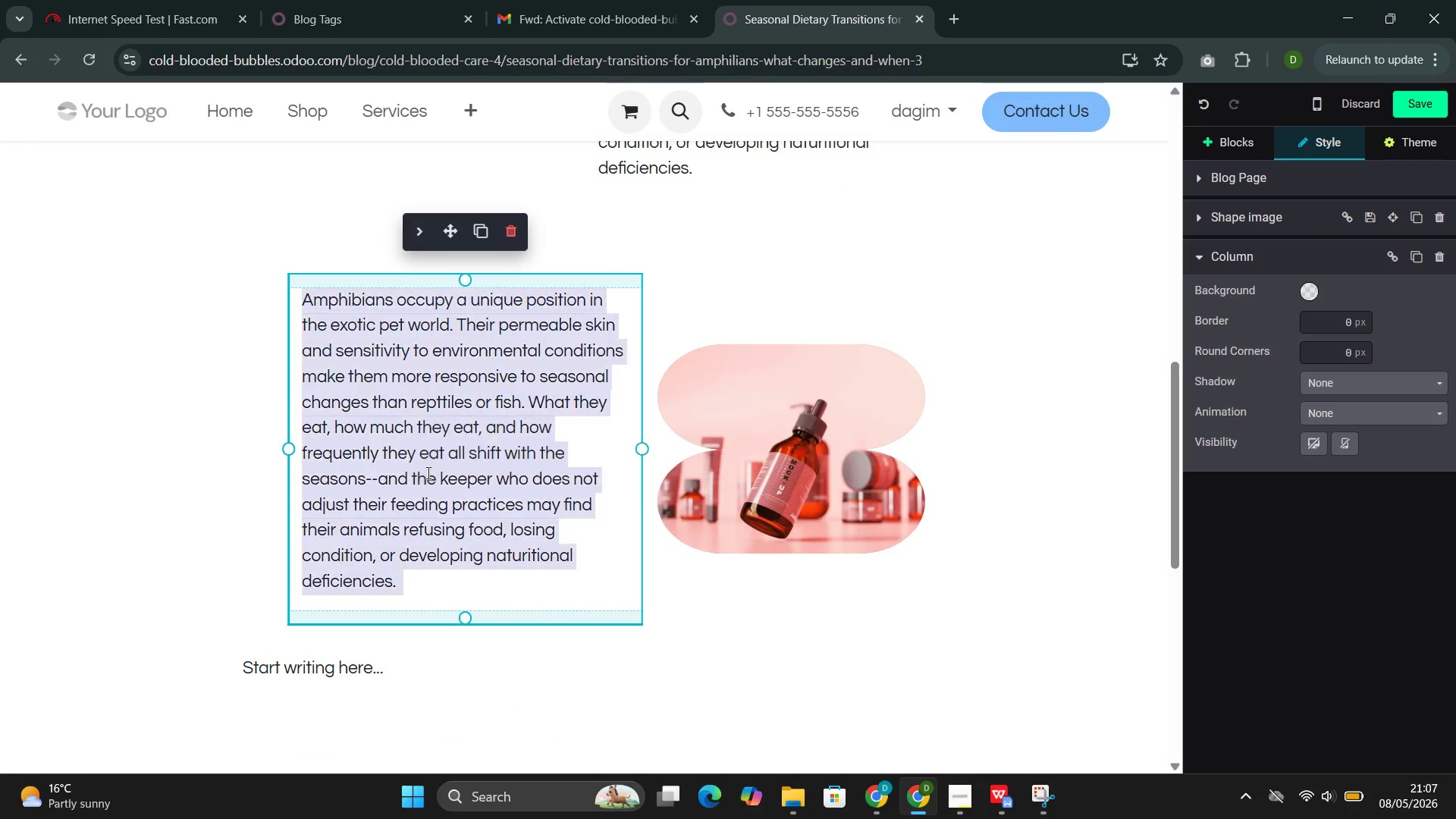 
triple_click([427, 472])
 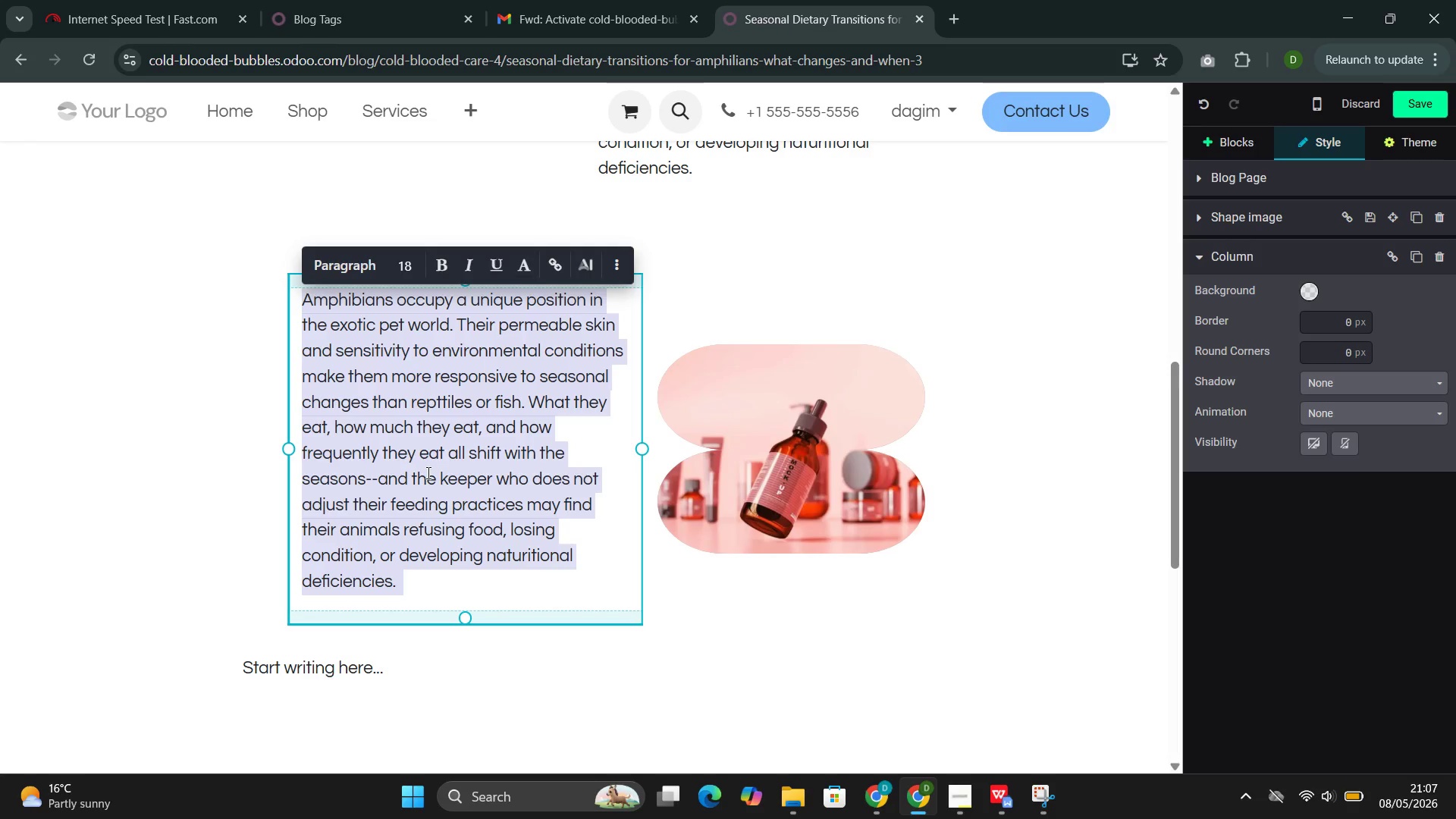 
type(At Cold-Blooded &)
 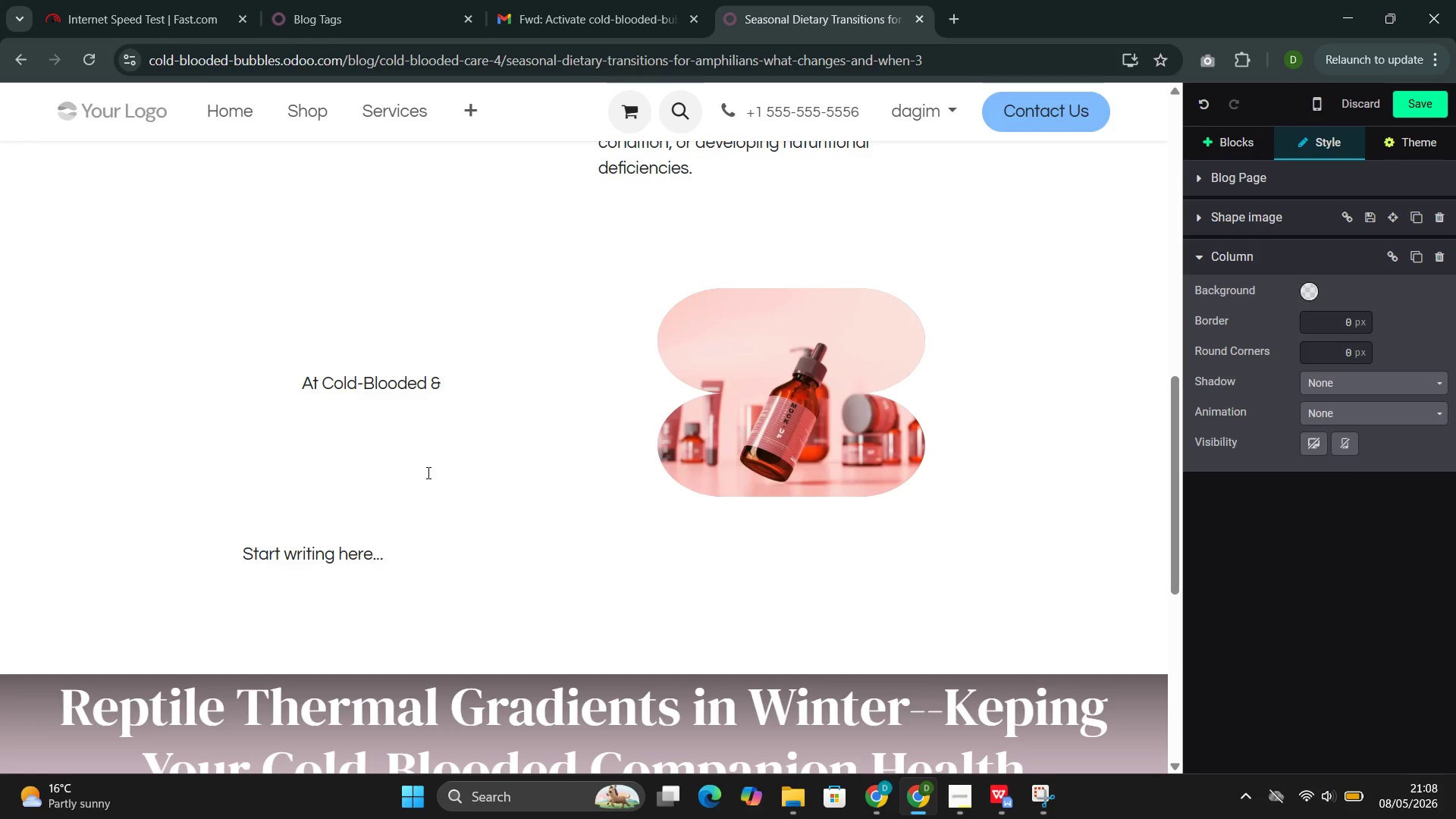 
key(Space)
 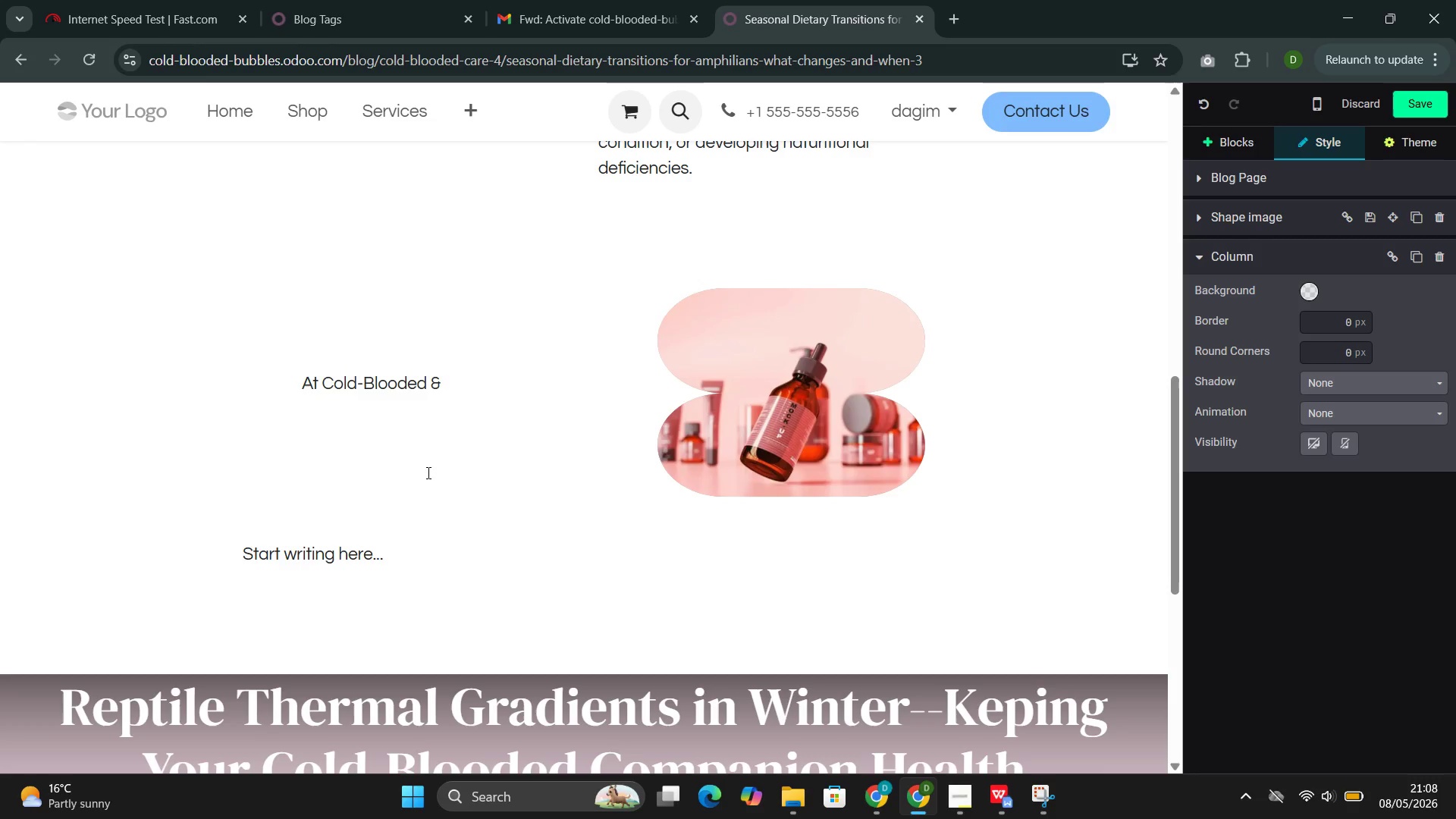 
type(Bubbles, we guide amphi)
 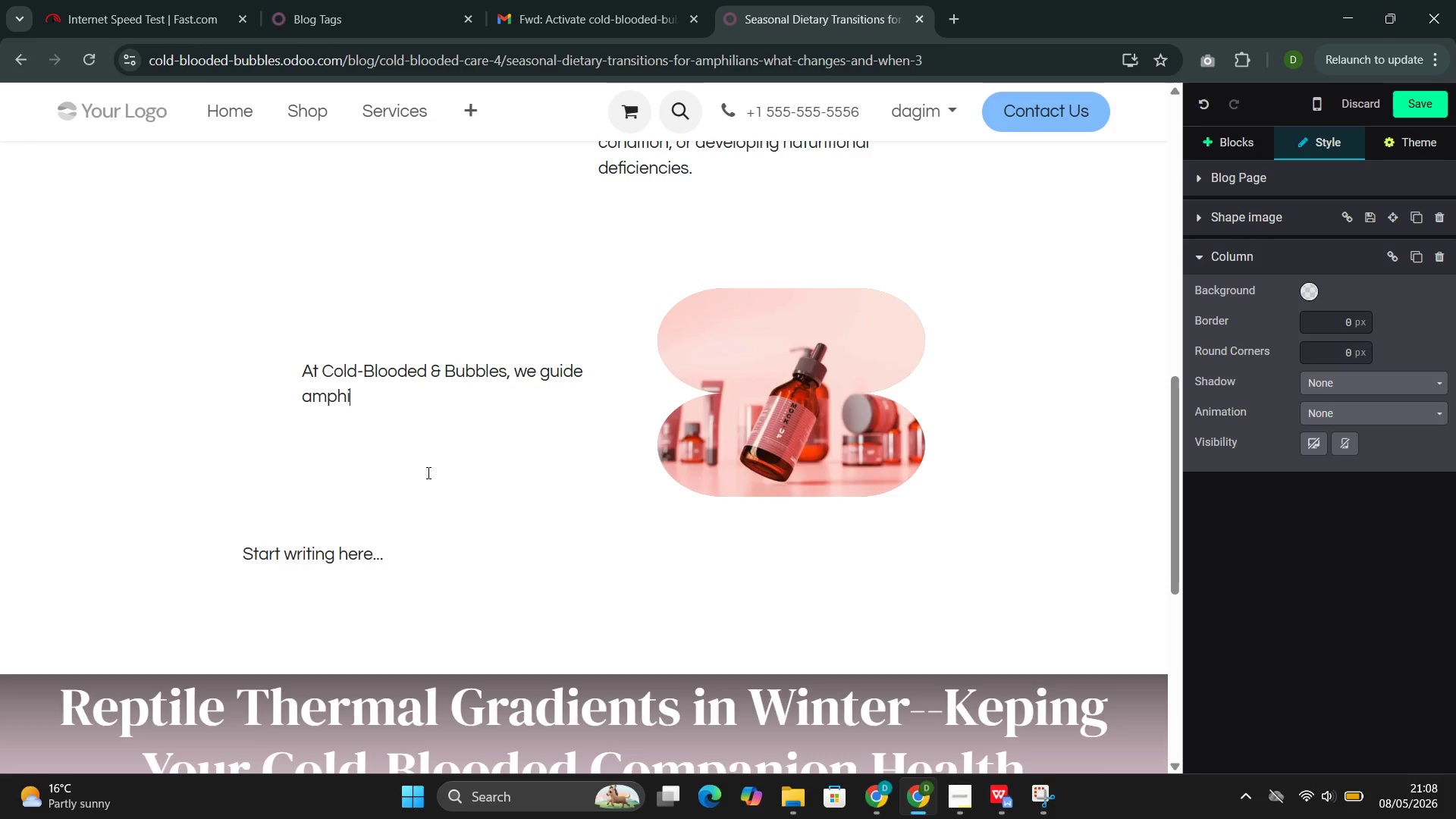 
type(bian kee)
 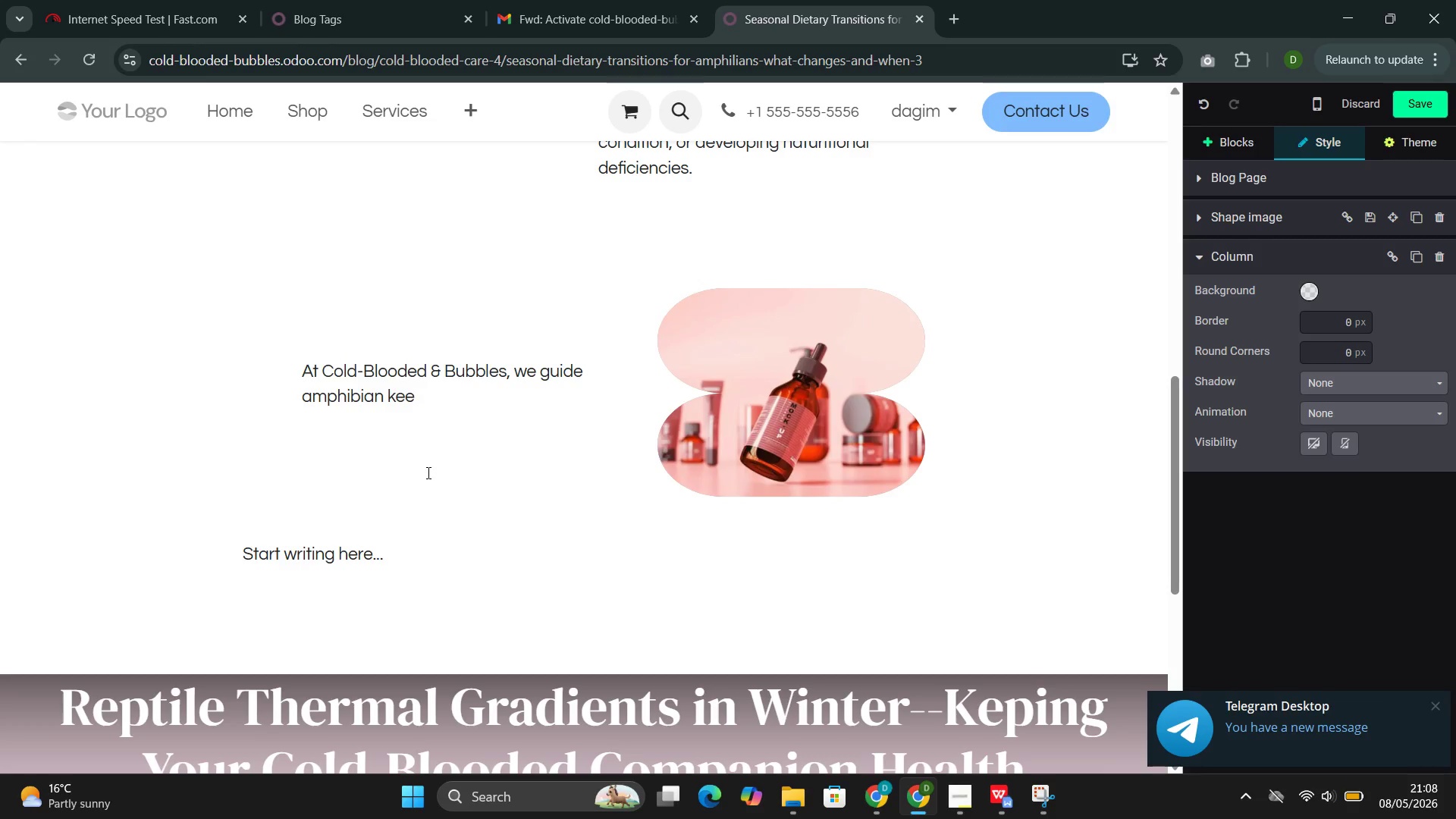 
type(pers )
 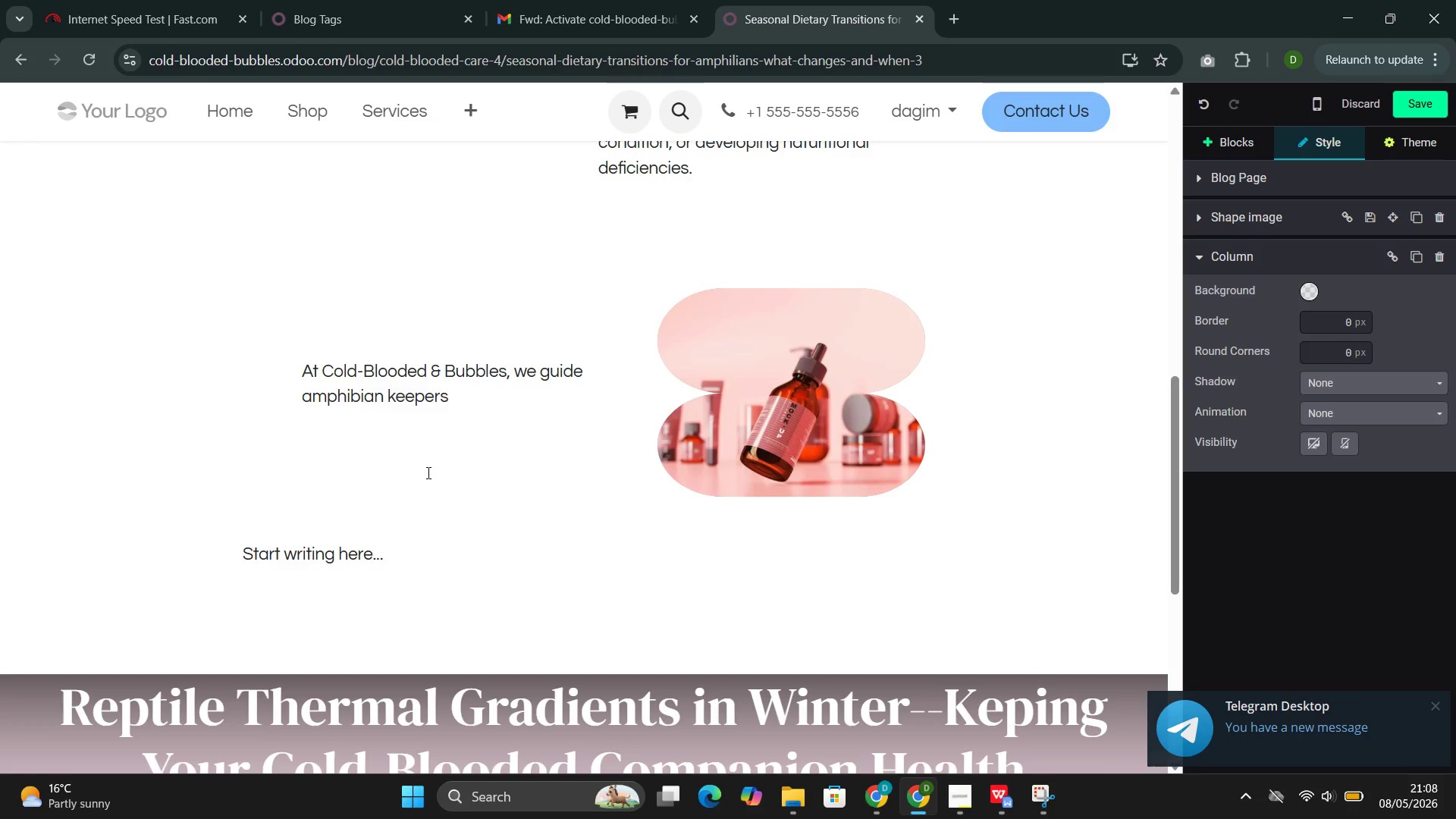 
type(through)
 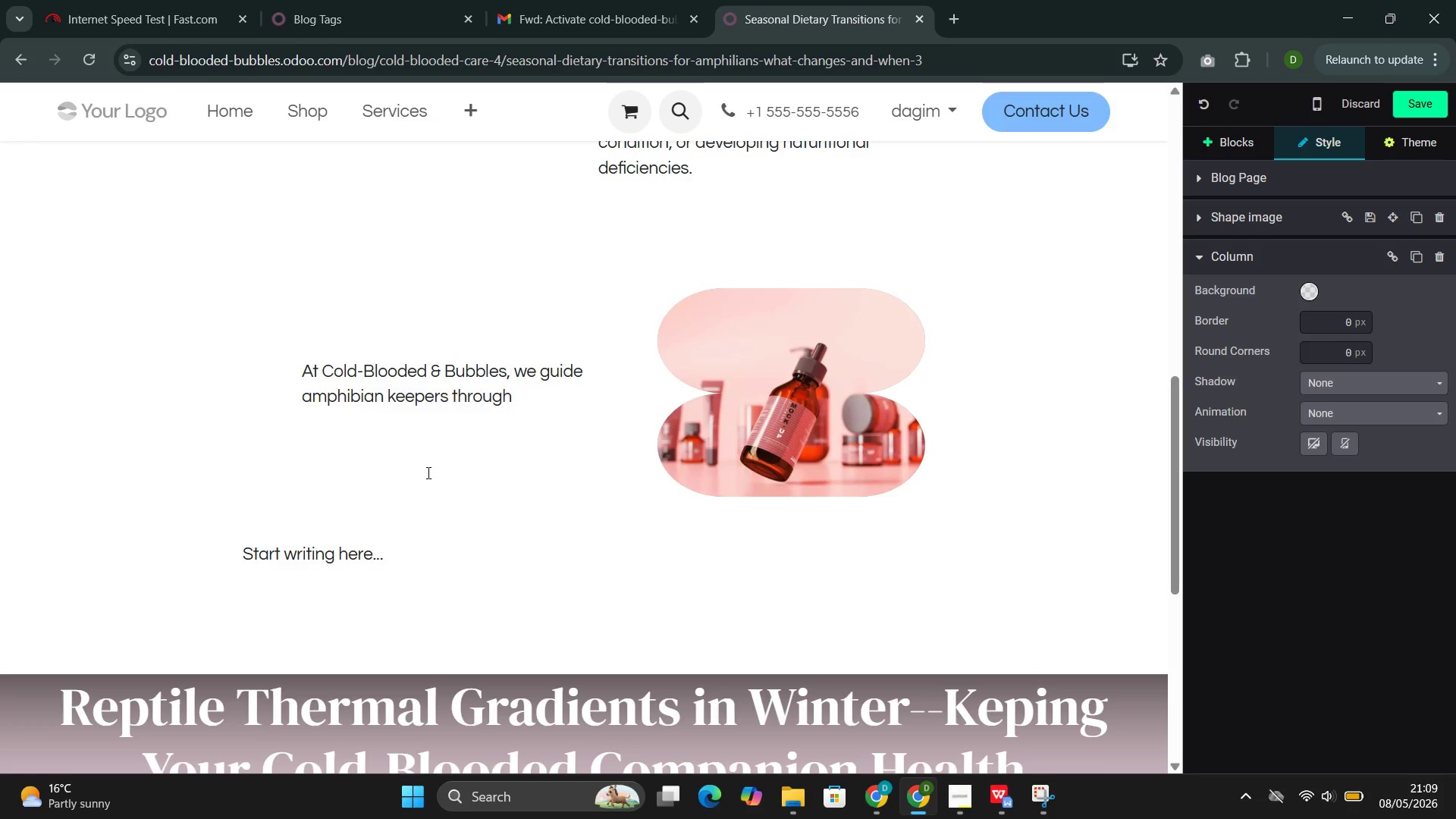 
wait(22.84)
 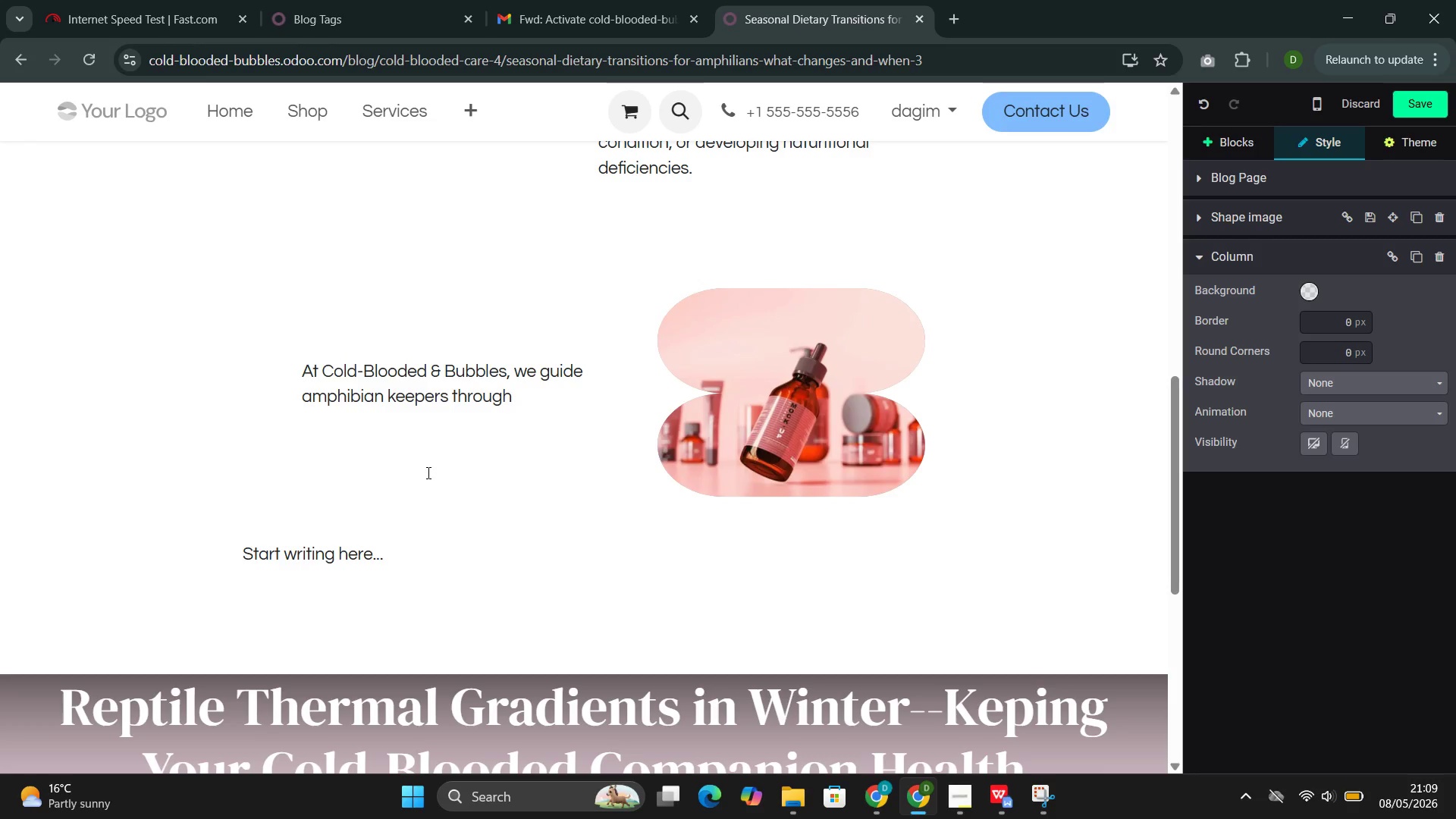 
type( the seasonal)
 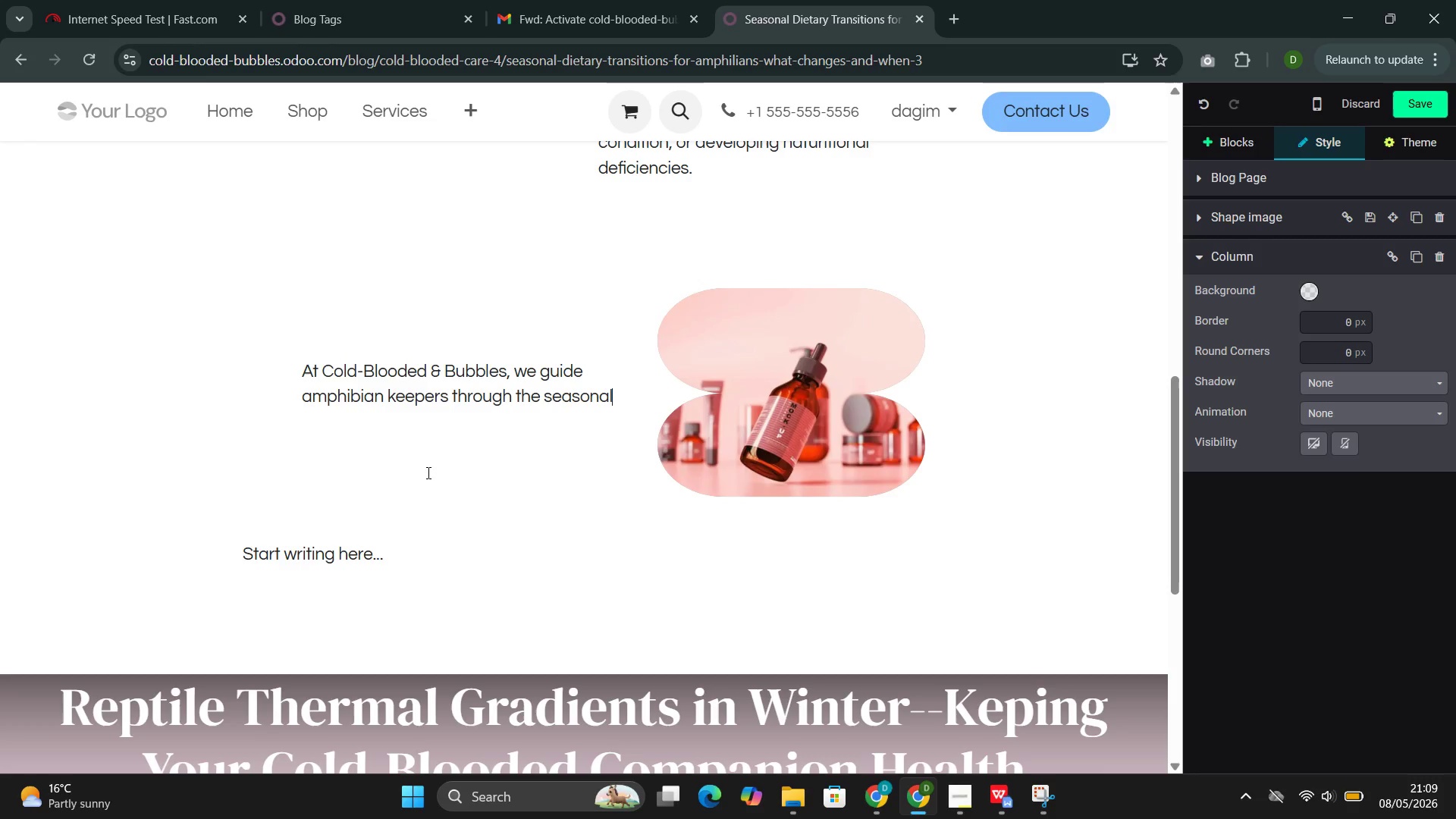 
type( feeding cycle )
 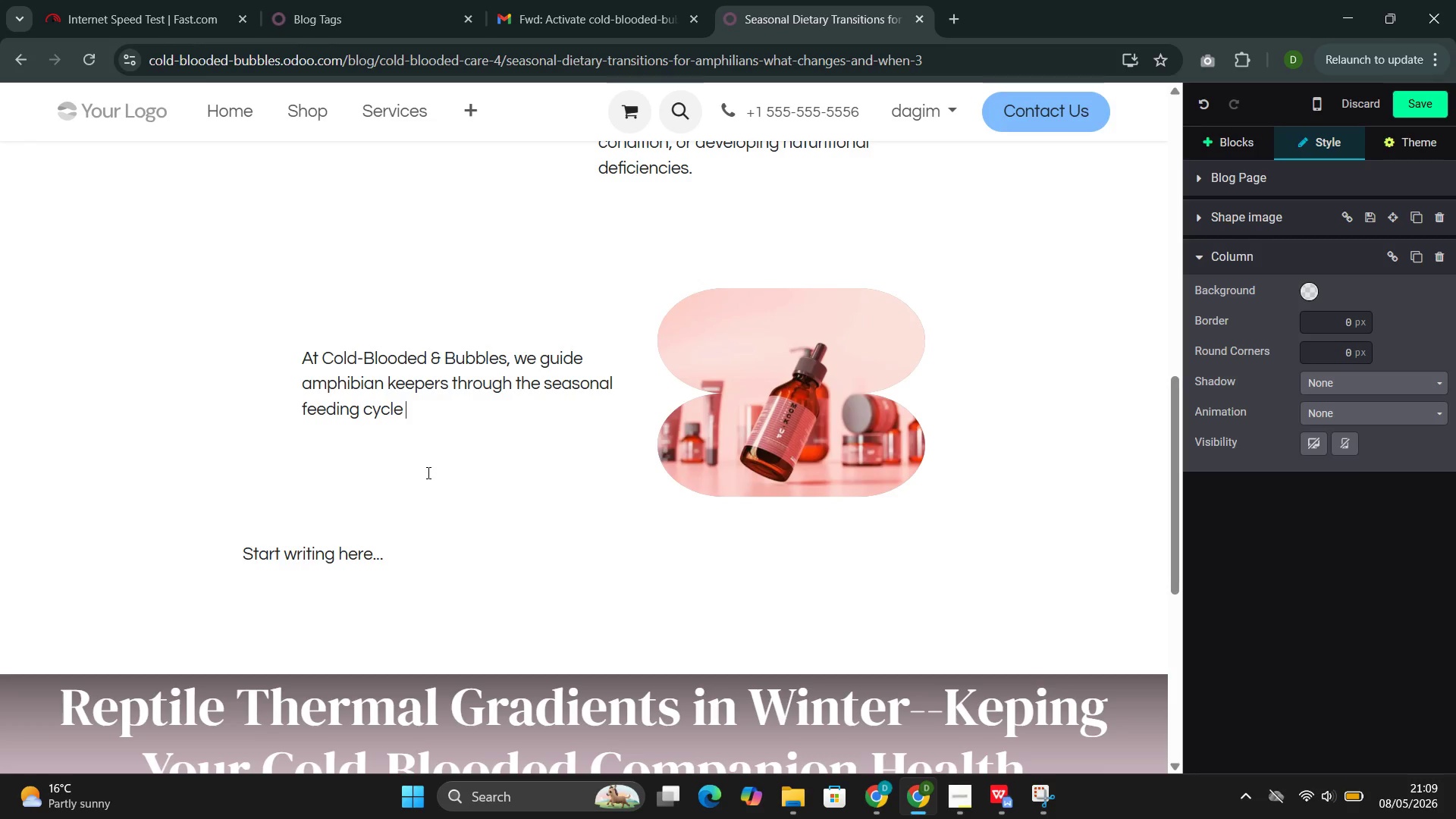 
wait(14.78)
 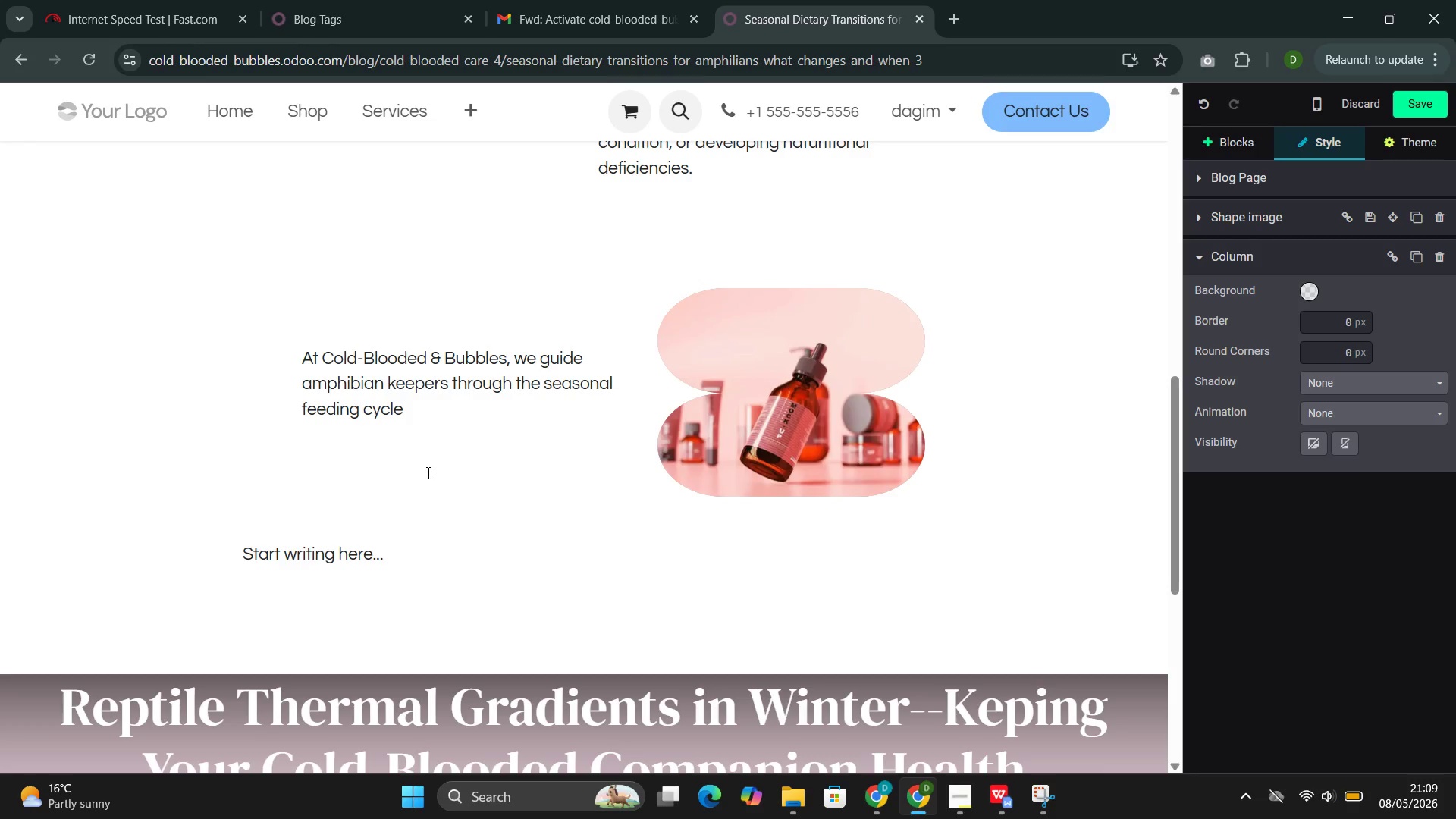 
type(with the right feede)
 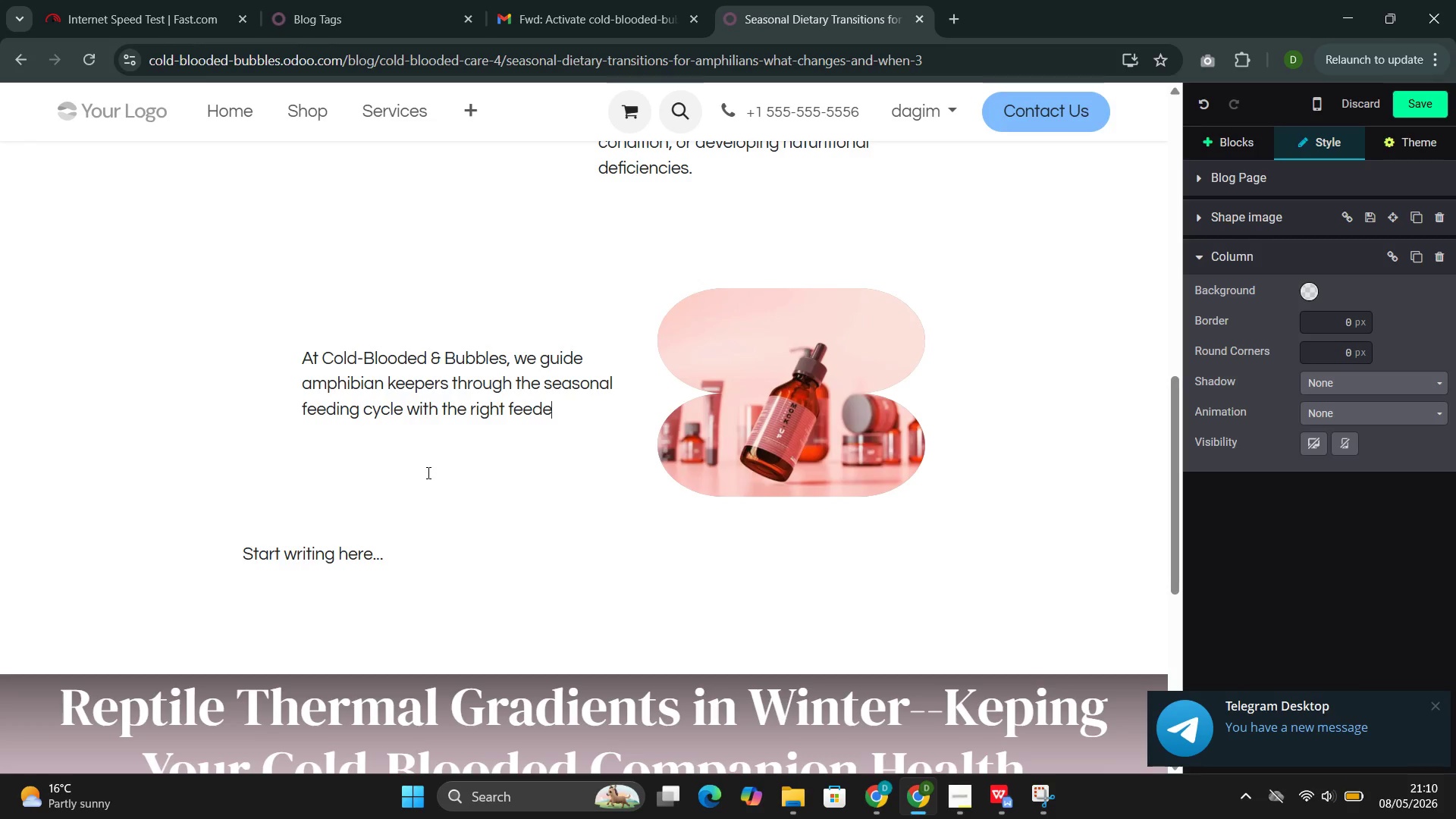 
wait(11.42)
 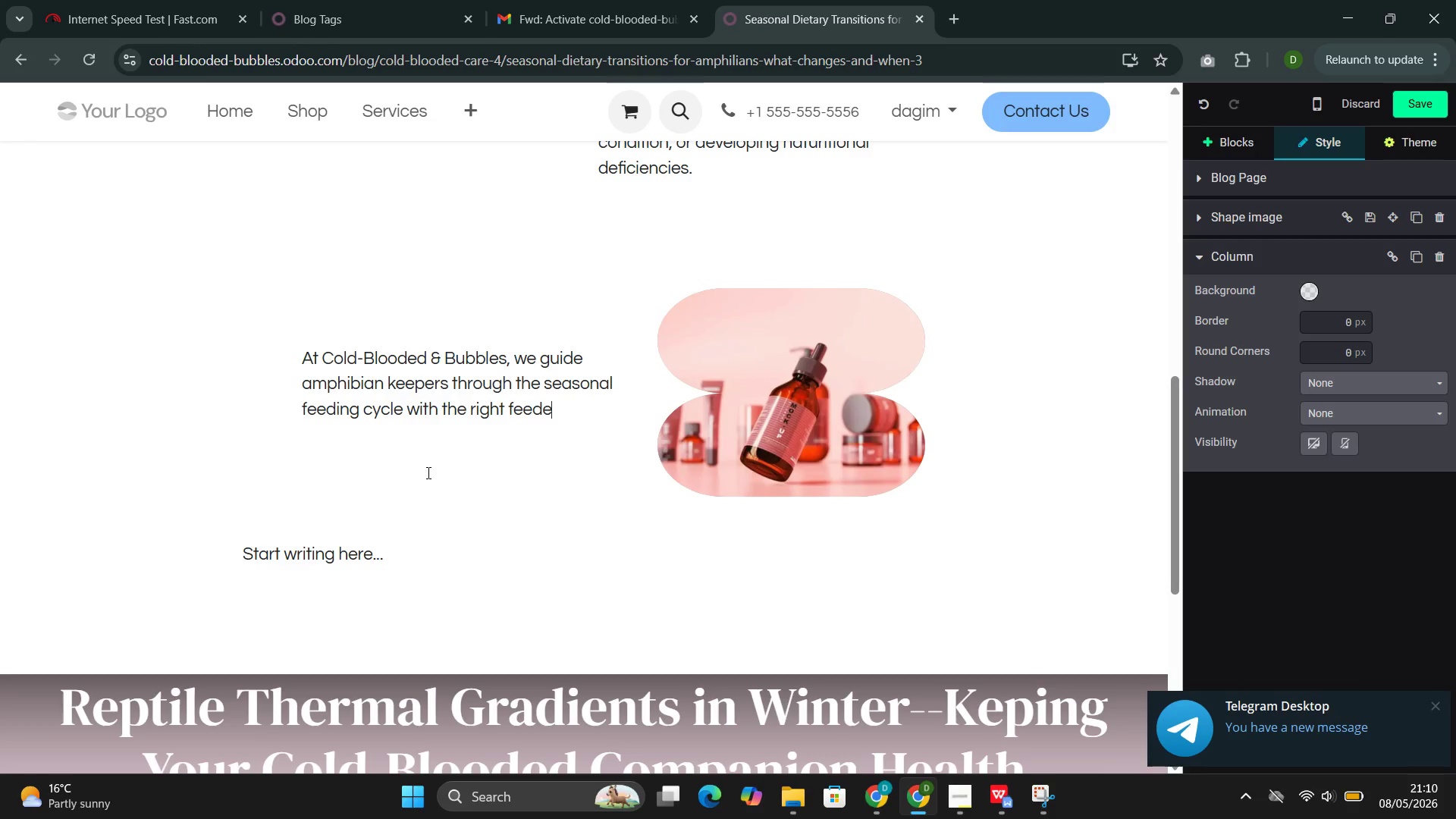 
key(R)
 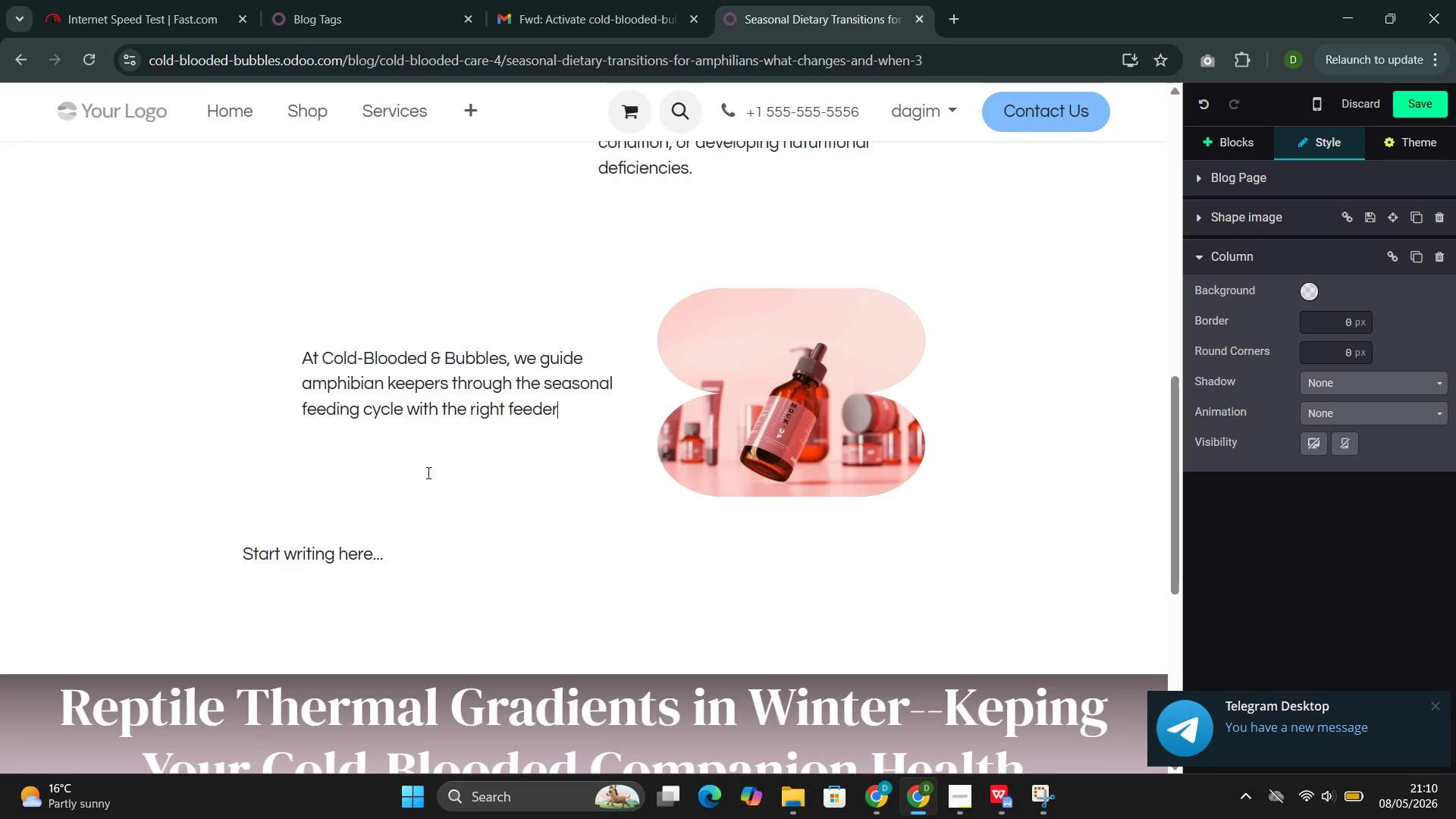 
key(Space)
 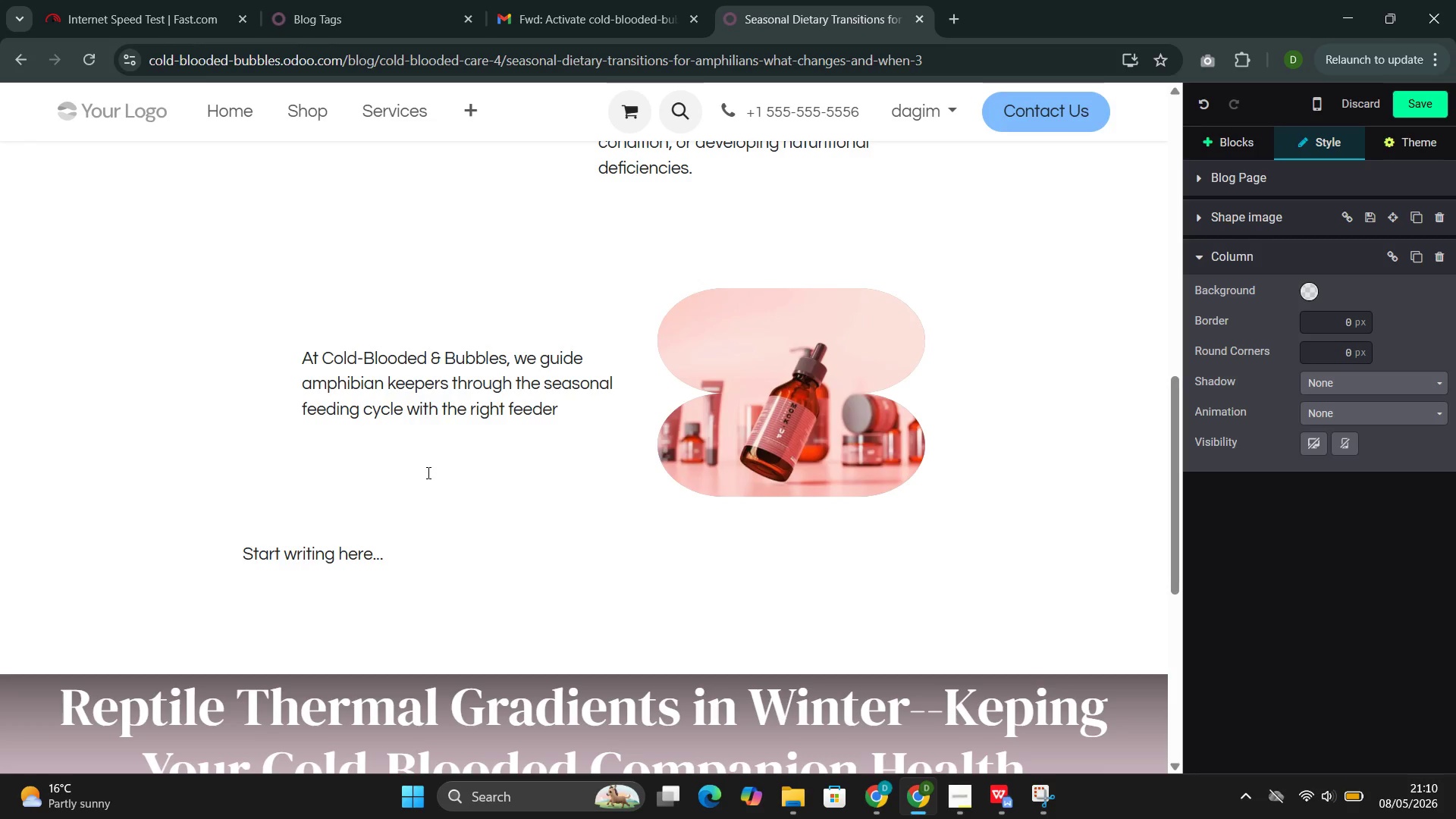 
wait(21.67)
 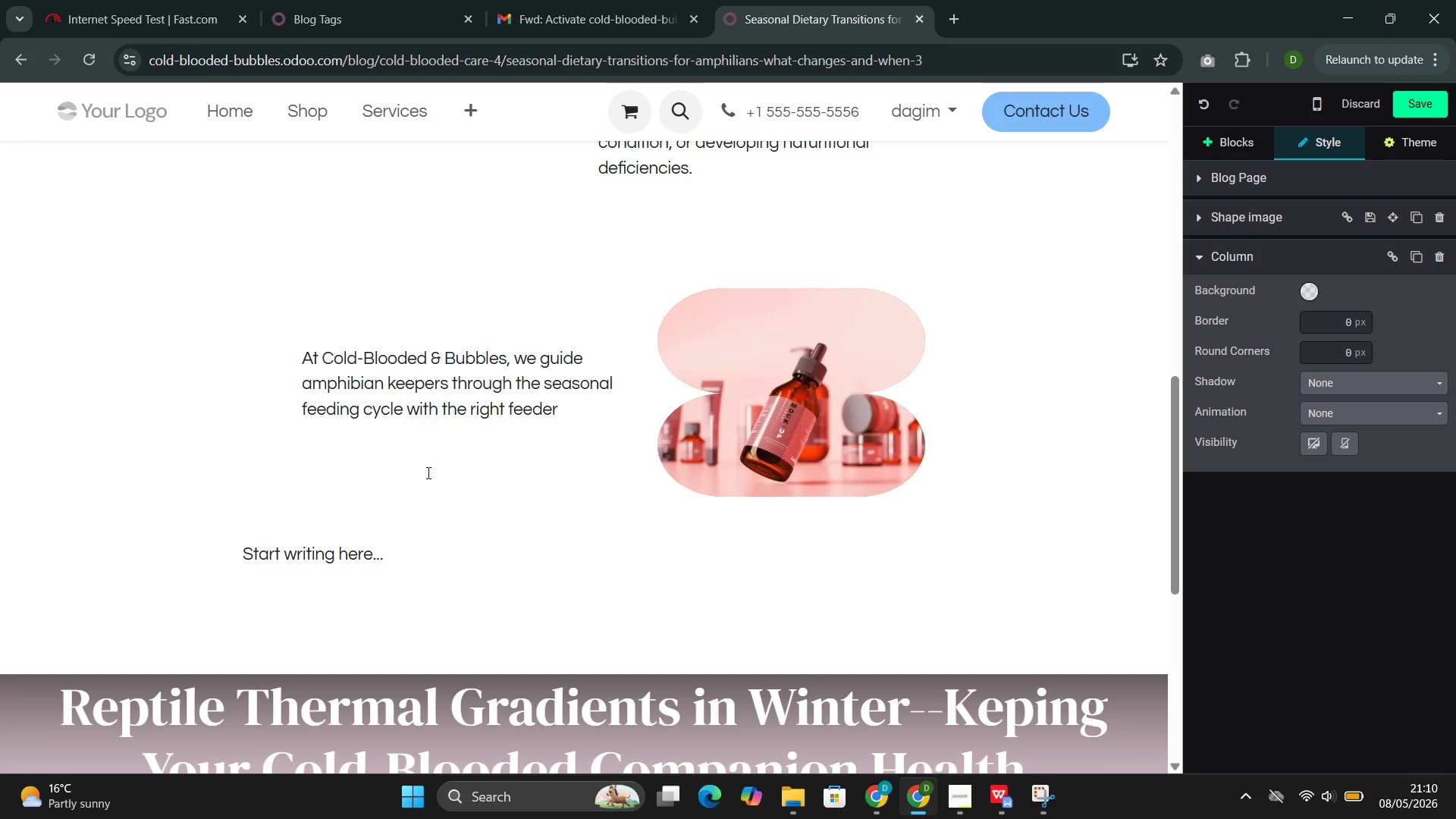 
type(insects, )
 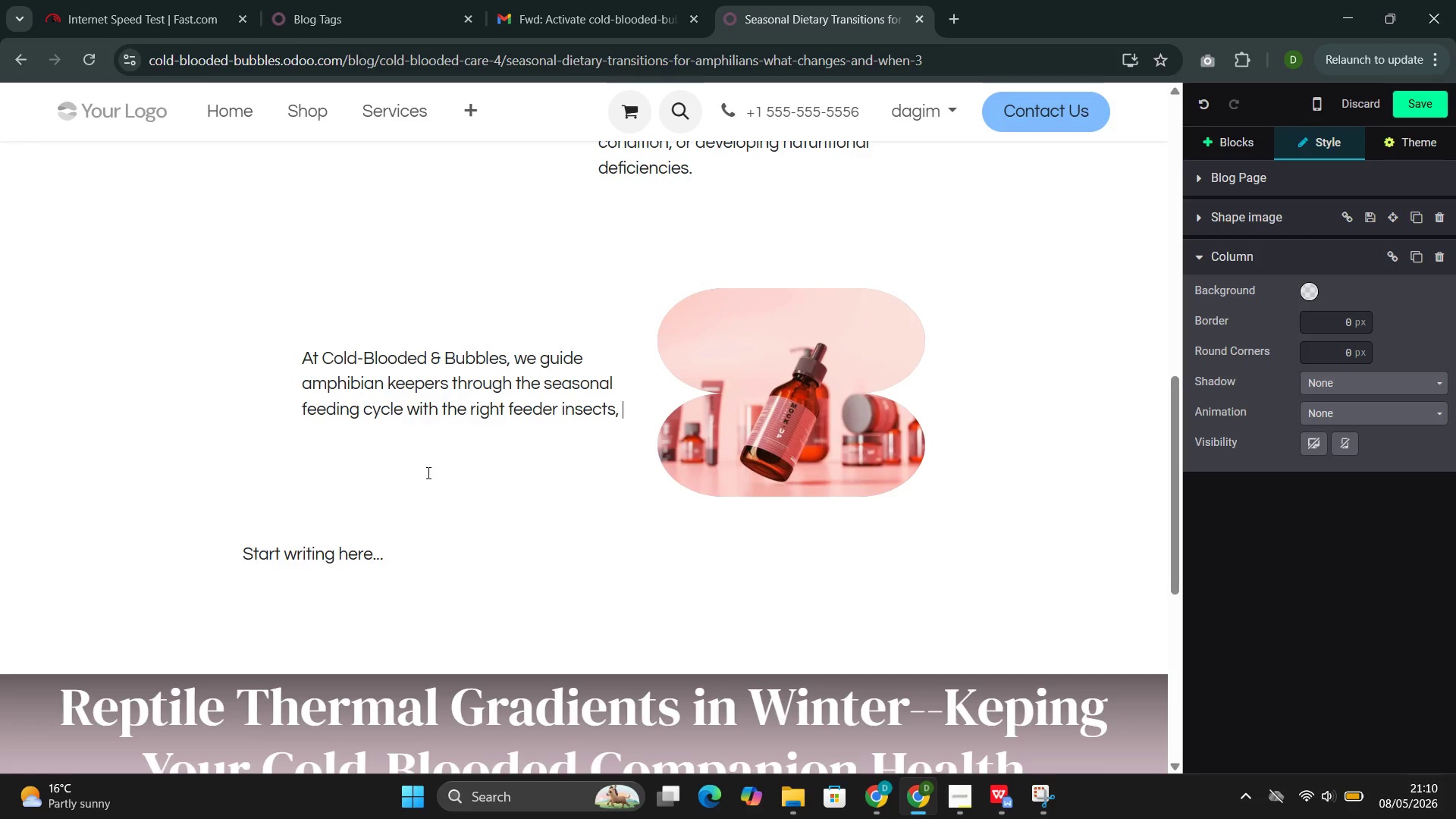 
wait(8.3)
 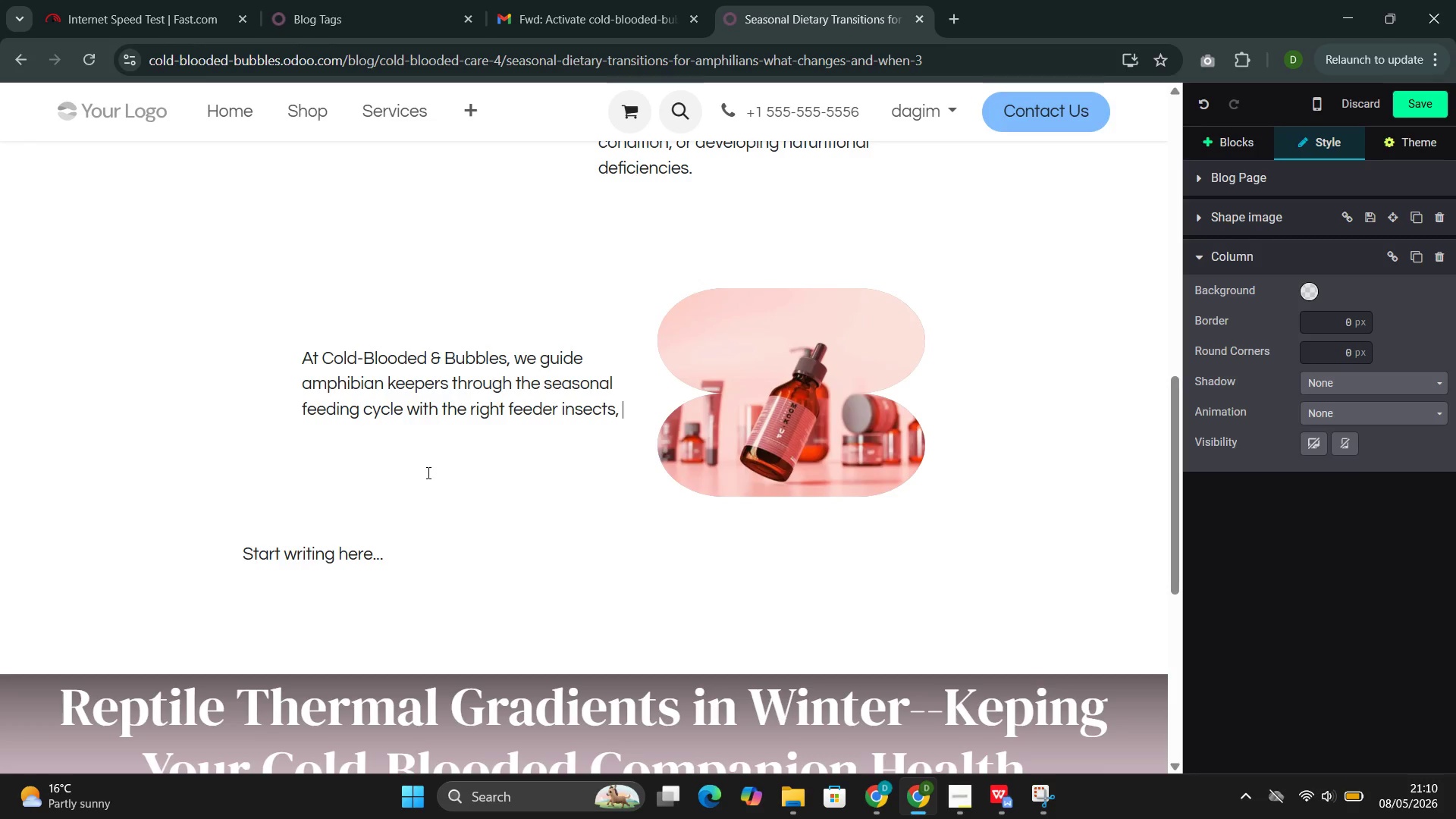 
type(the ro)
key(Backspace)
type(ight supp)
 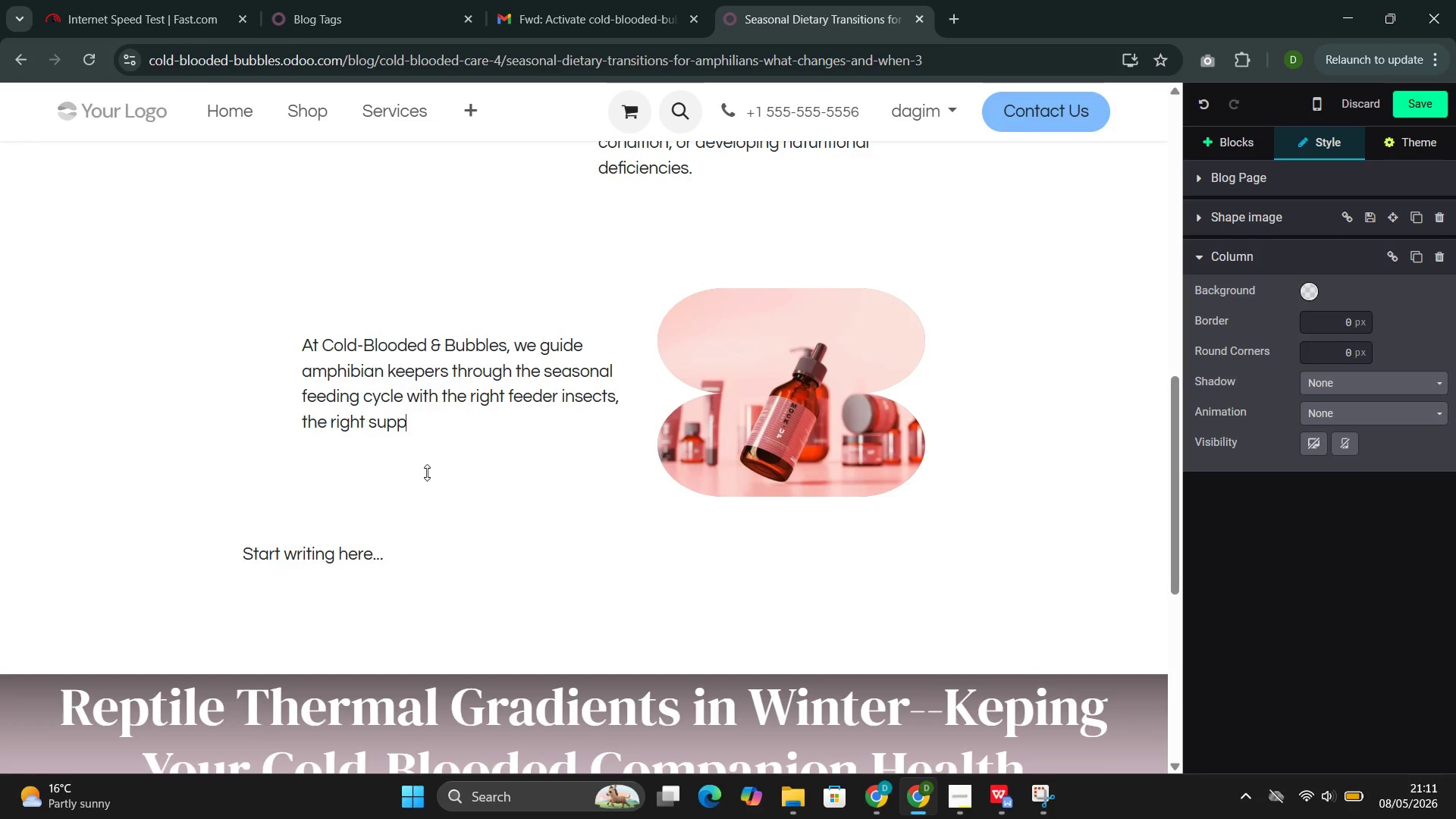 
wait(9.58)
 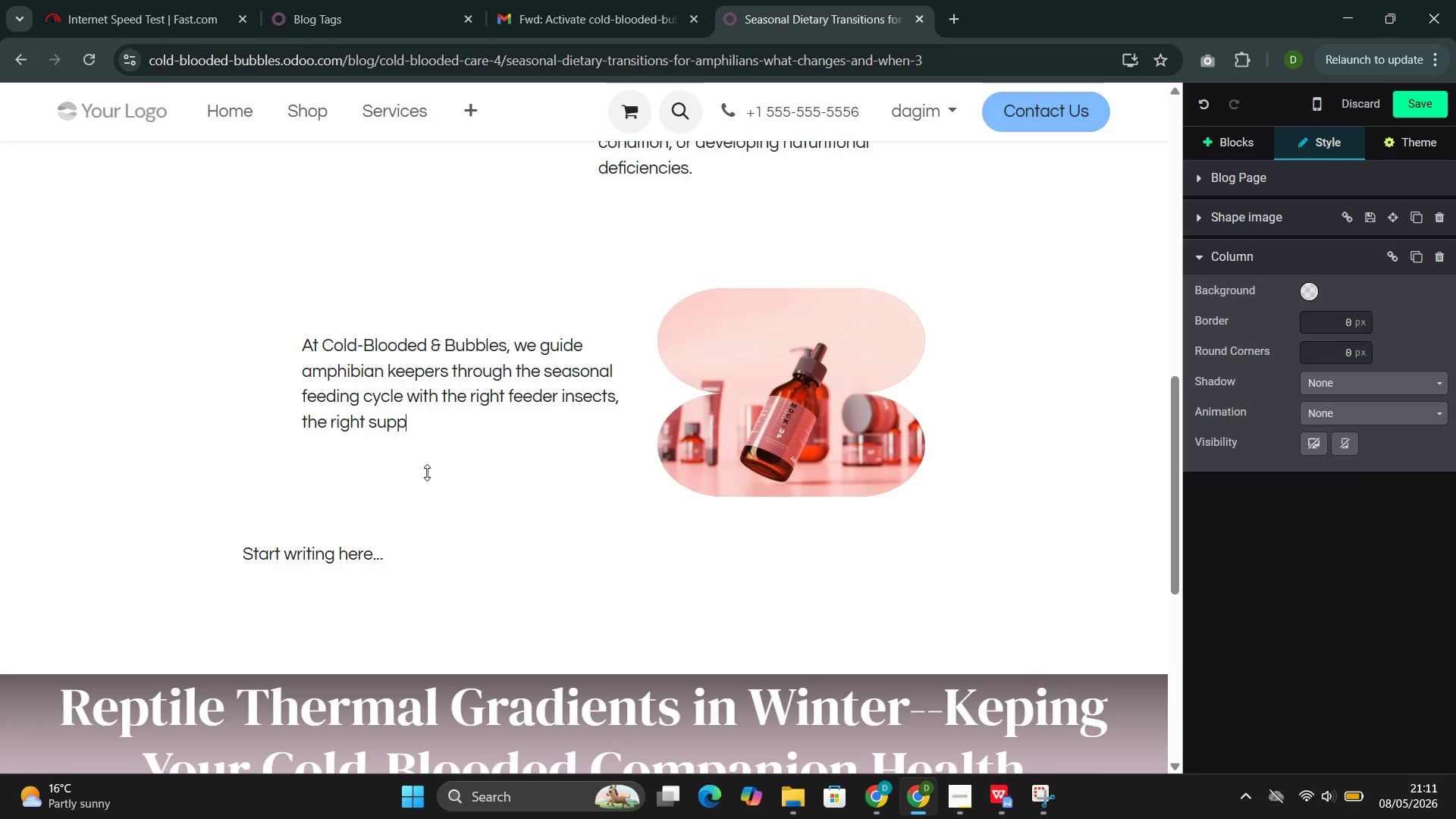 
type(le)
 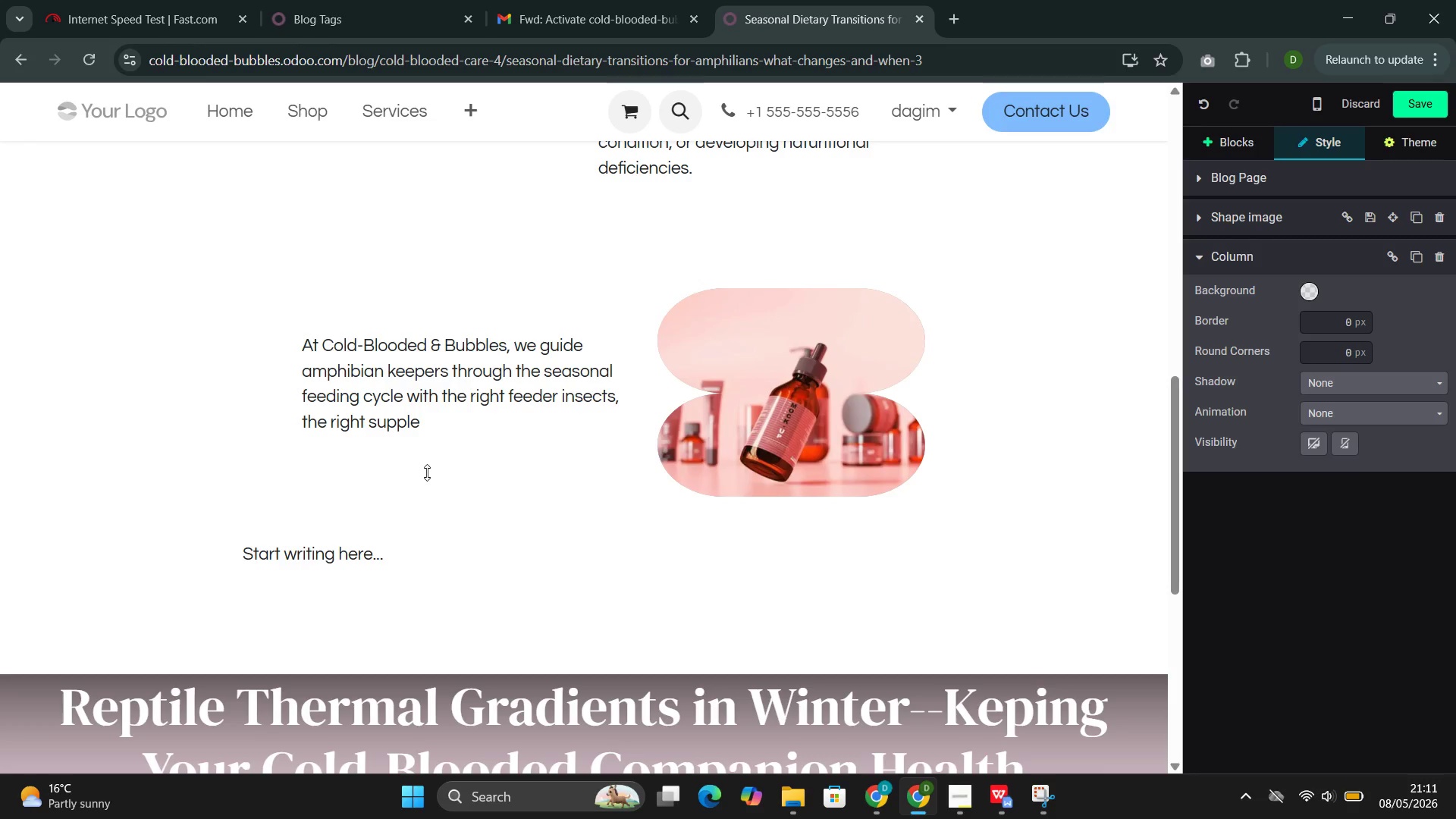 
type(ments, and )
 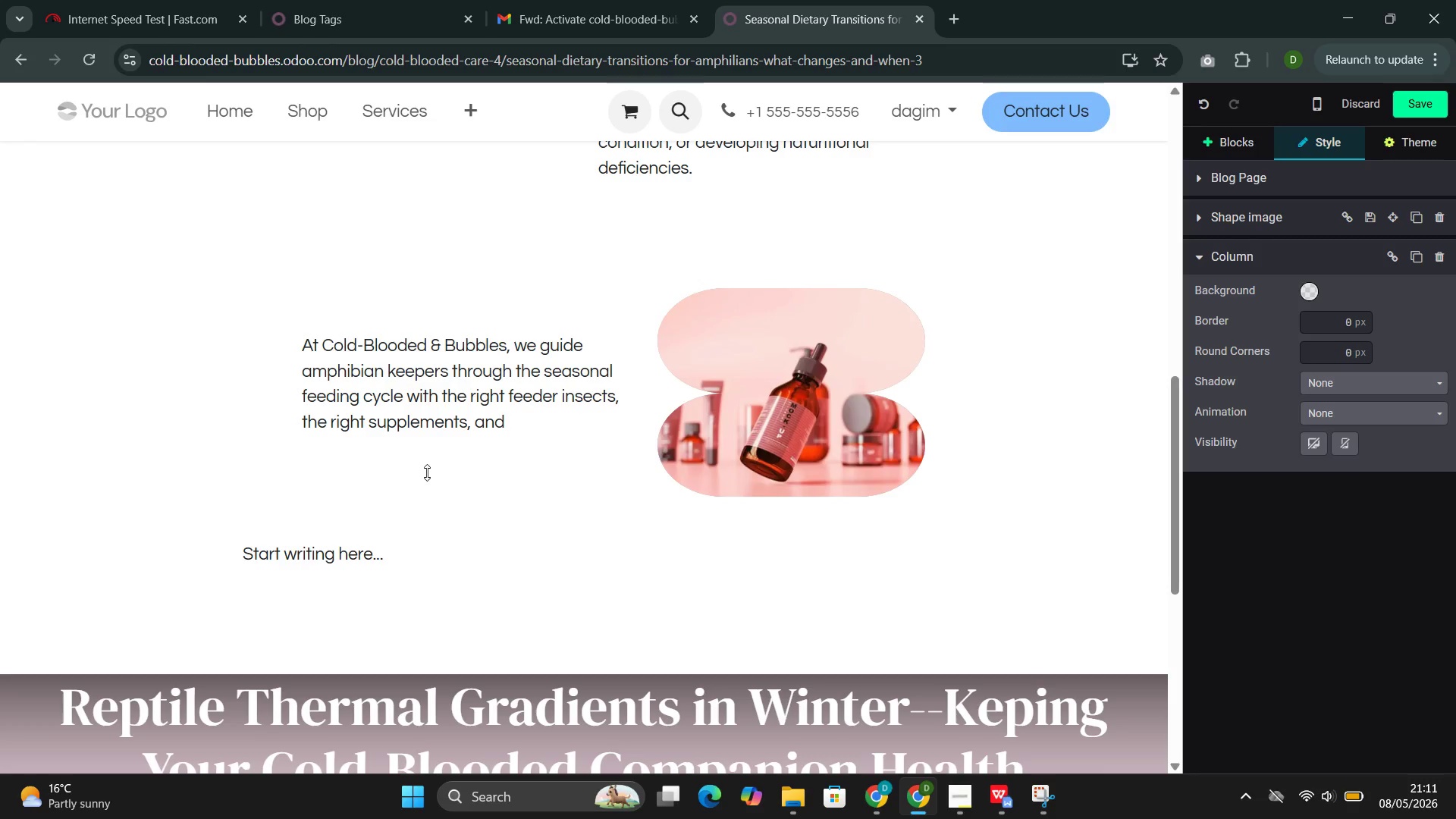 
wait(5.06)
 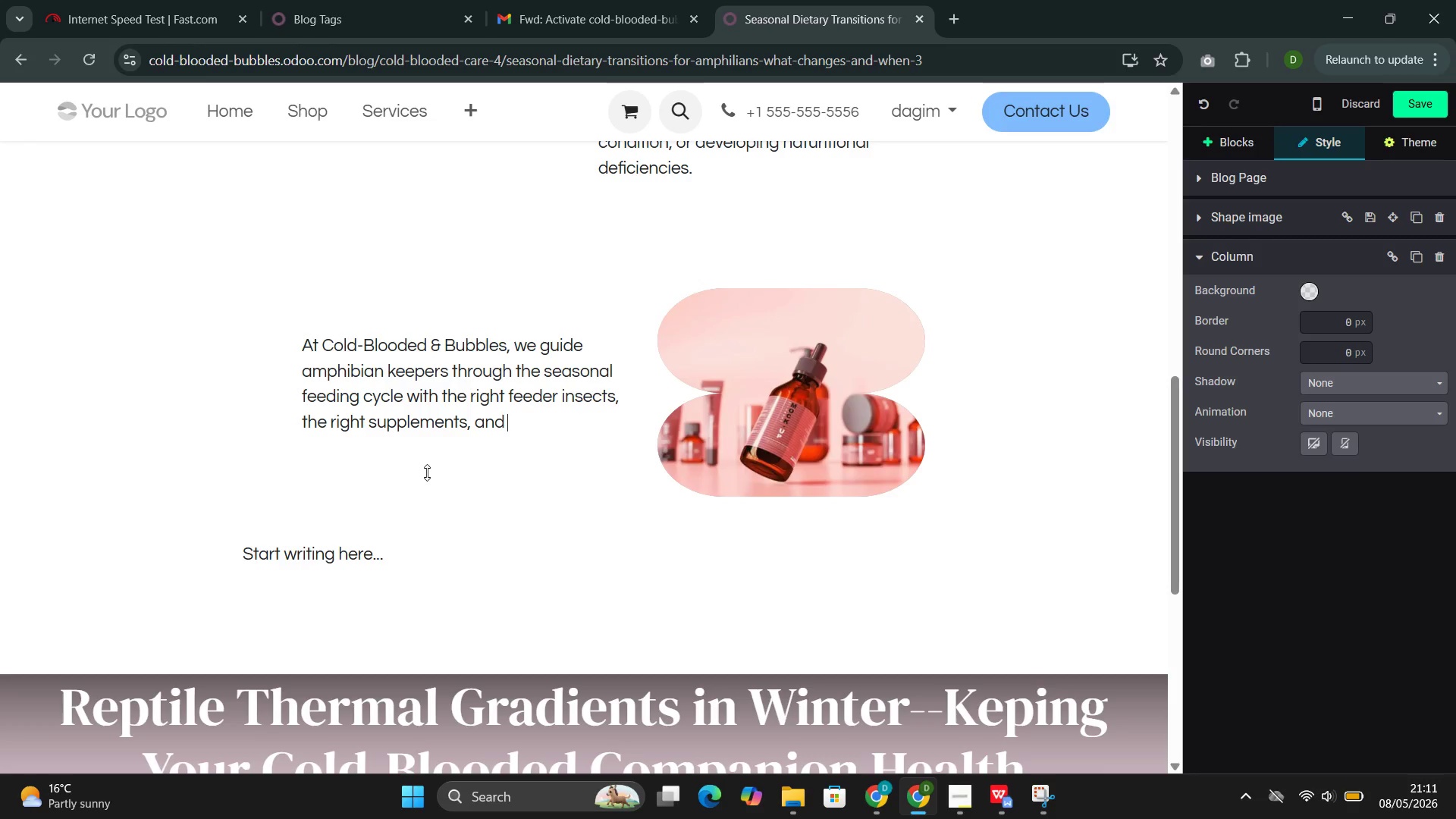 
type(the right schedule.)
 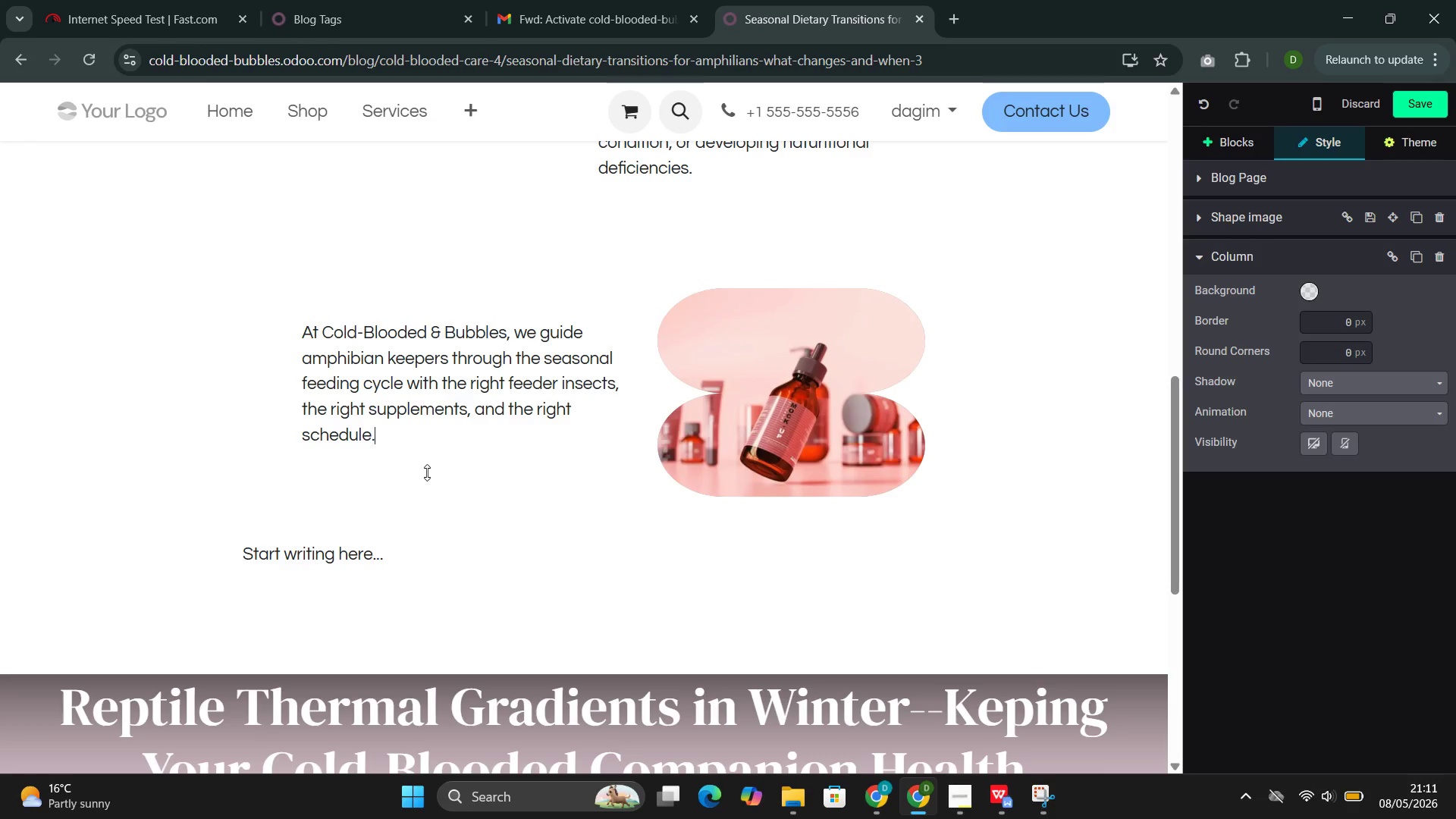 
wait(14.58)
 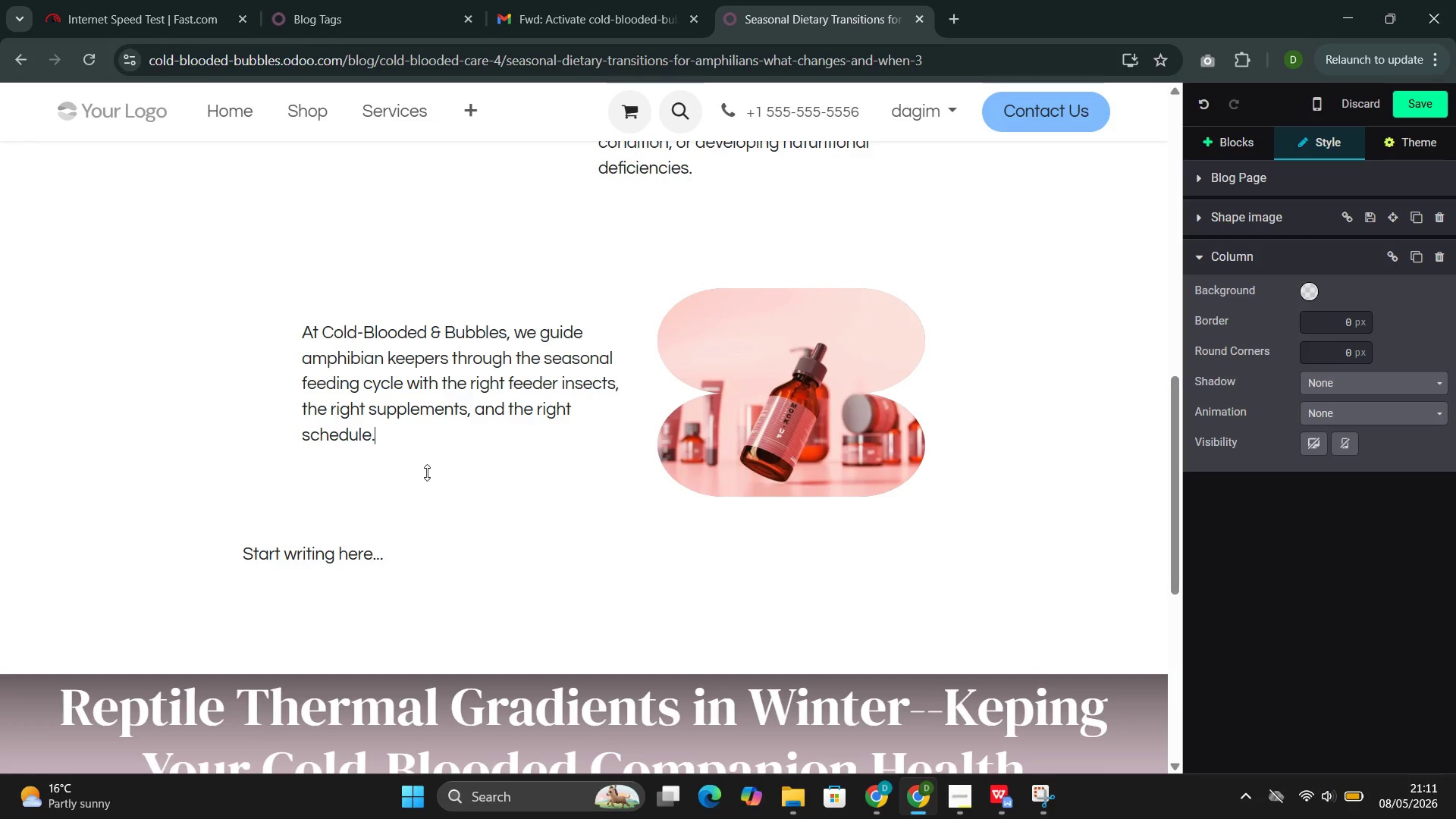 
key(Enter)
 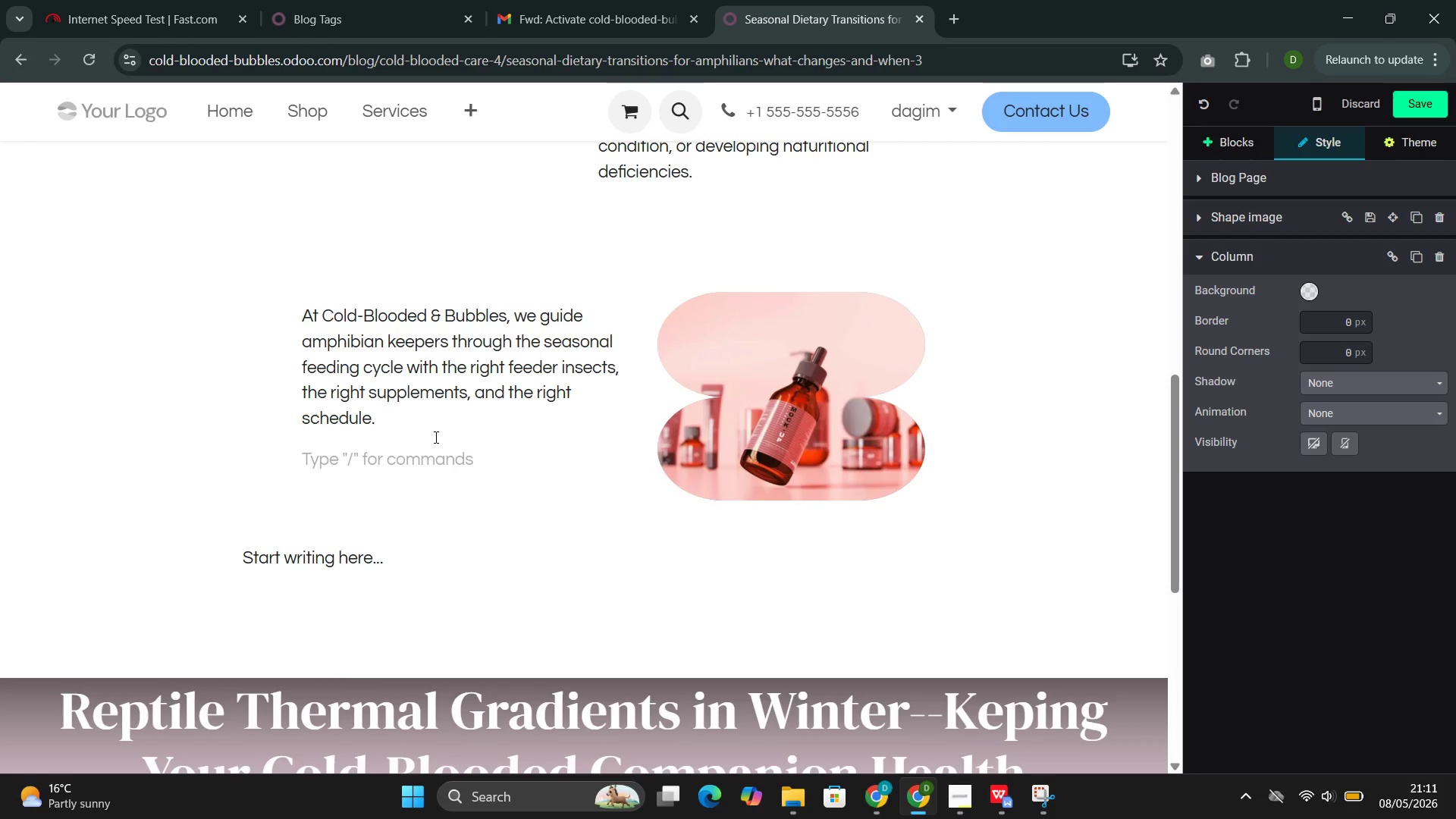 
key(Slash)
 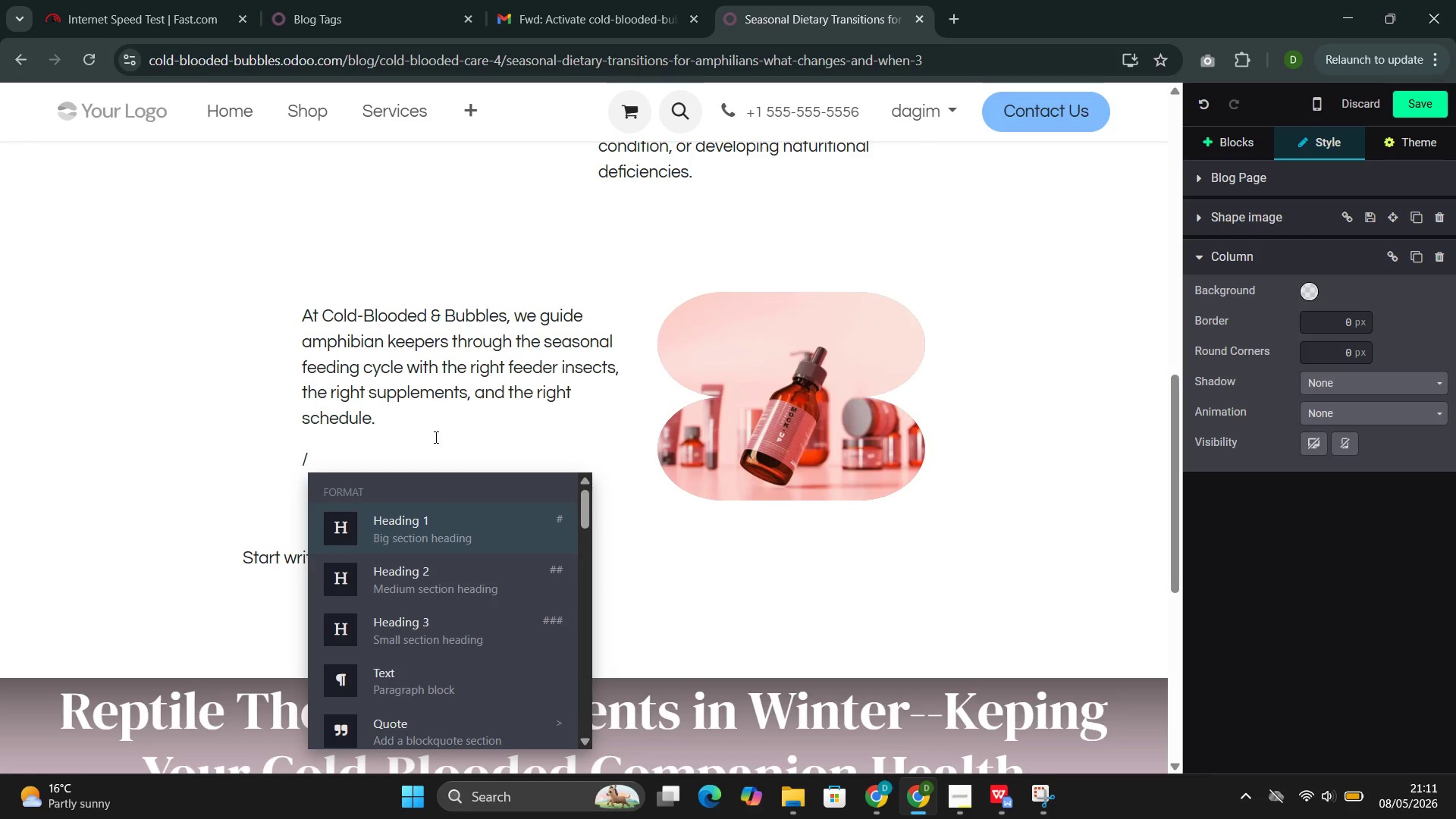 
type(qu)
 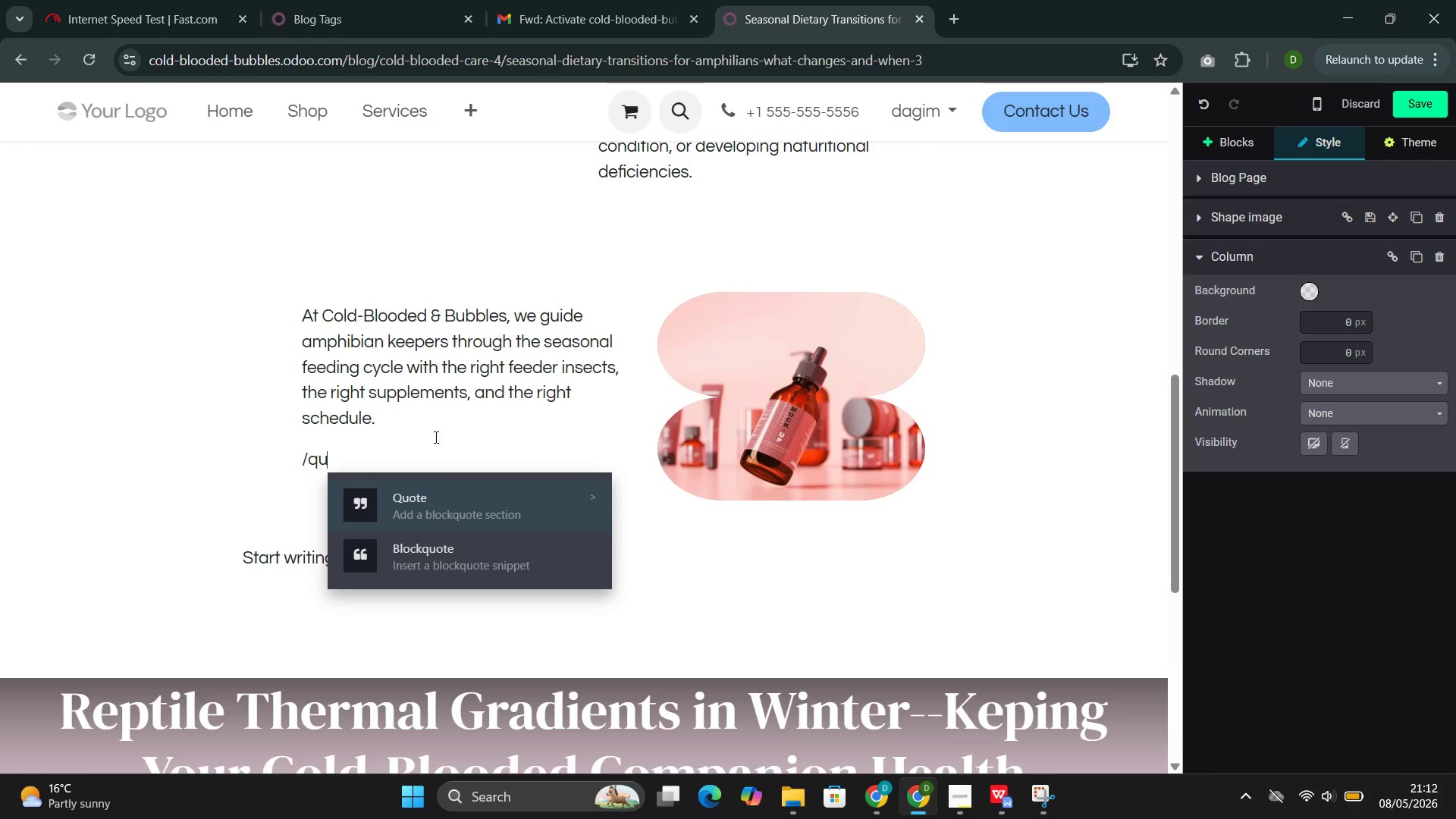 
key(Enter)
 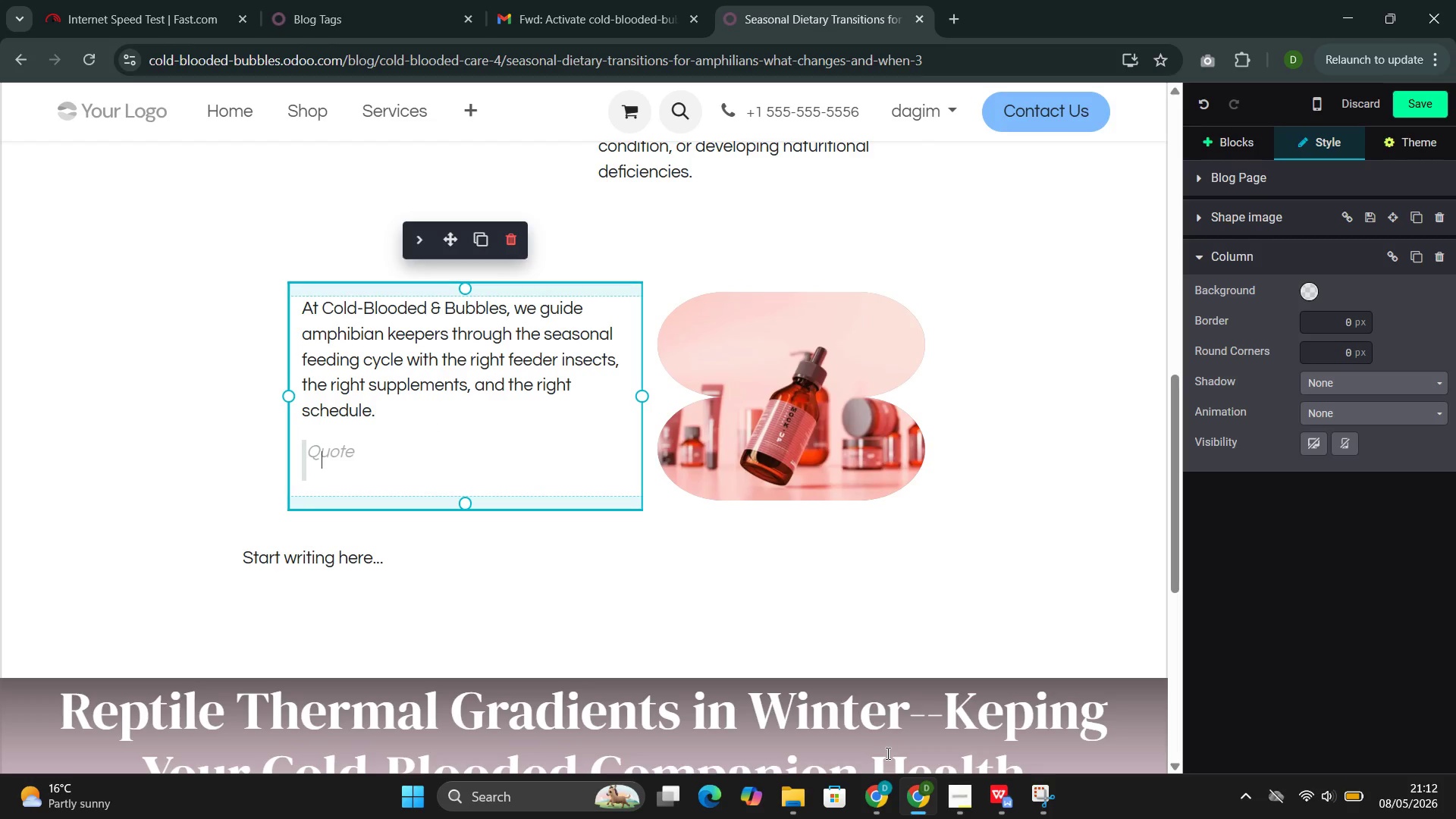 
wait(7.48)
 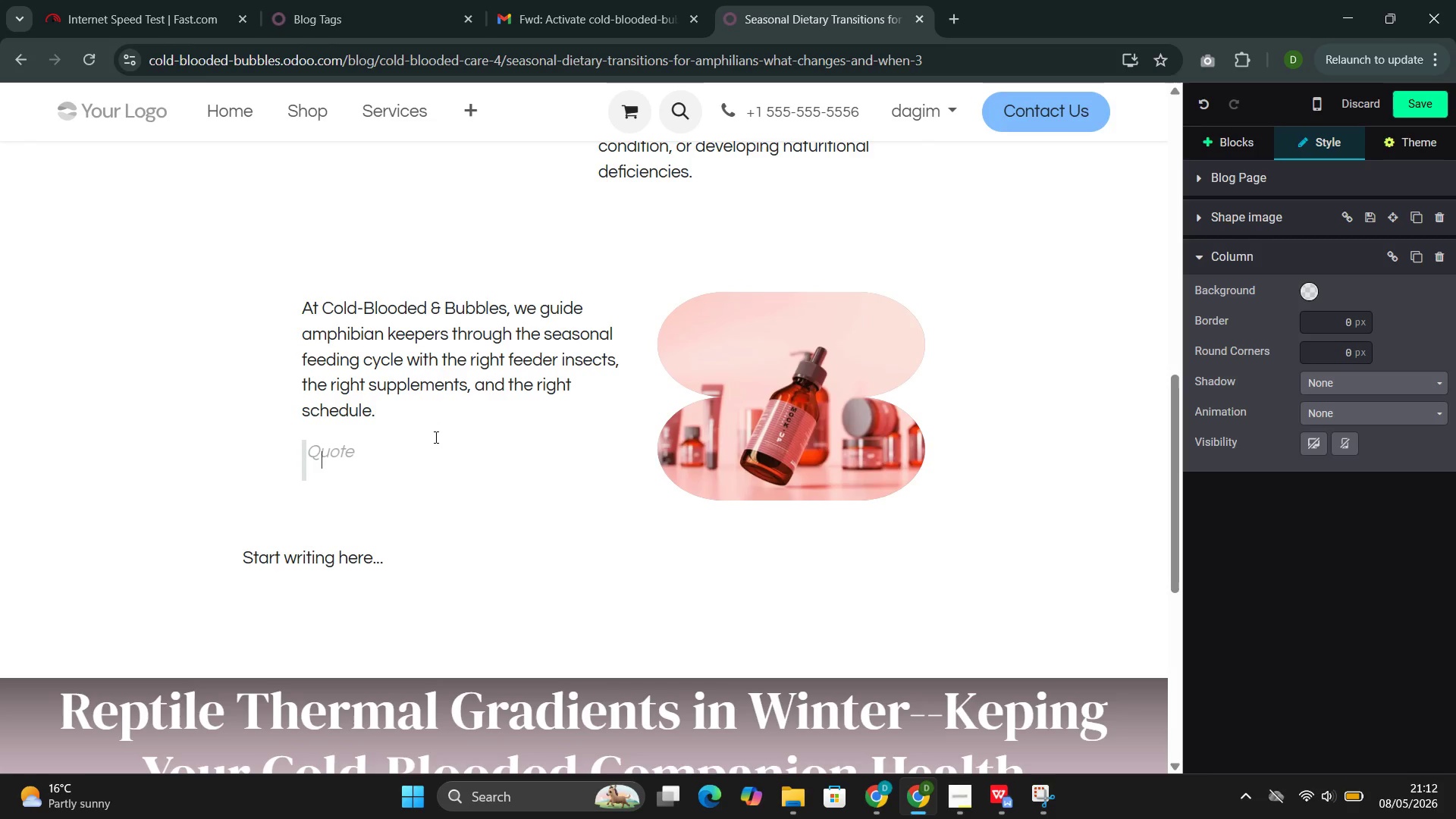 
left_click([902, 716])
 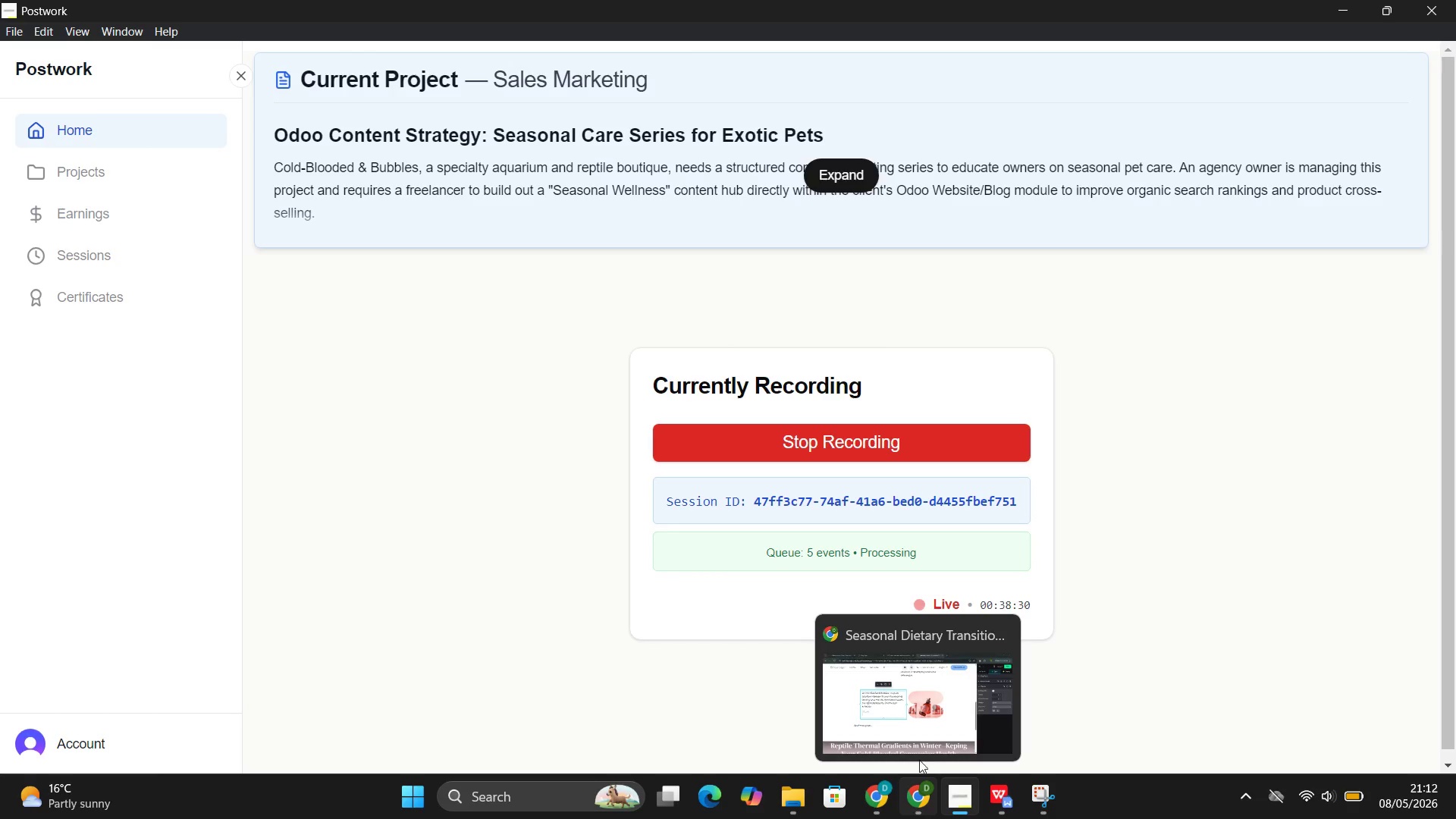 
left_click([912, 719])
 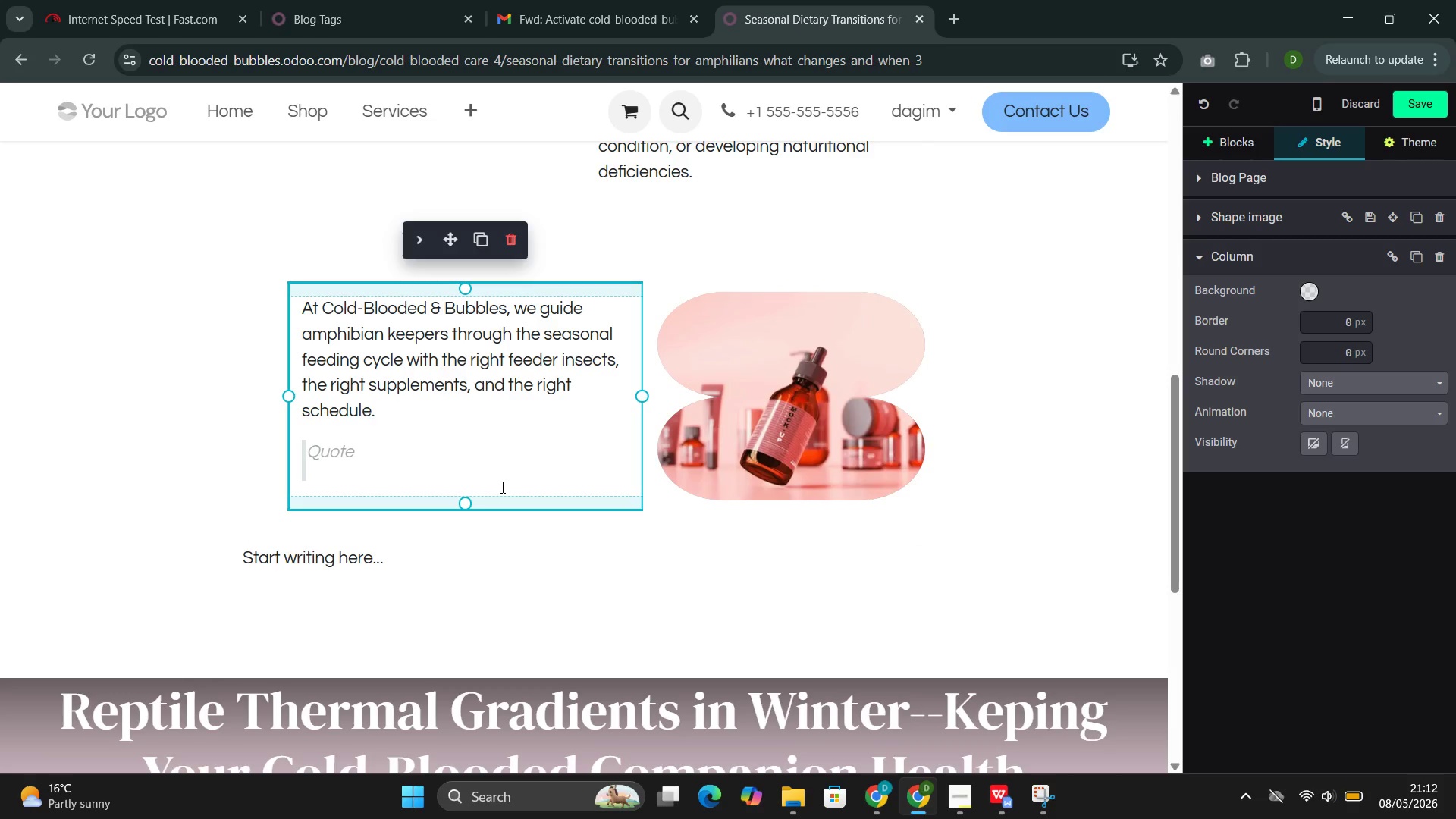 
key(Shift+Quote)
 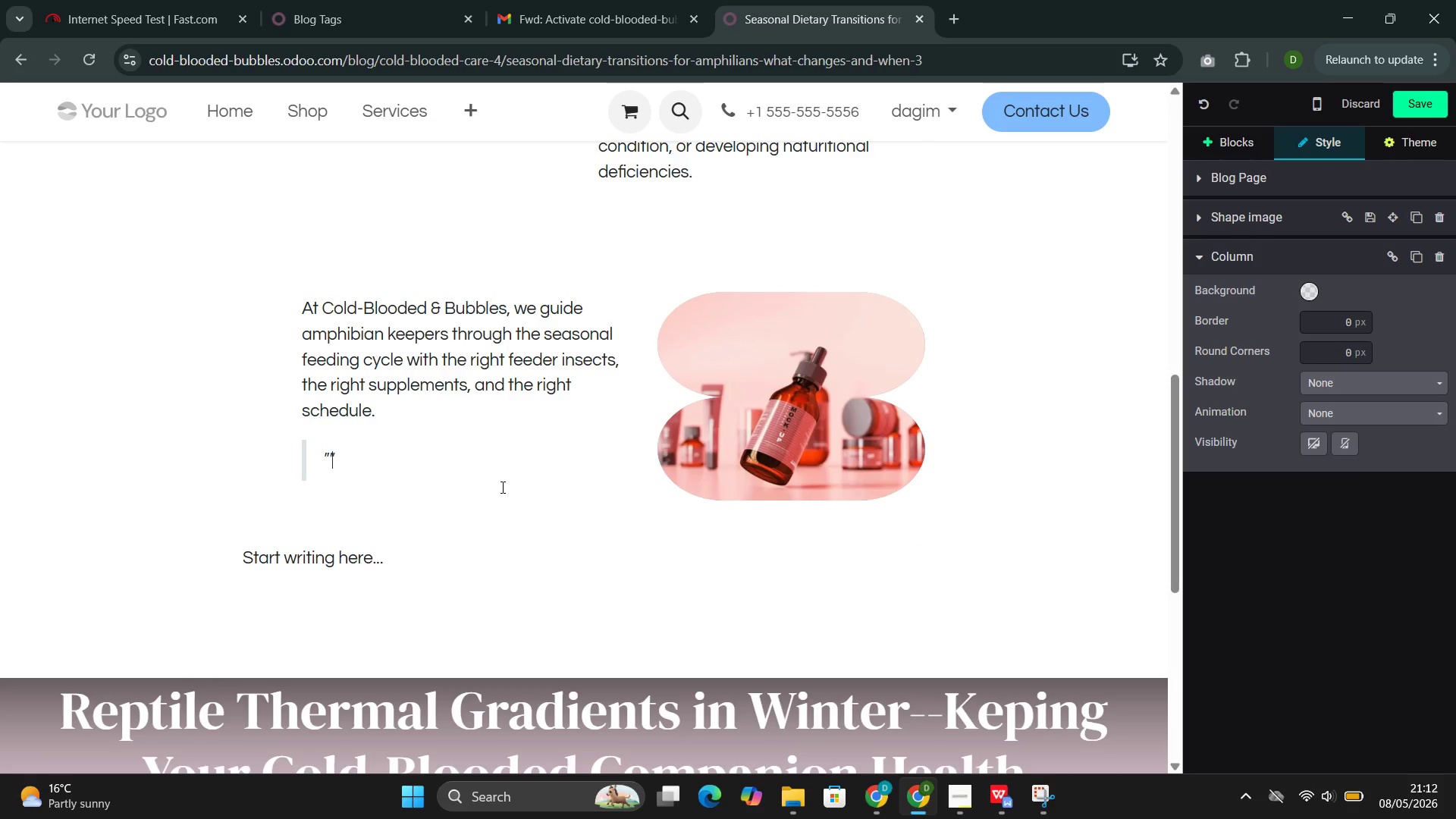 
key(Shift+Quote)
 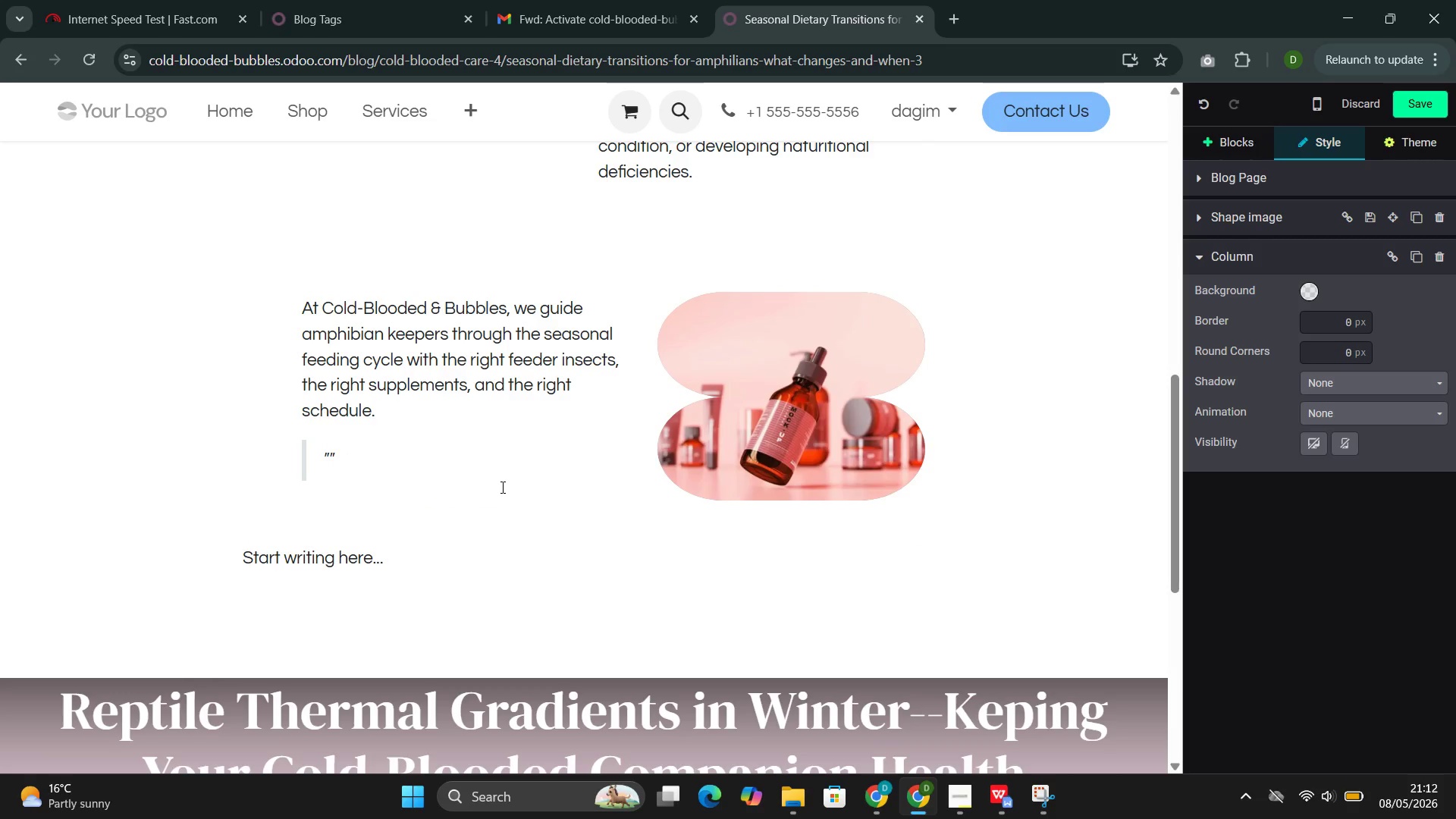 
key(ArrowLeft)
 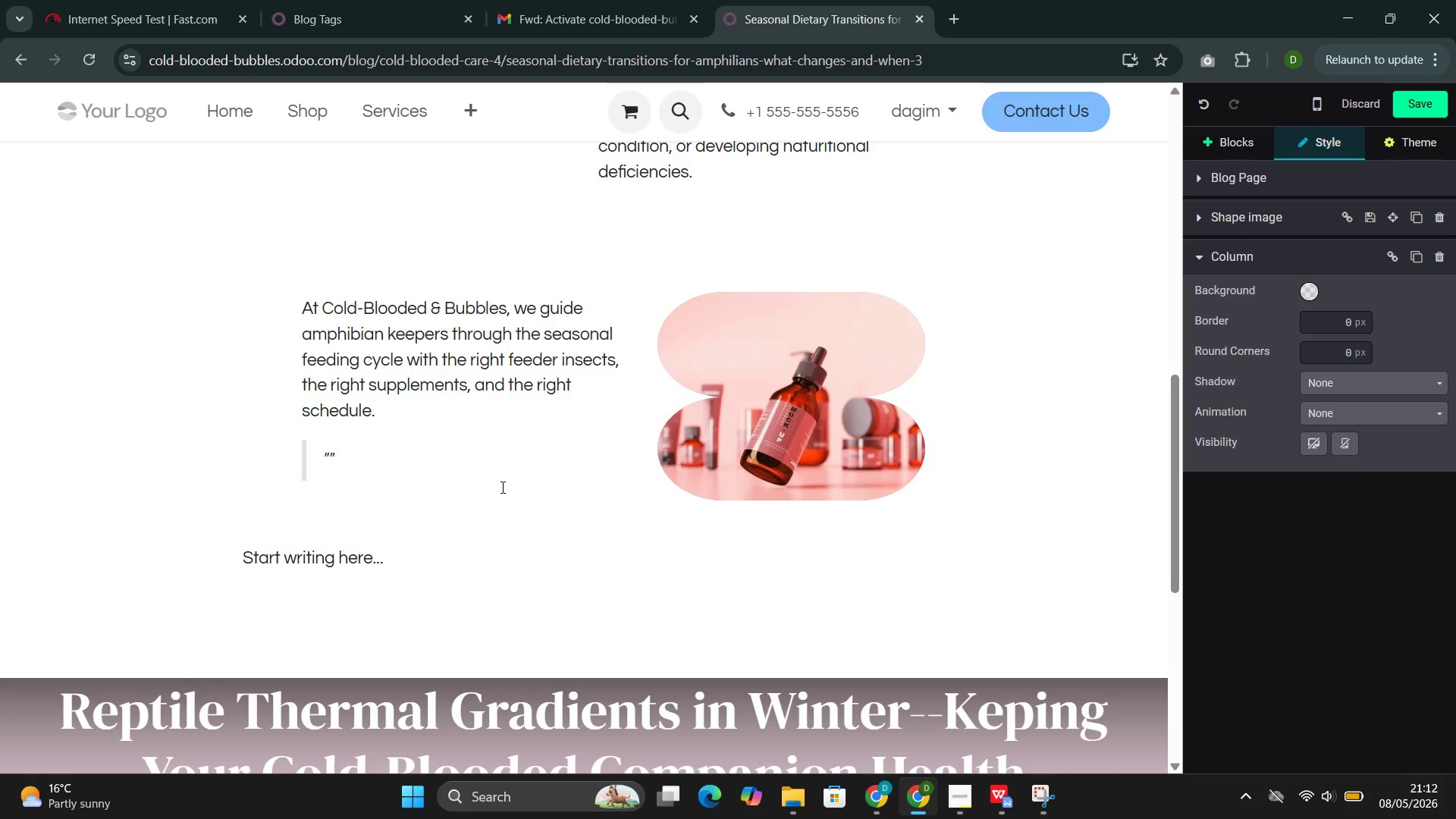 
type(Your frog does)
 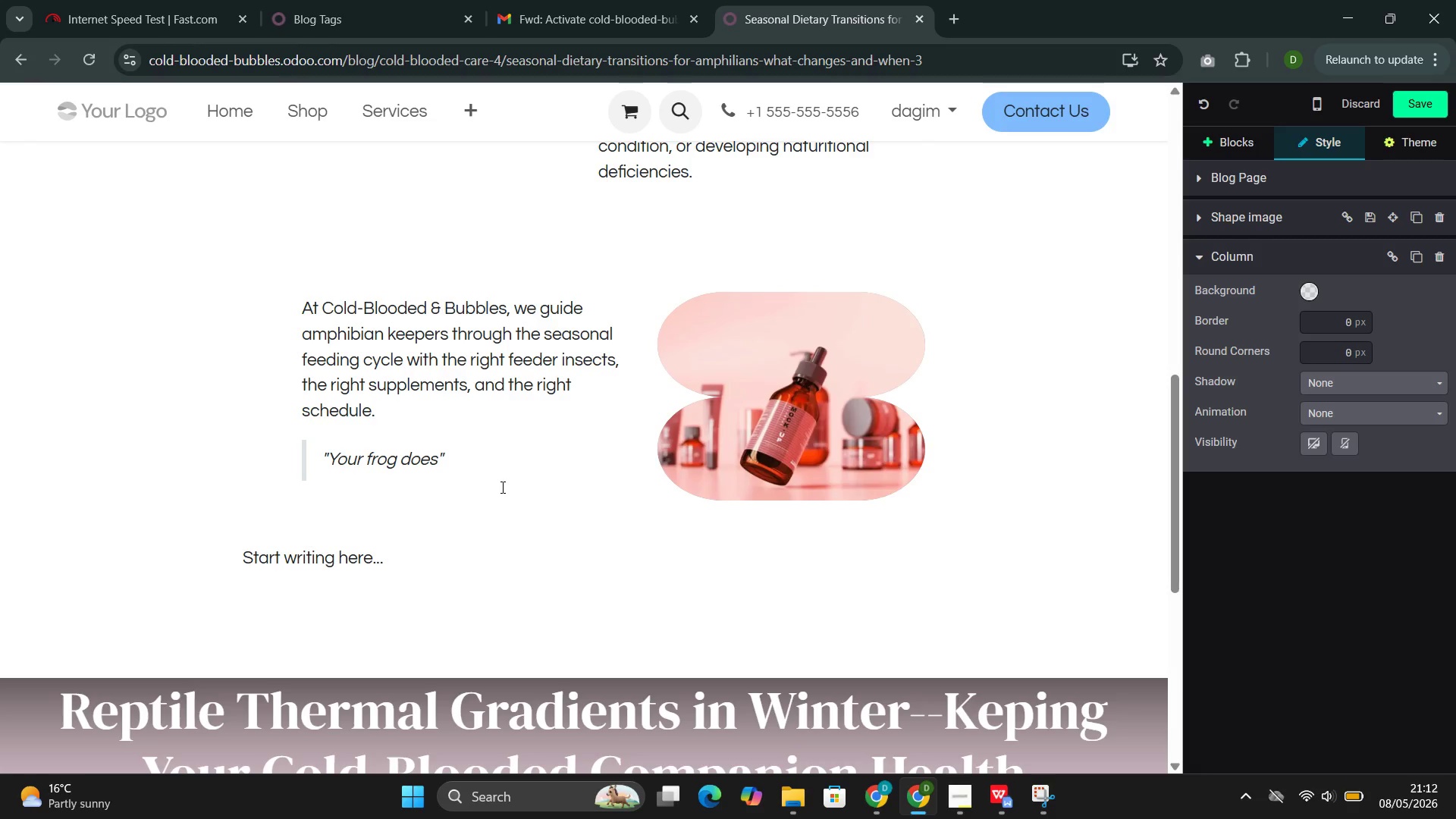 
wait(15.5)
 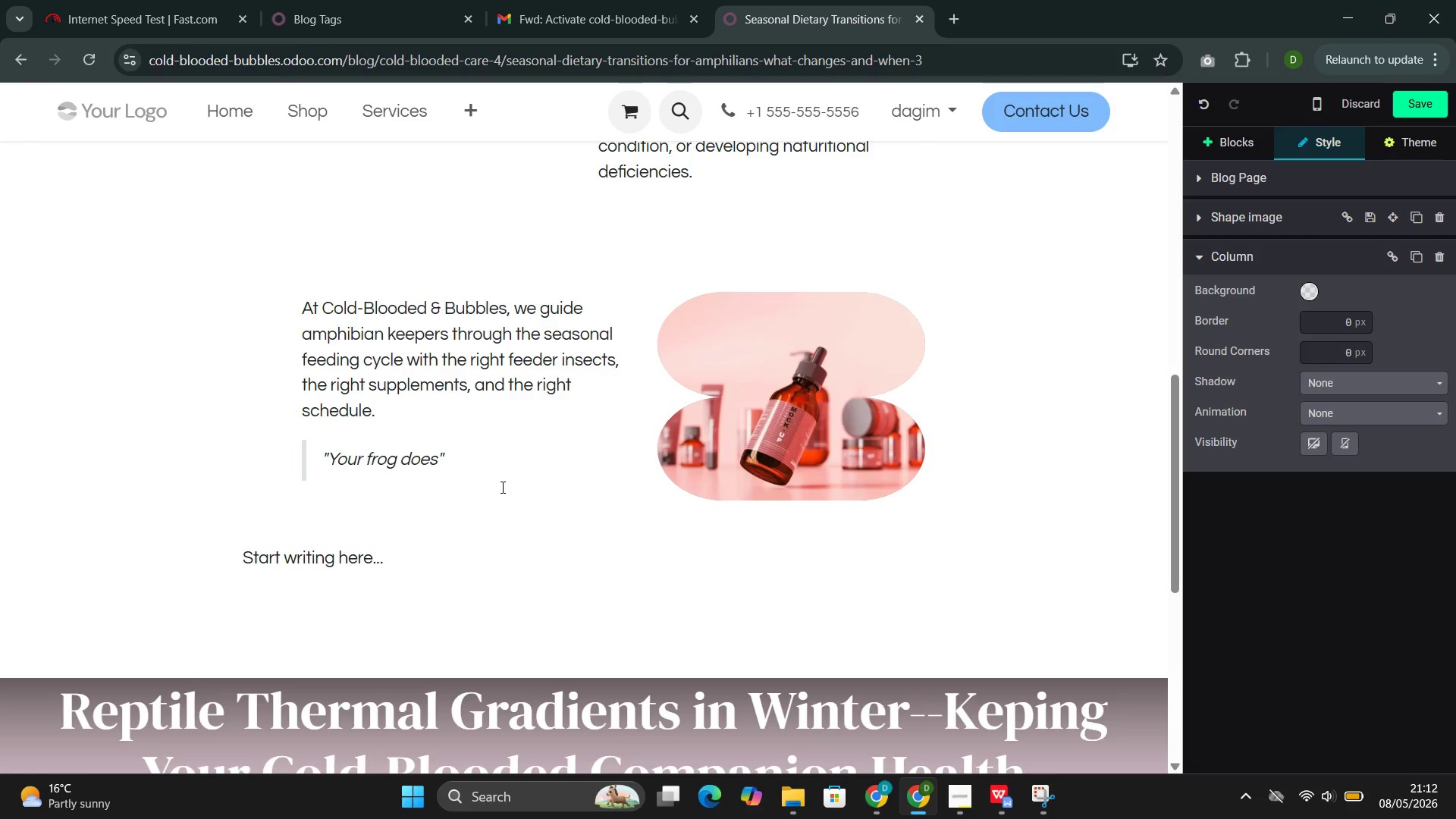 
type( not know what month)
 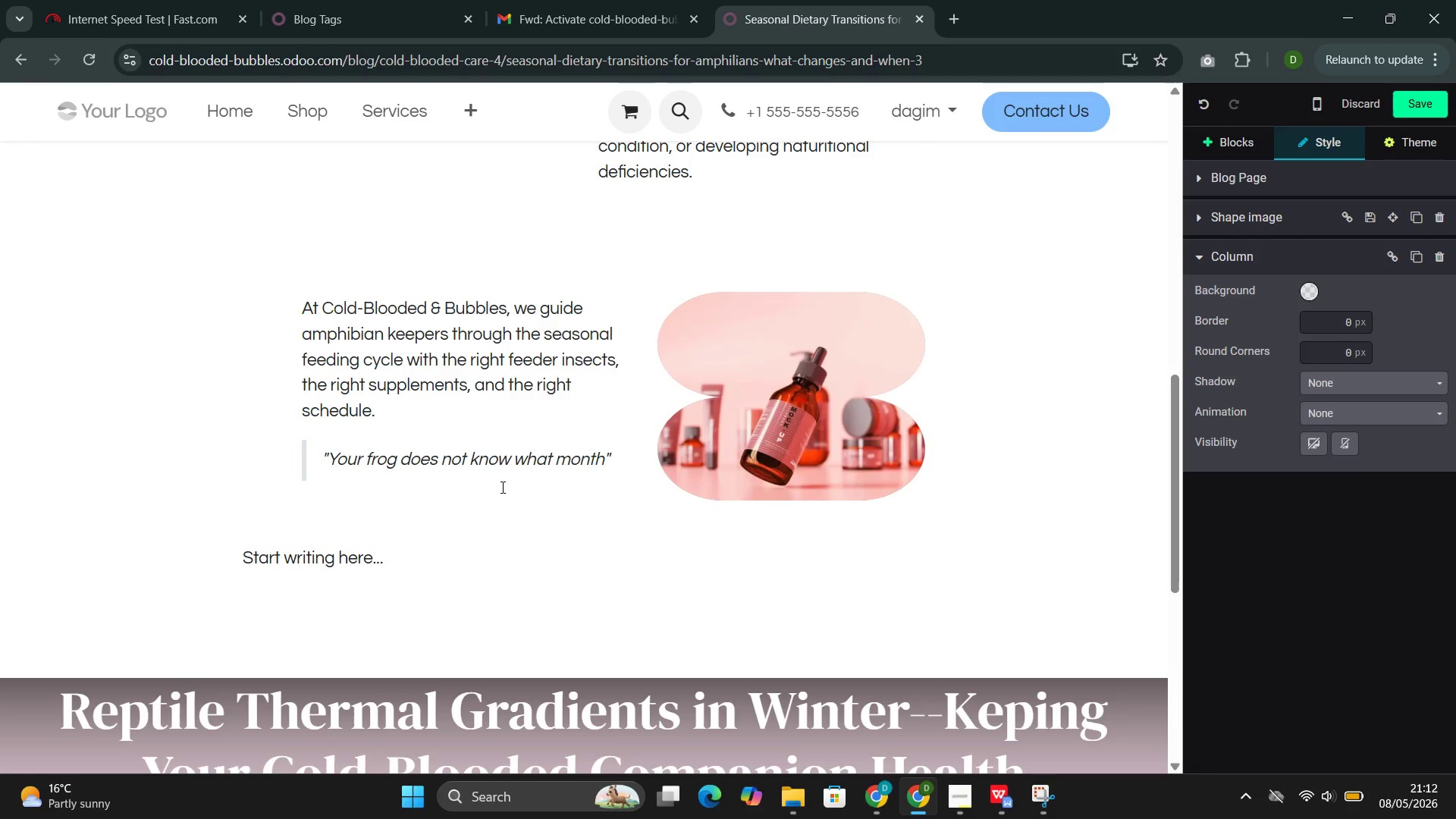 
wait(8.86)
 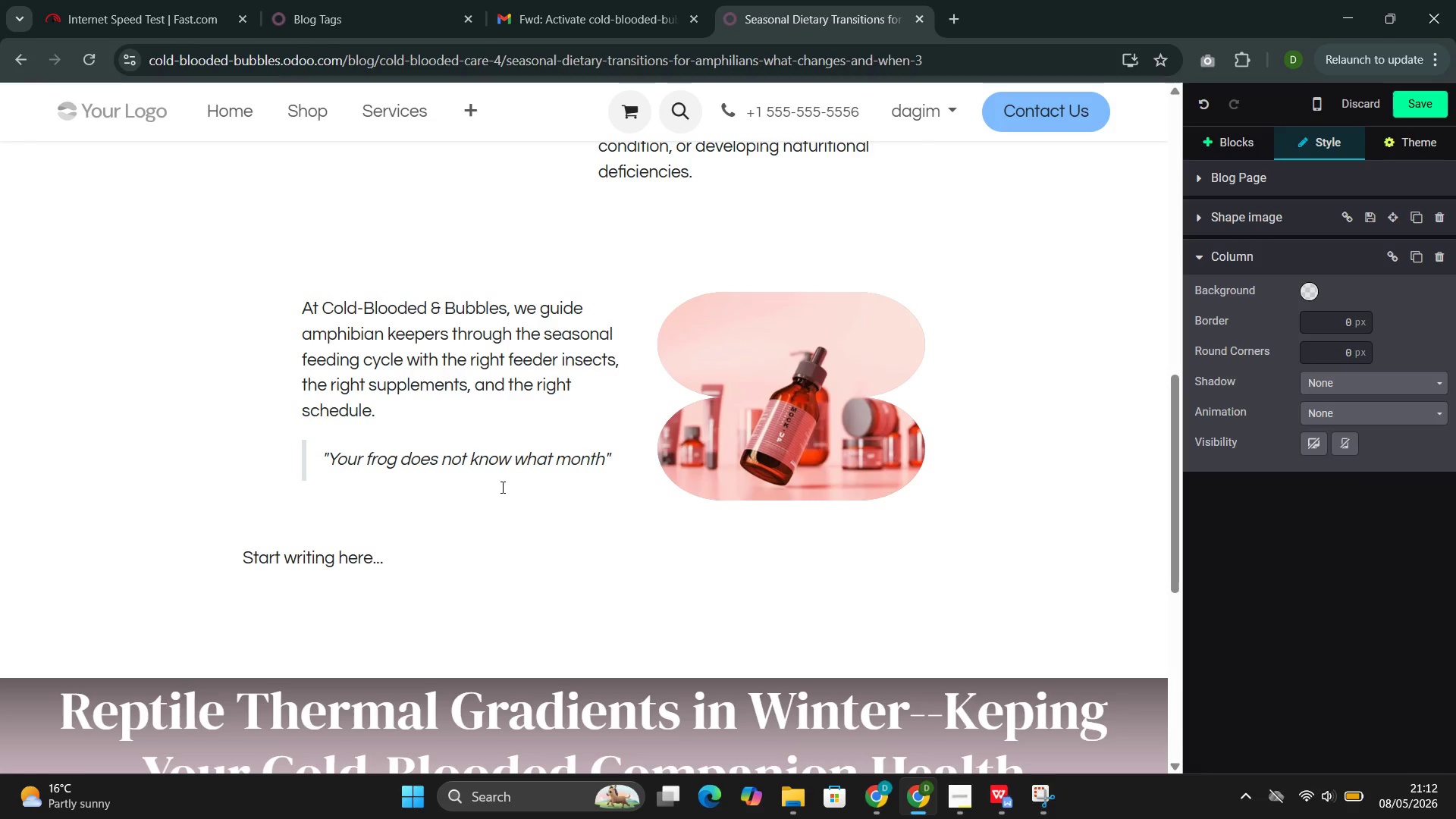 
type( it is. It knows the temperature, the)
 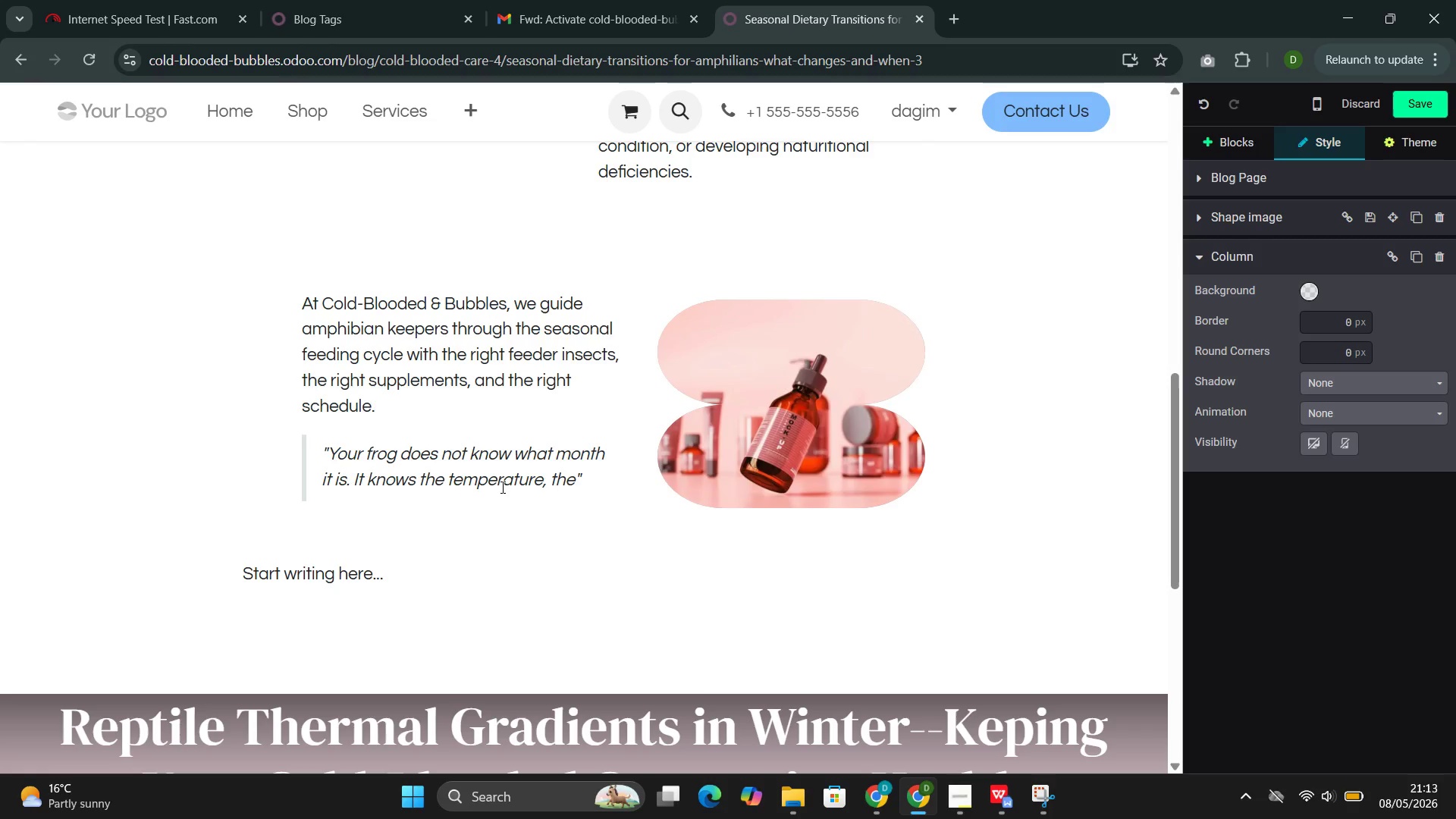 
key(Space)
 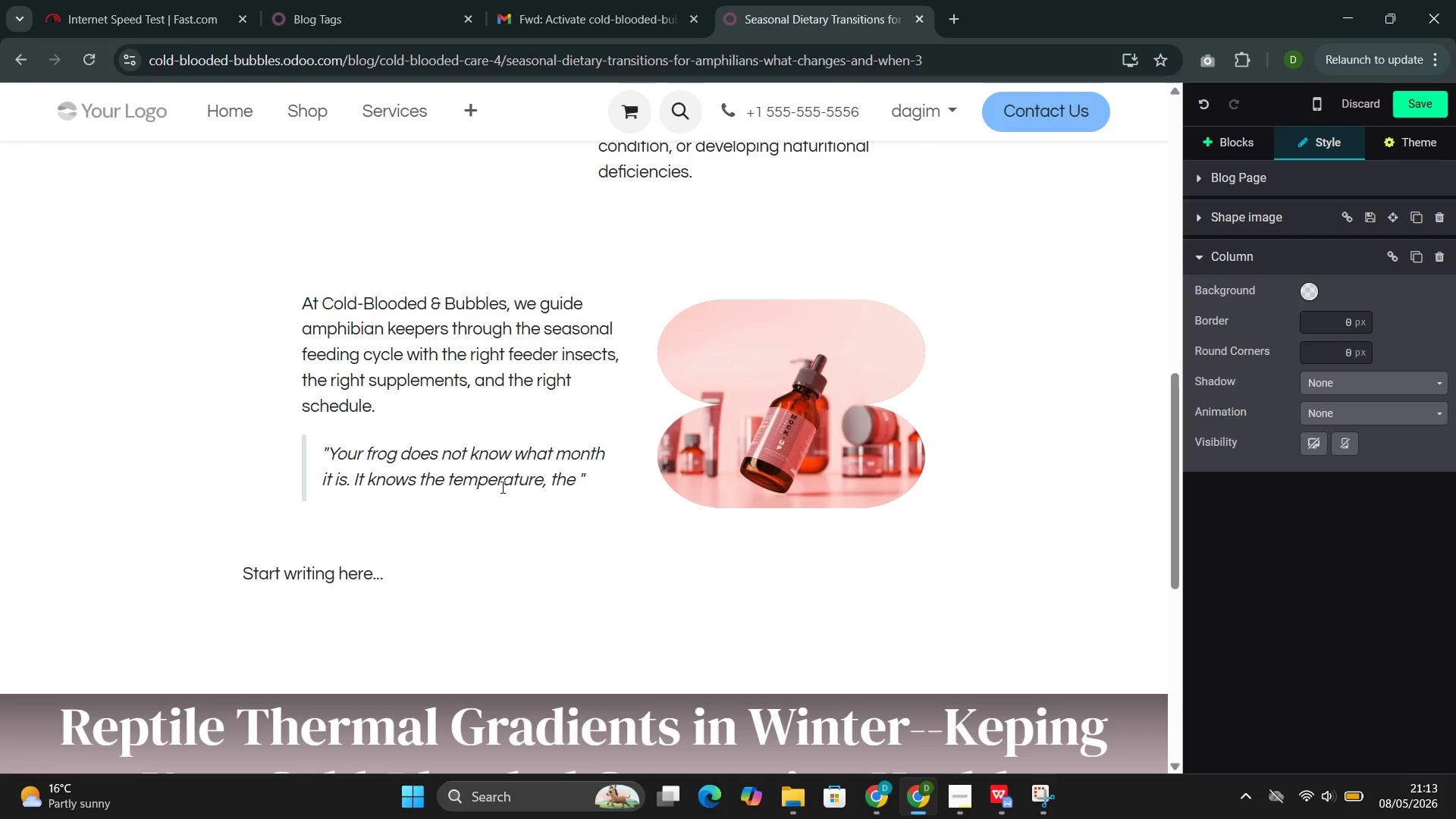 
type(humidity, and )
 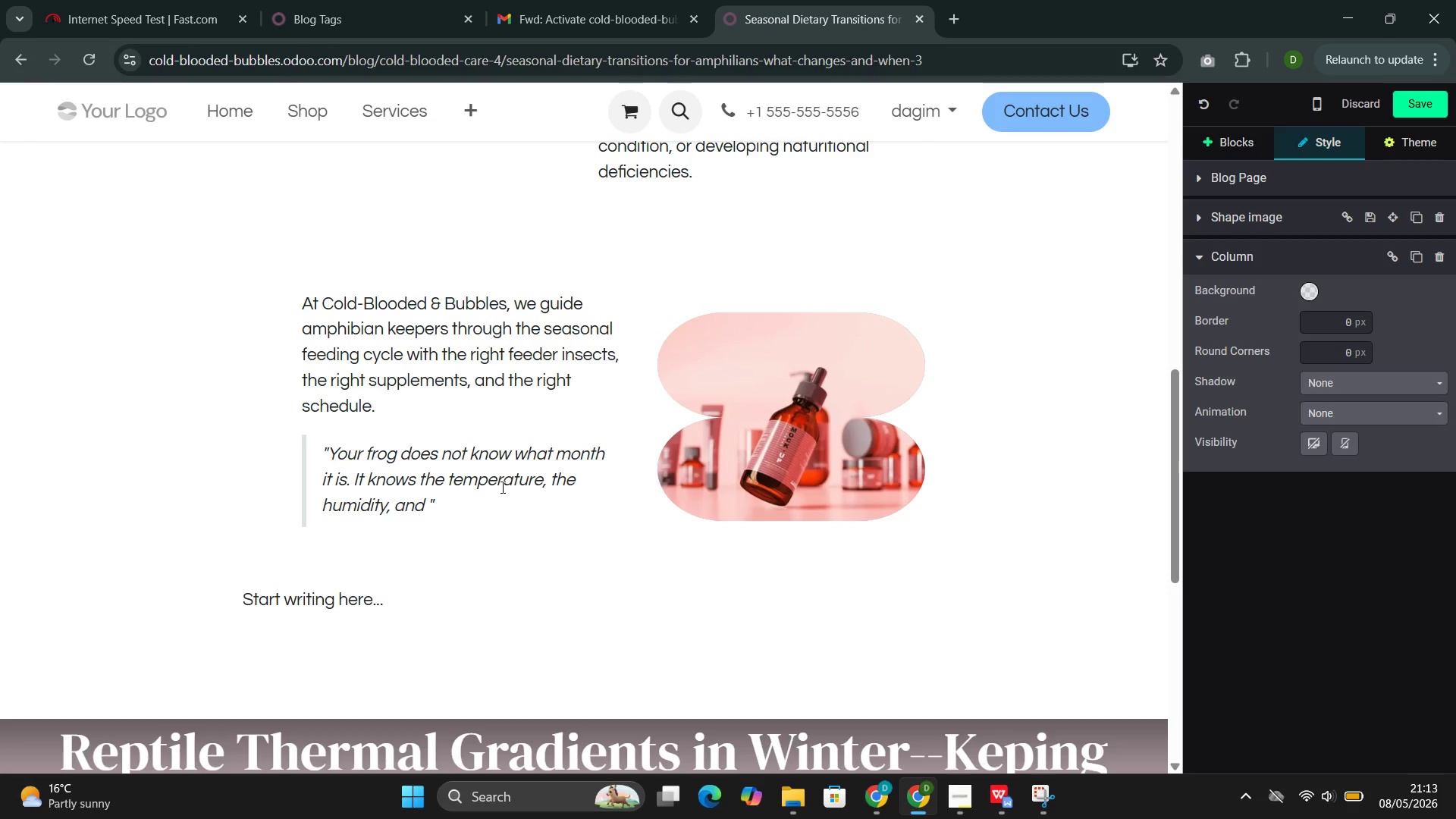 
type( the)
 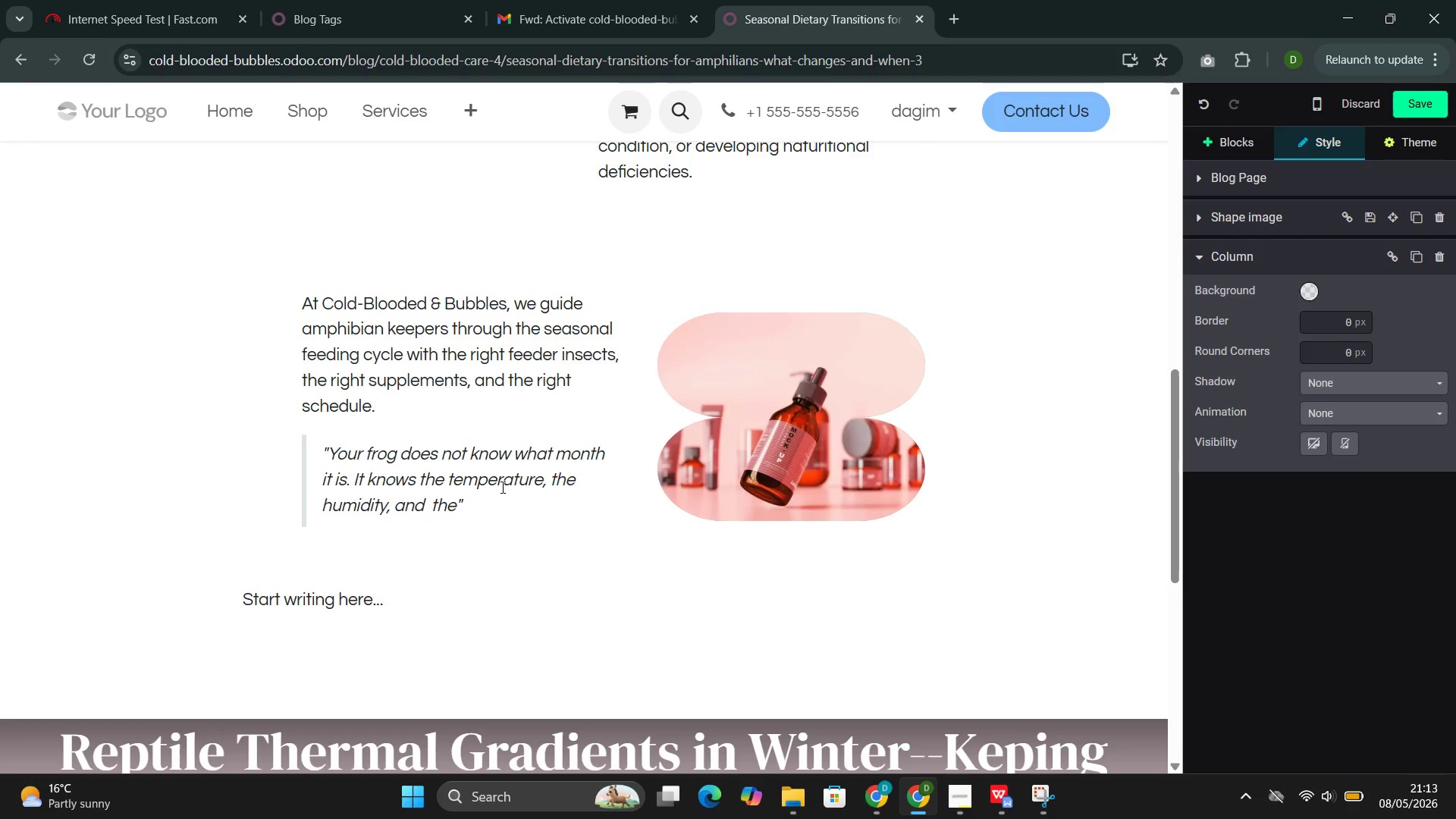 
key(ArrowLeft)
 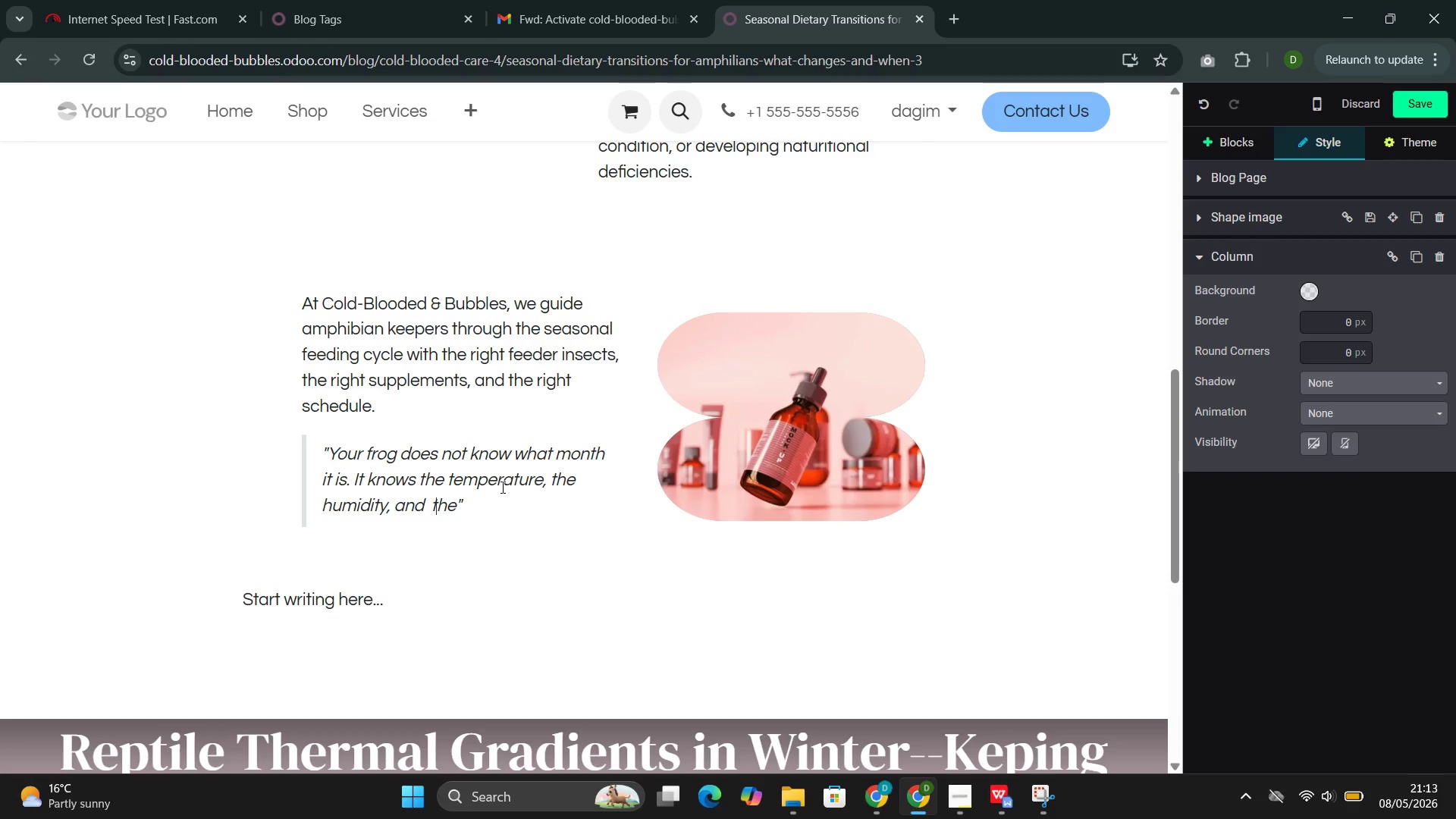 
key(ArrowLeft)
 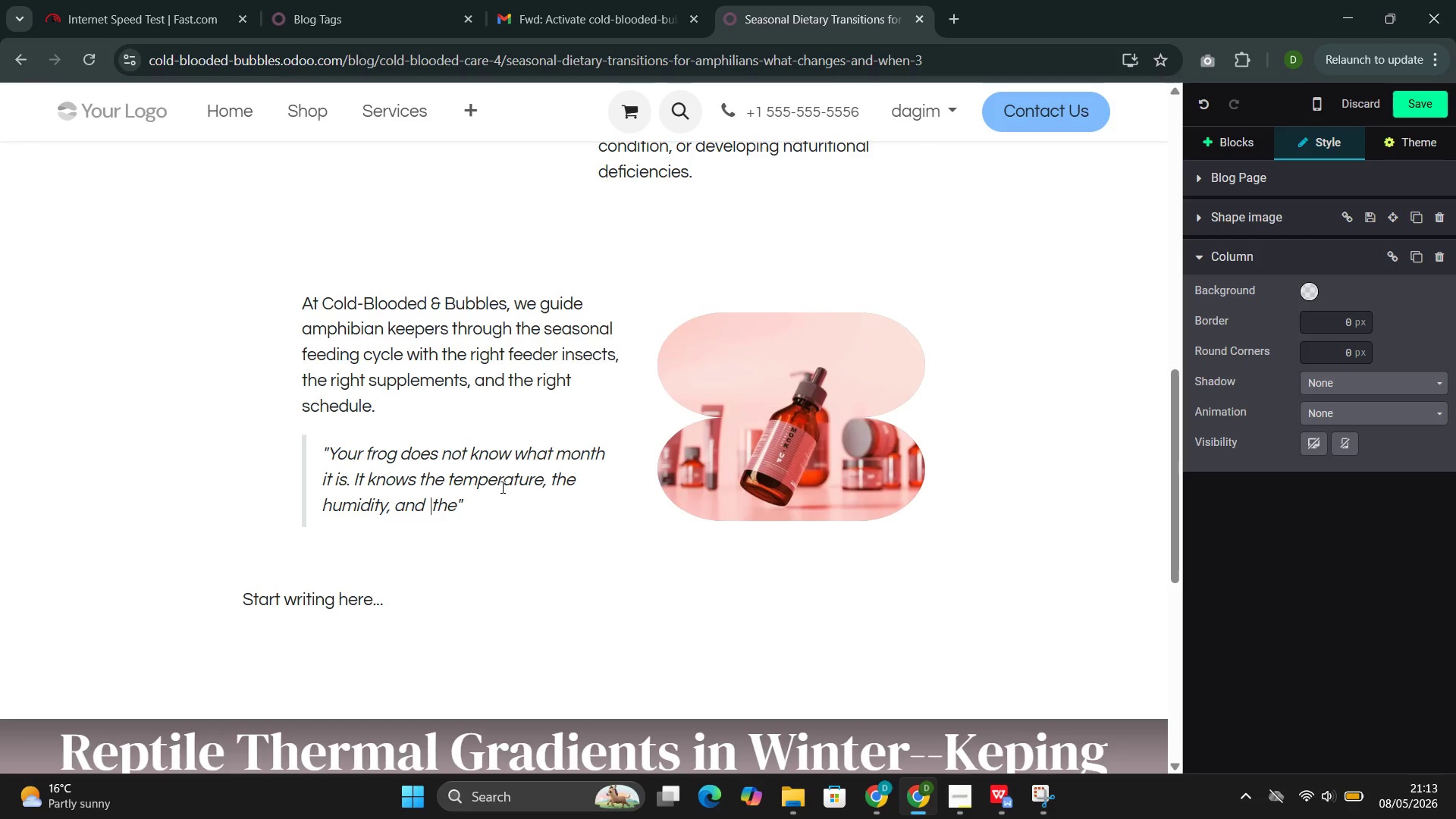 
key(ArrowLeft)
 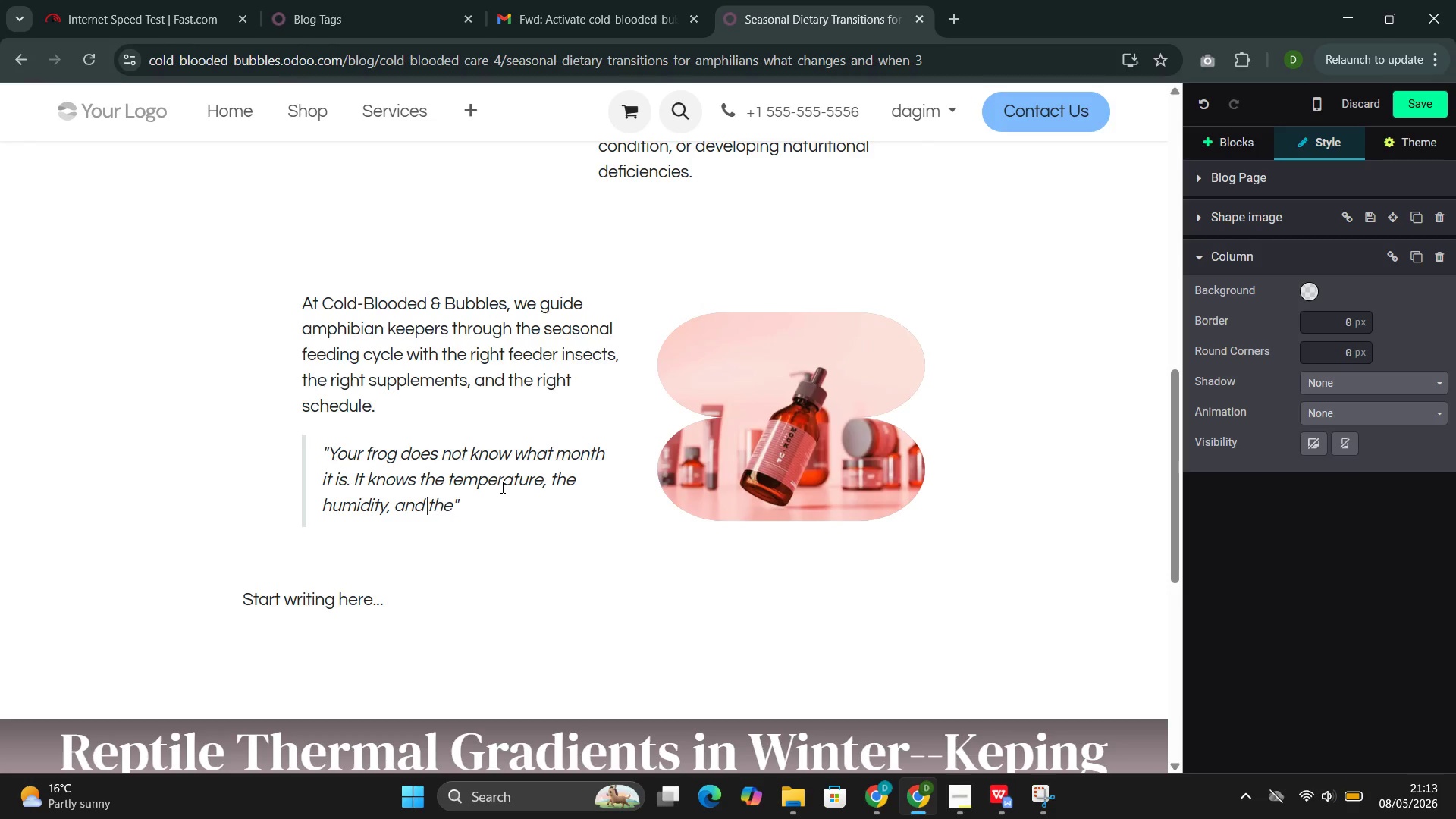 
key(Backspace)
 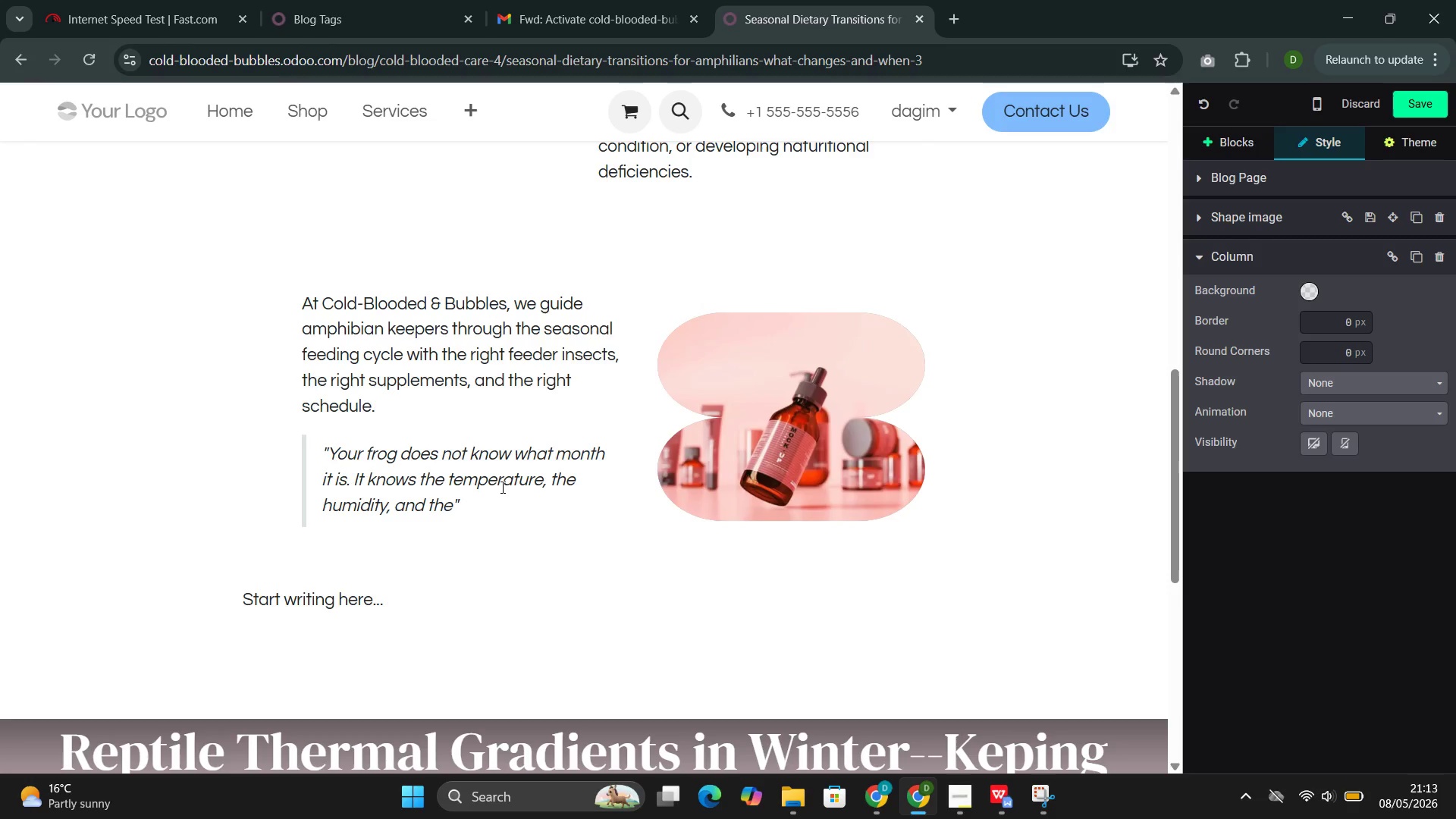 
key(ArrowRight)
 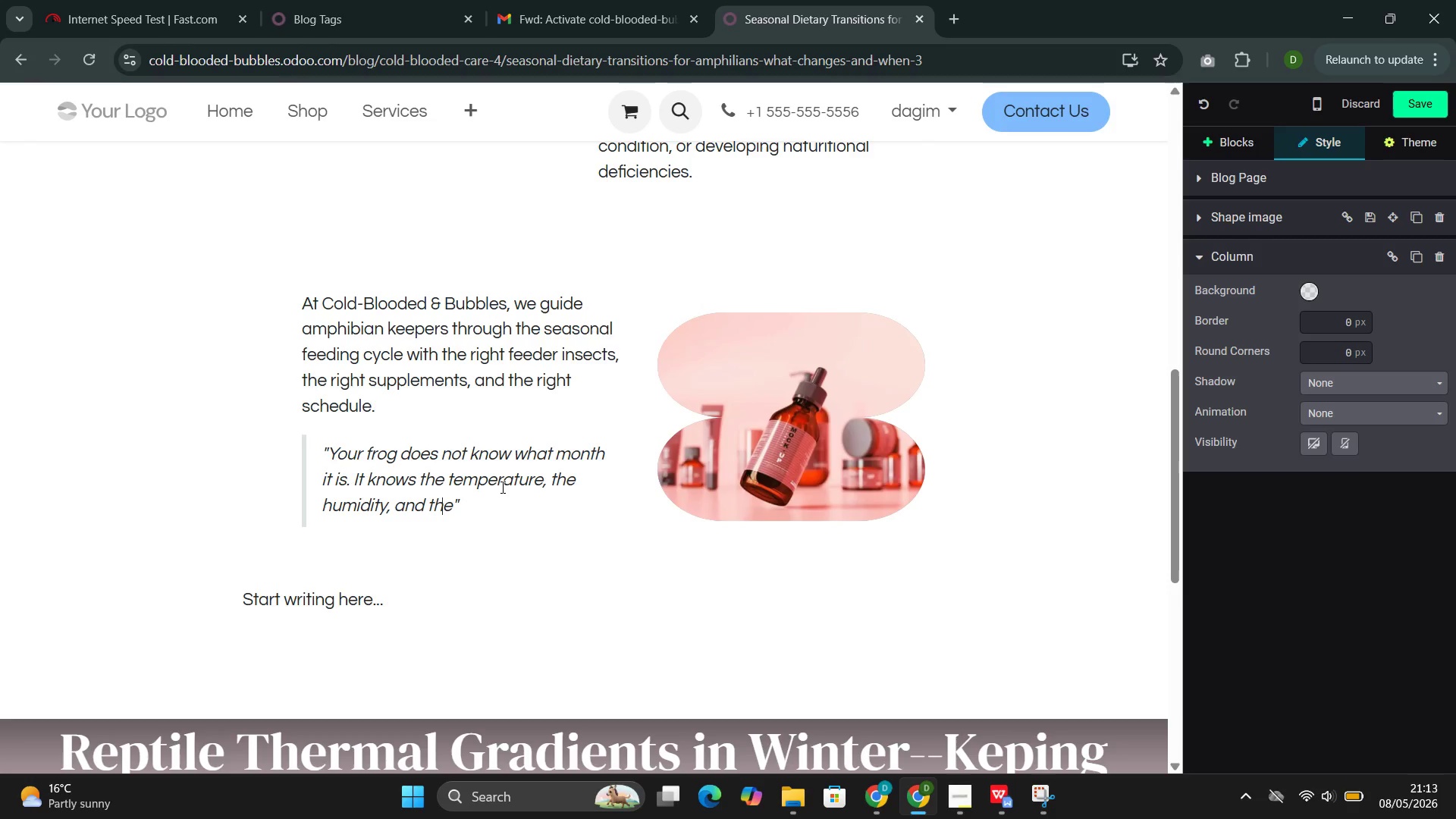 
key(ArrowRight)
 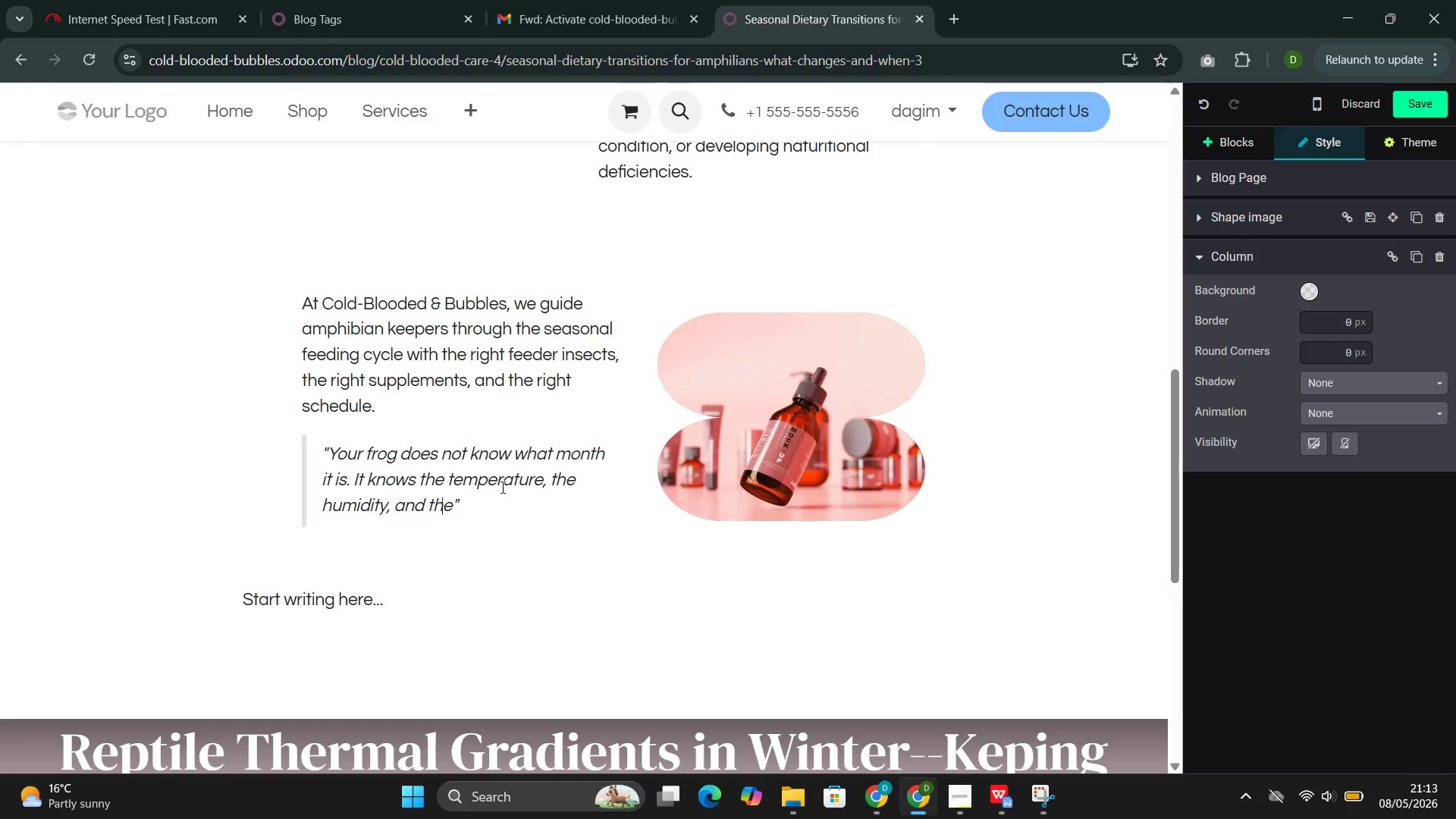 
key(ArrowRight)
 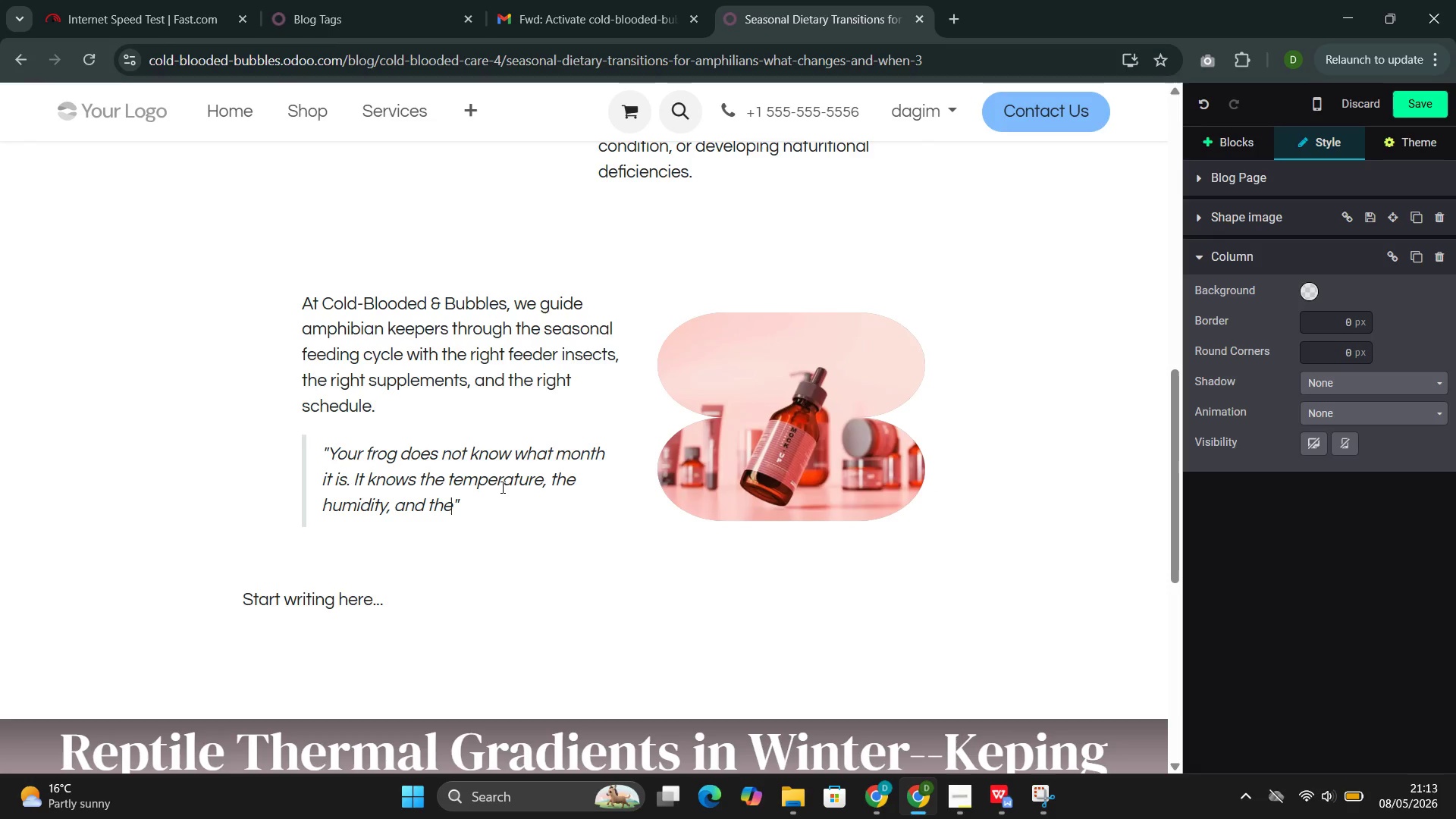 
type( length of daylight. Those are thr)
key(Backspace)
type(r)
key(Backspace)
type(e cues that drive appet)
 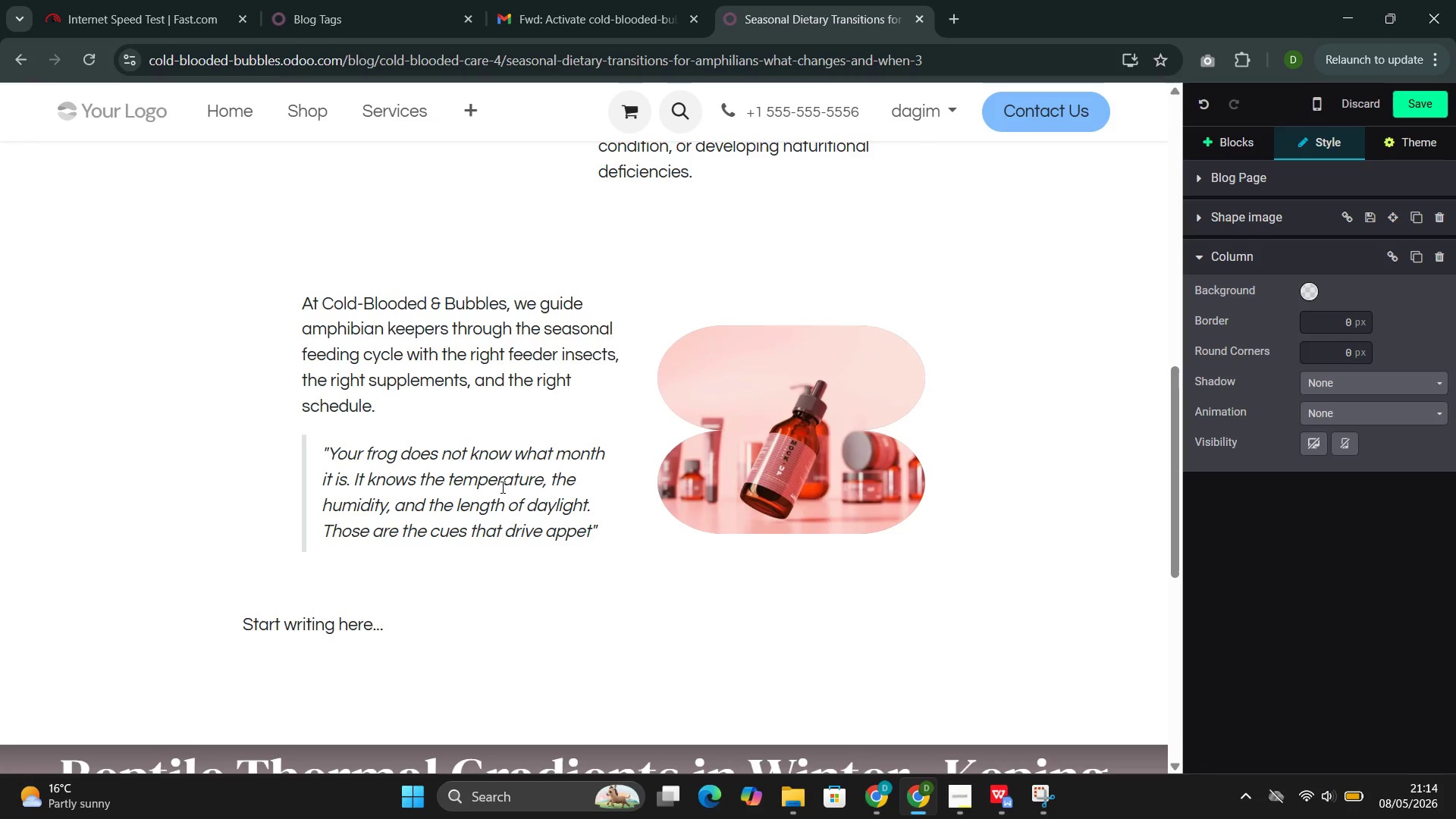 
wait(8.62)
 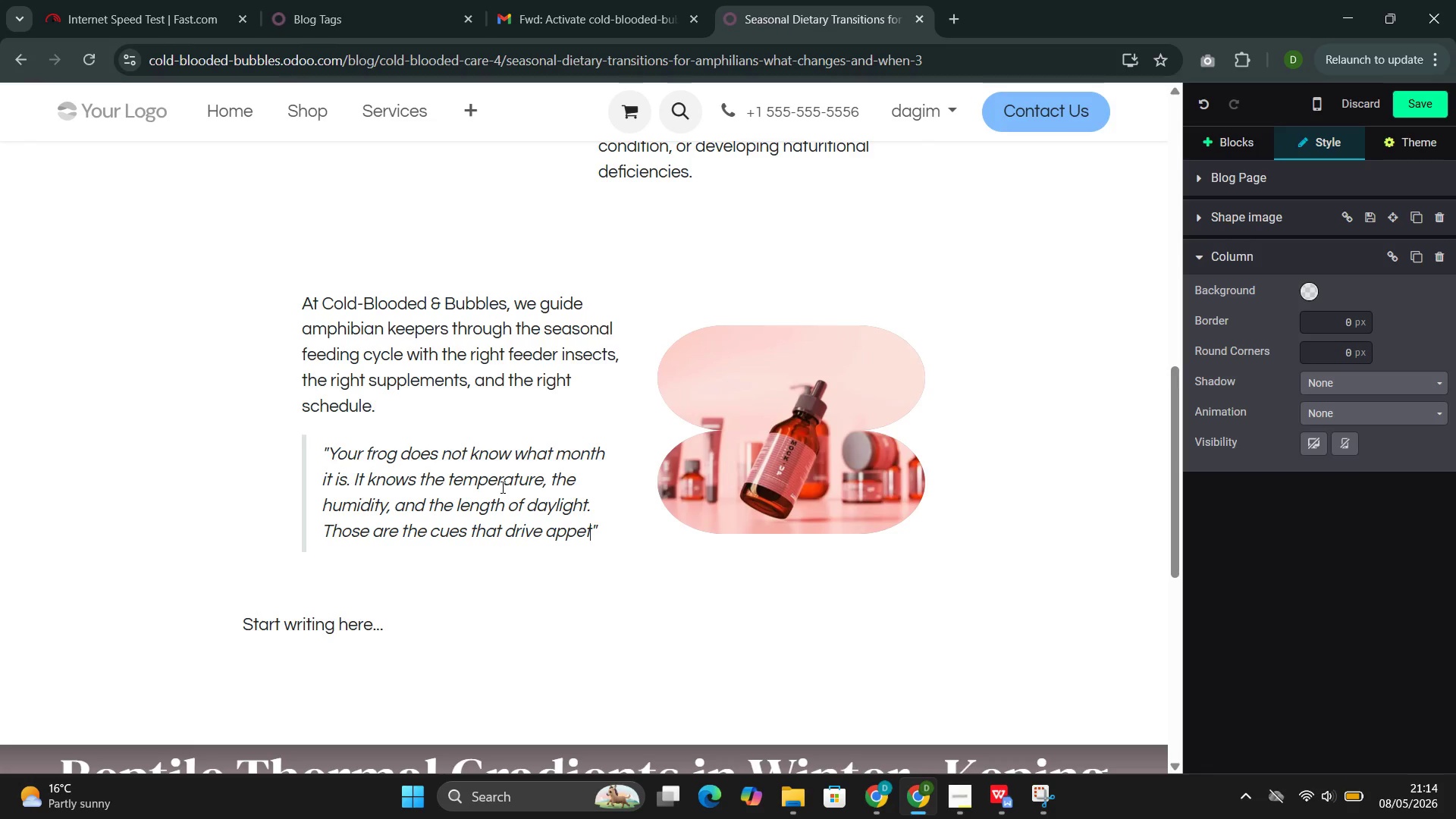 
type(ite--and ypu control all three.)
 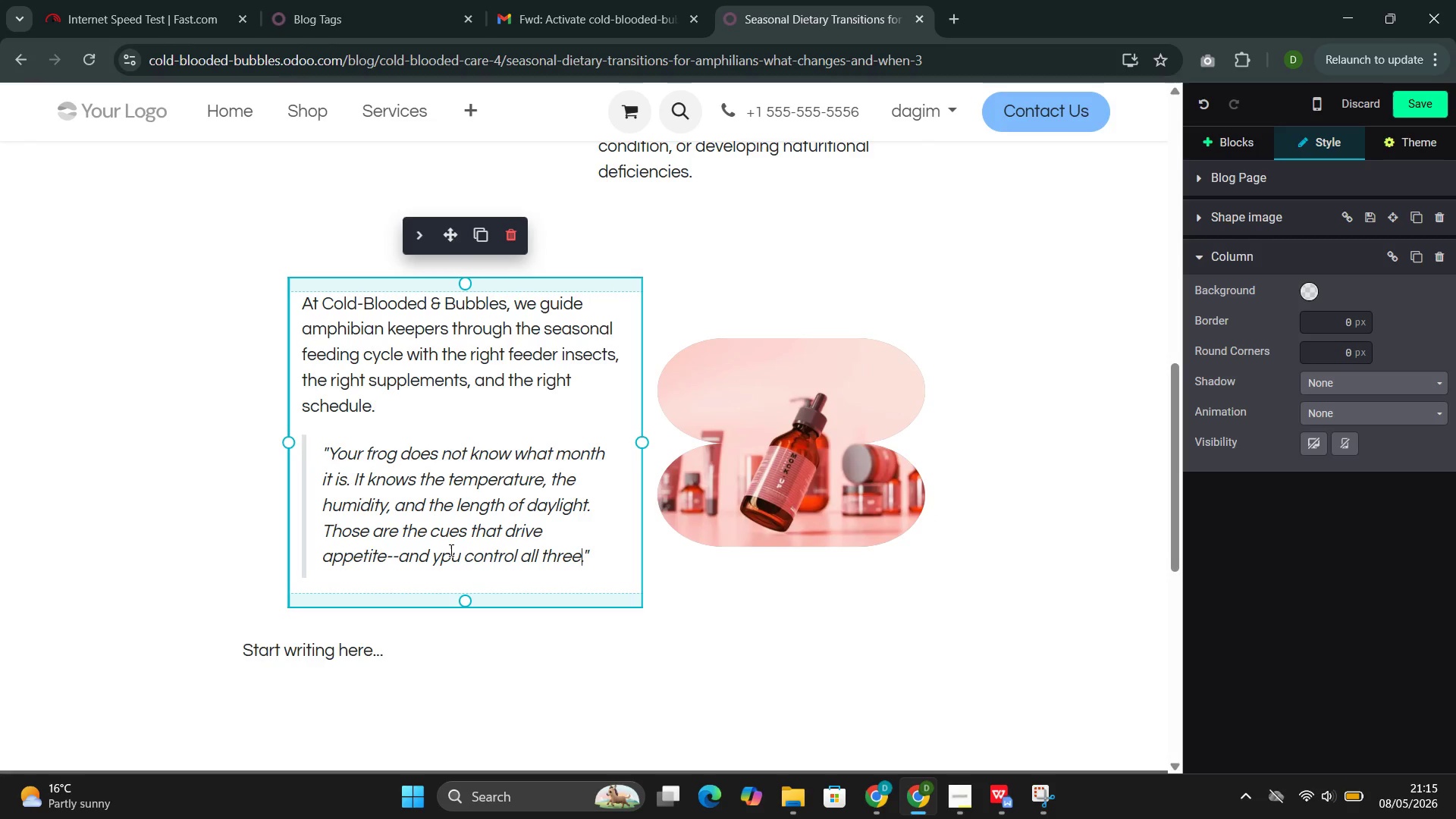 
left_click([450, 550])
 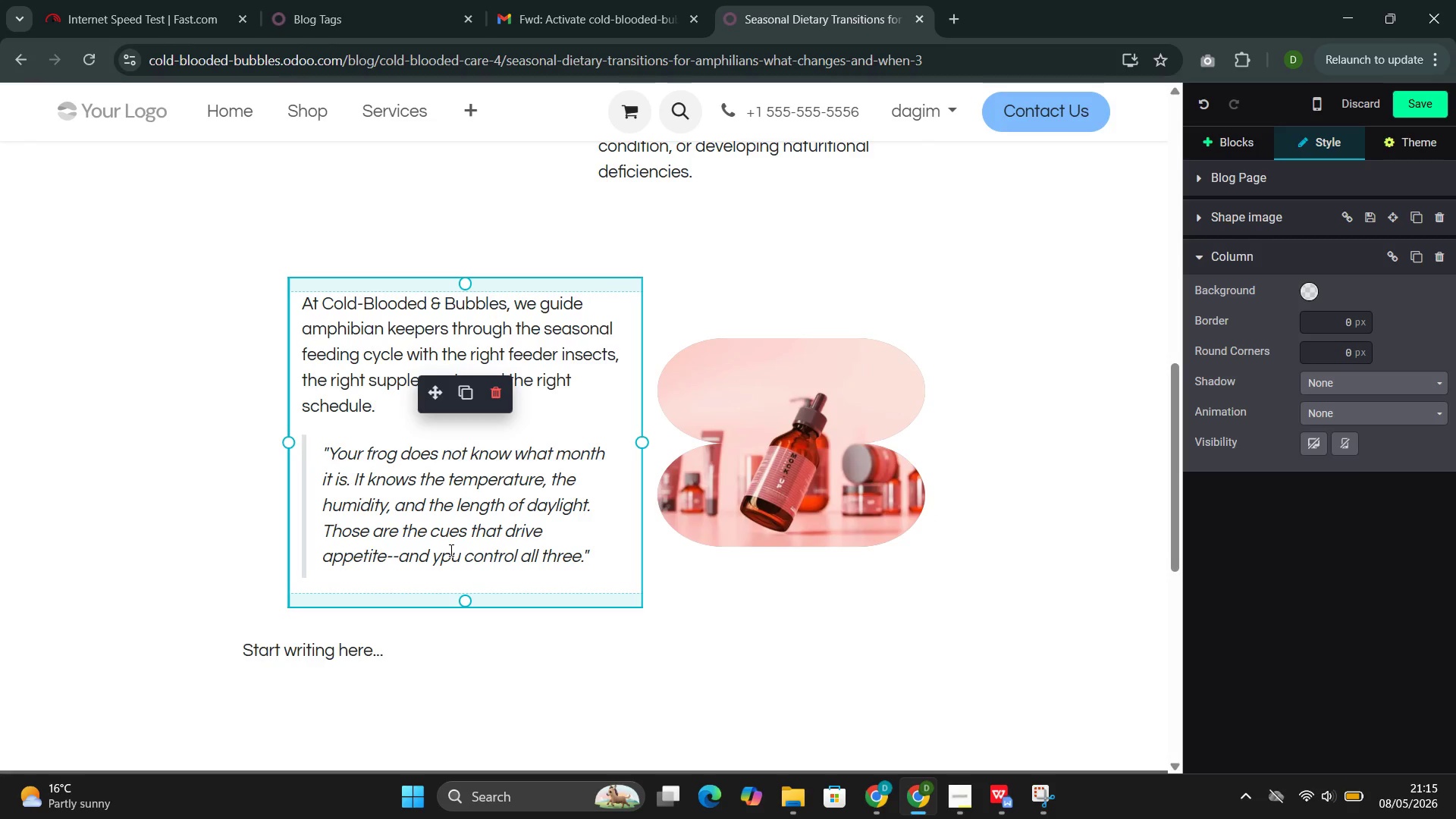 
key(Backspace)
 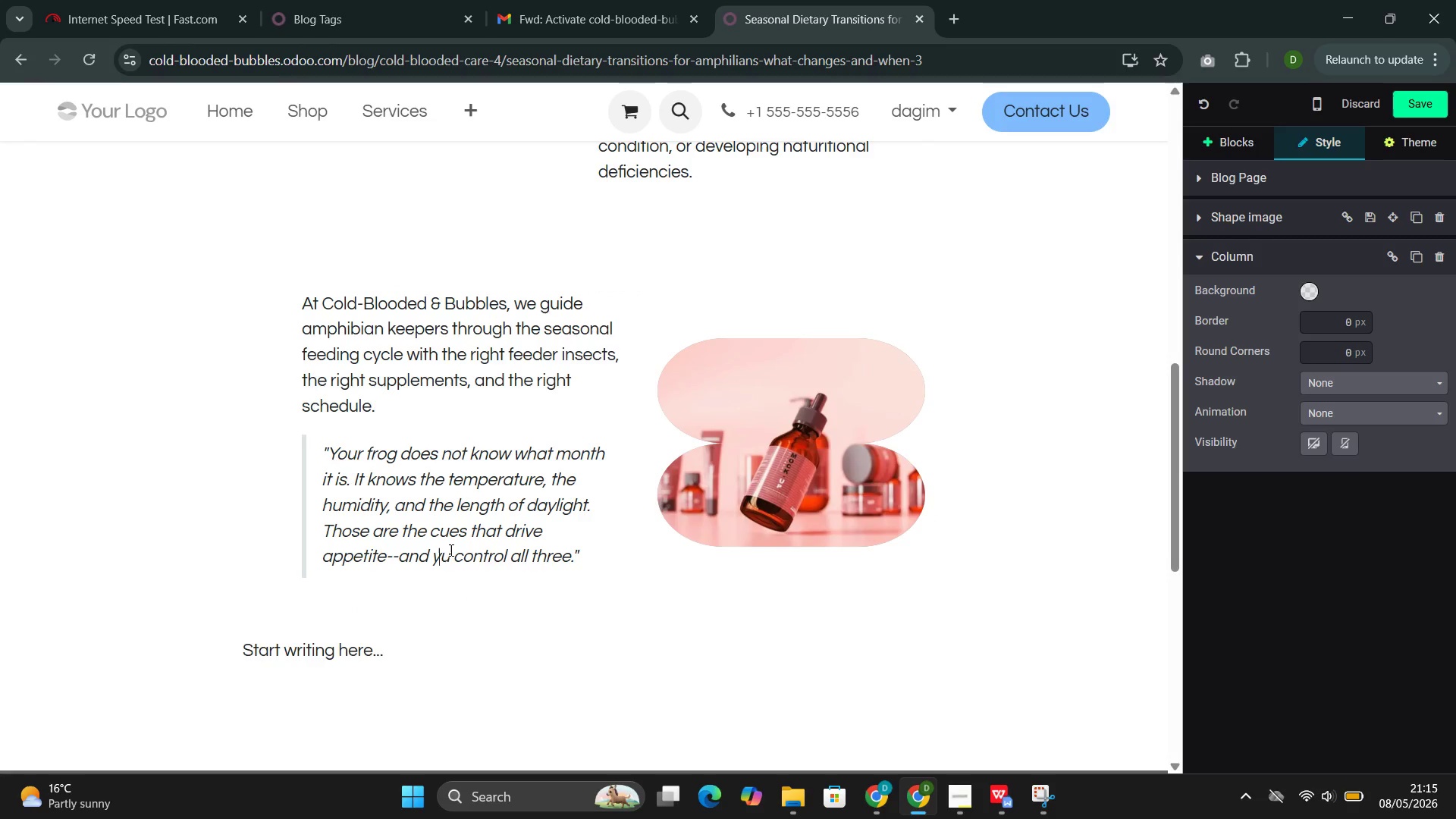 
key(O)
 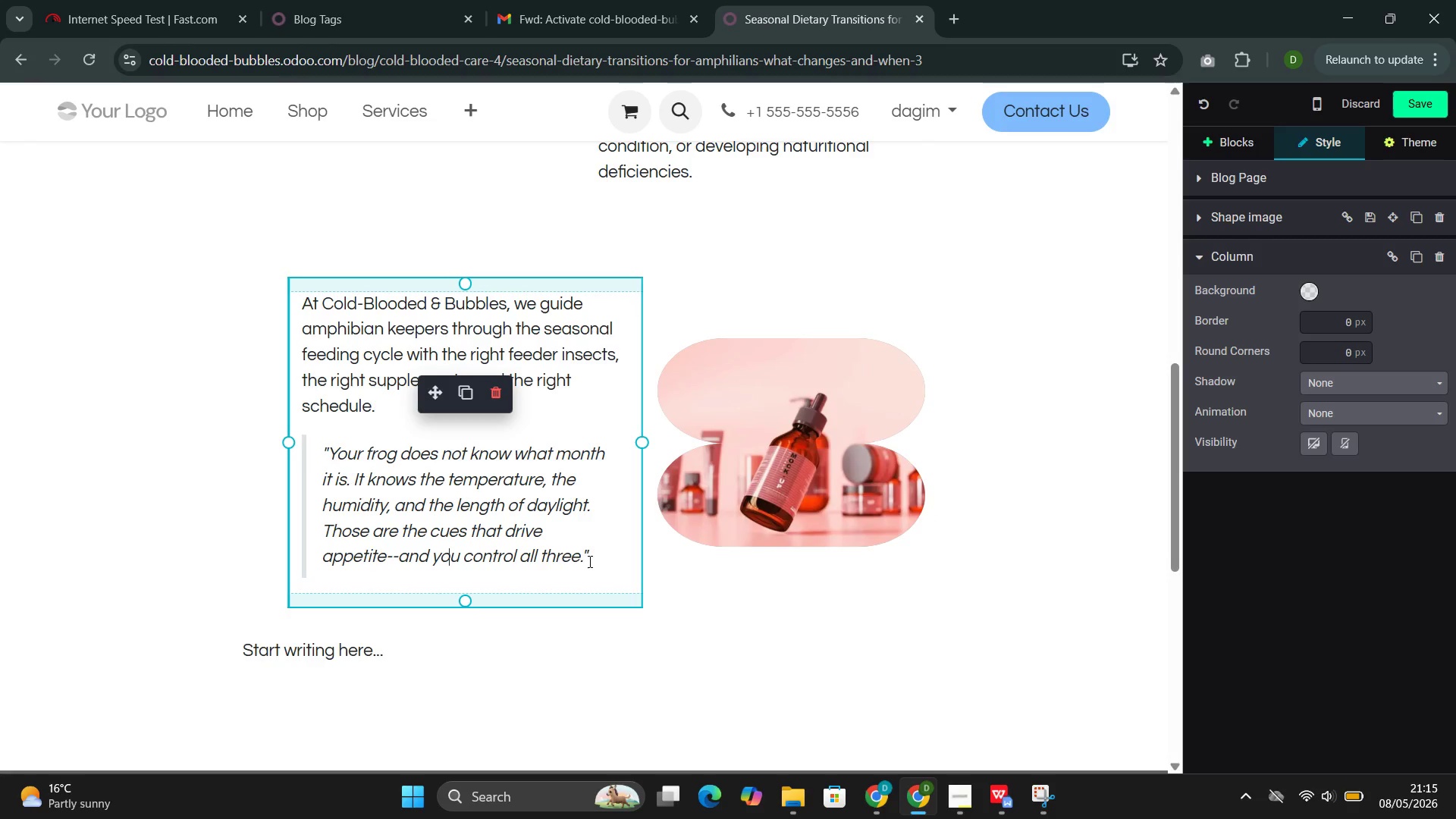 
left_click([604, 559])
 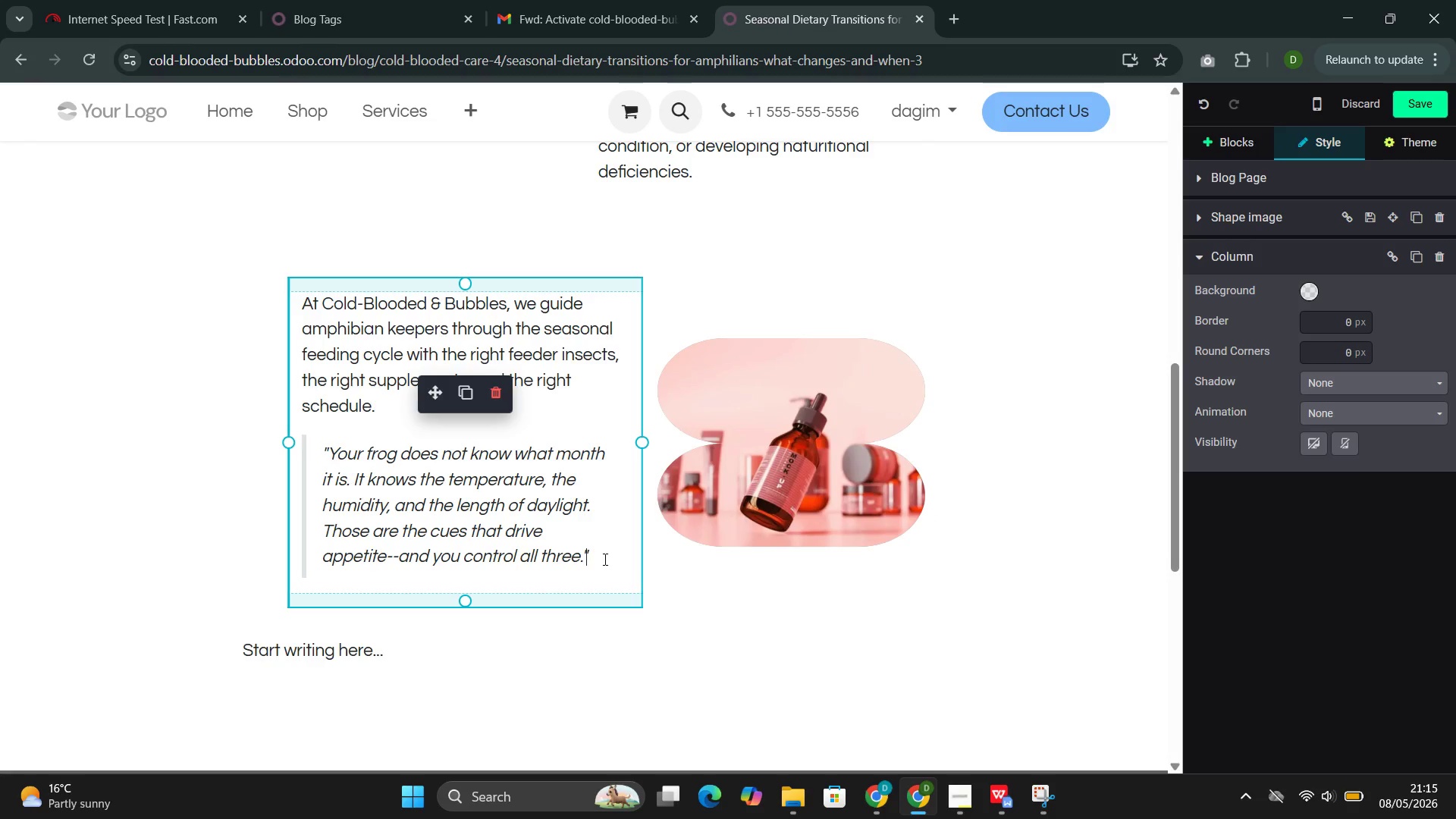 
key(ArrowRight)
 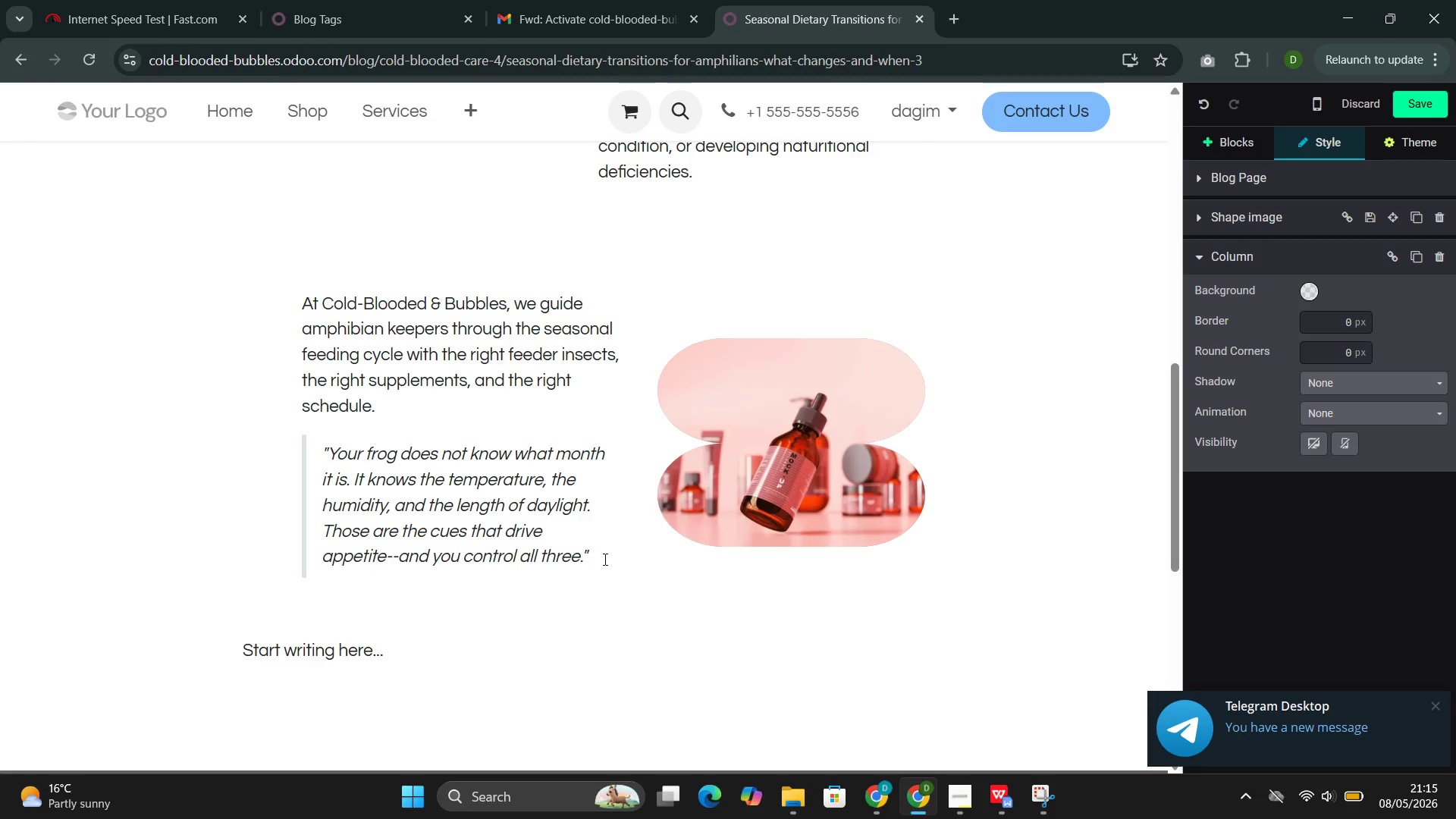 
wait(34.31)
 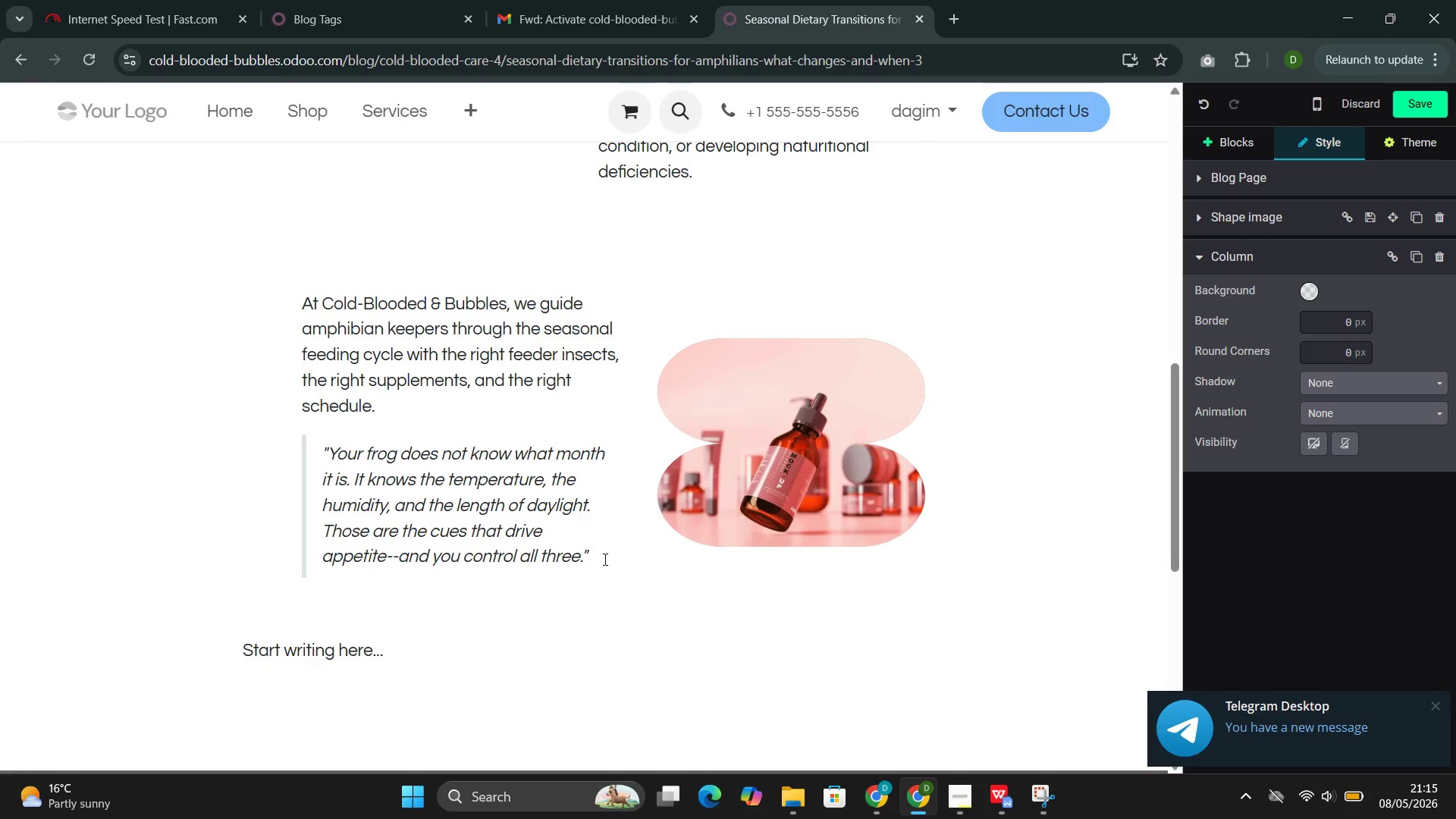 
left_click([1227, 133])
 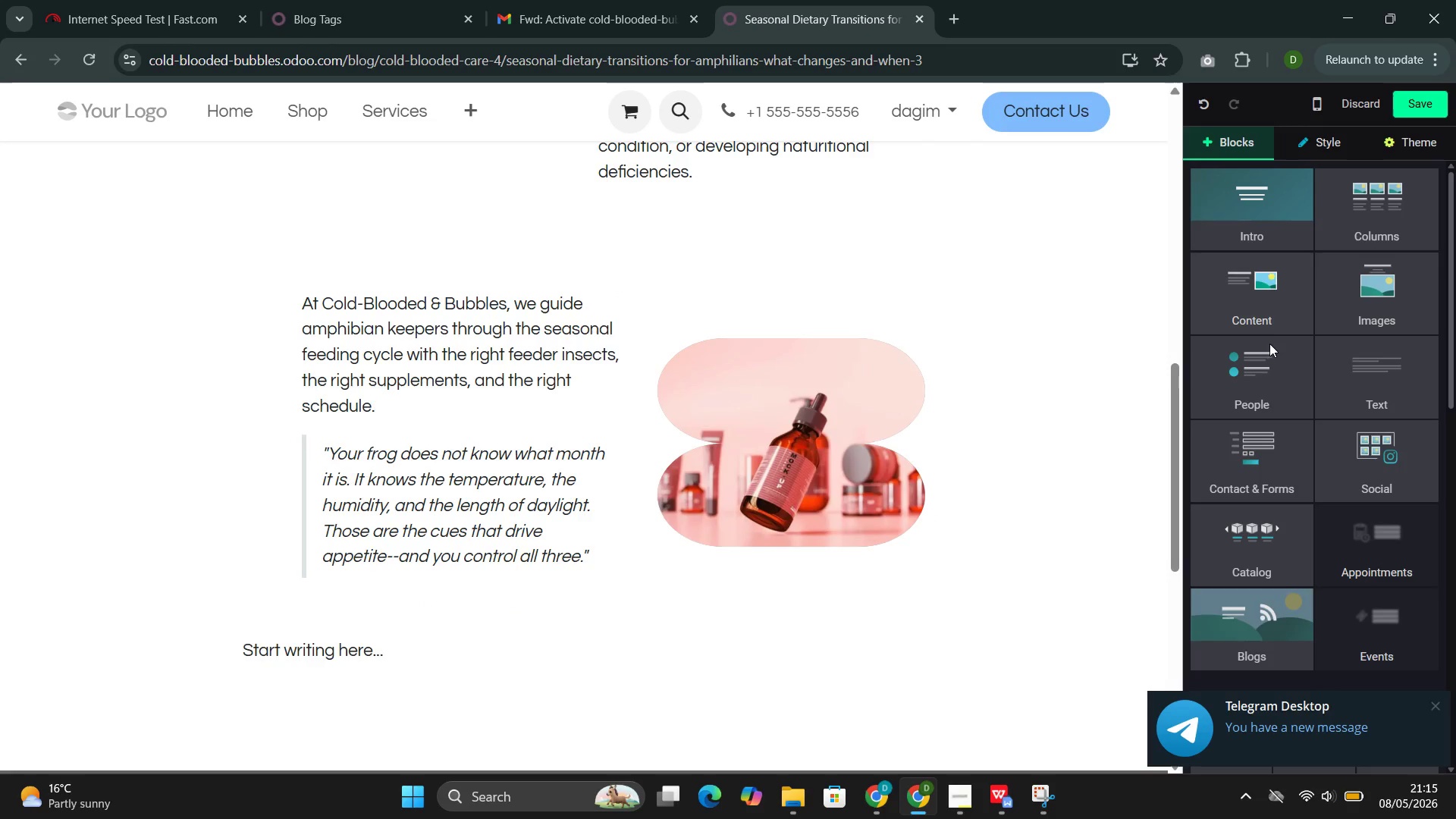 
left_click([1269, 345])
 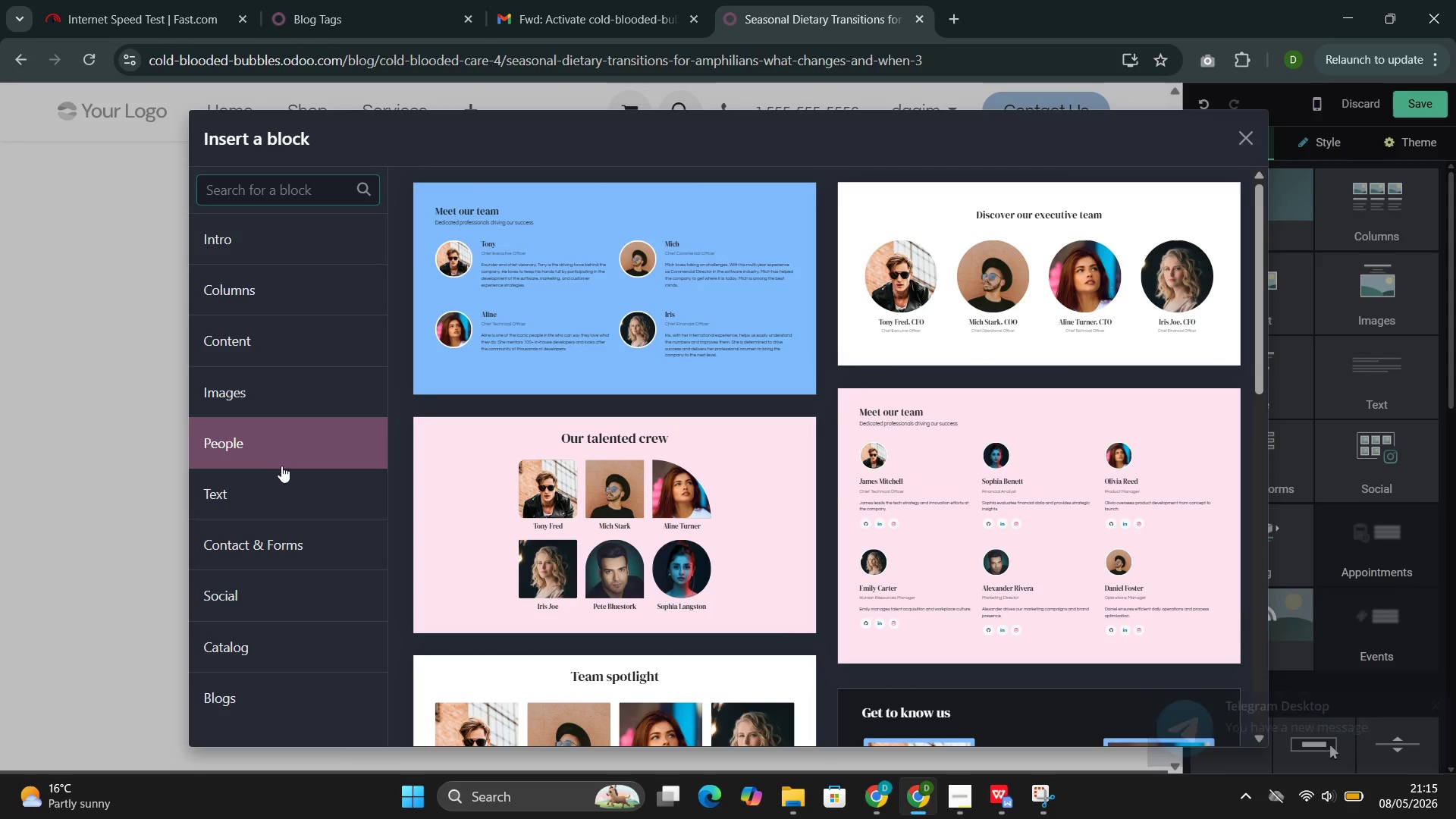 
wait(5.47)
 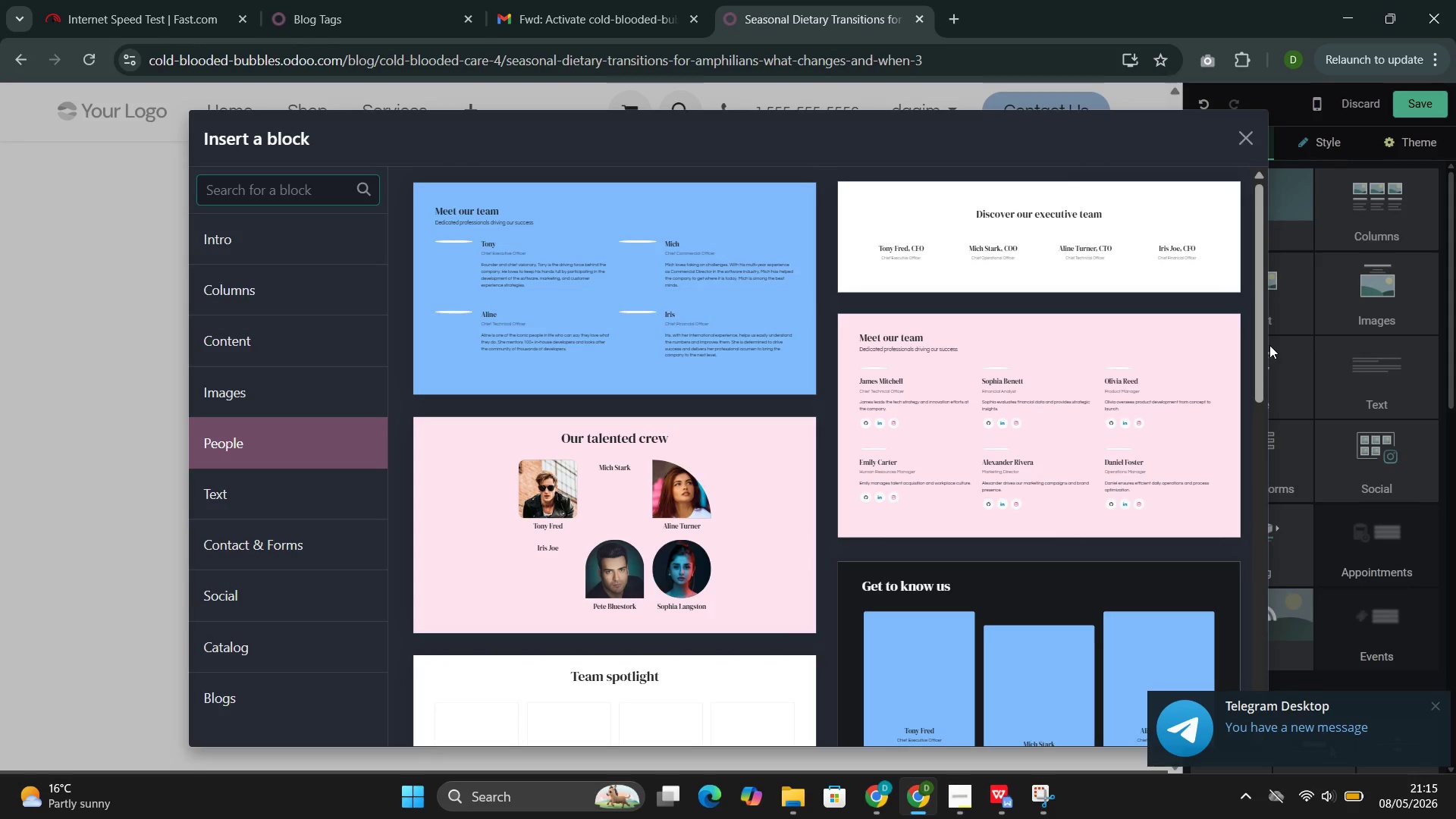 
left_click([266, 483])
 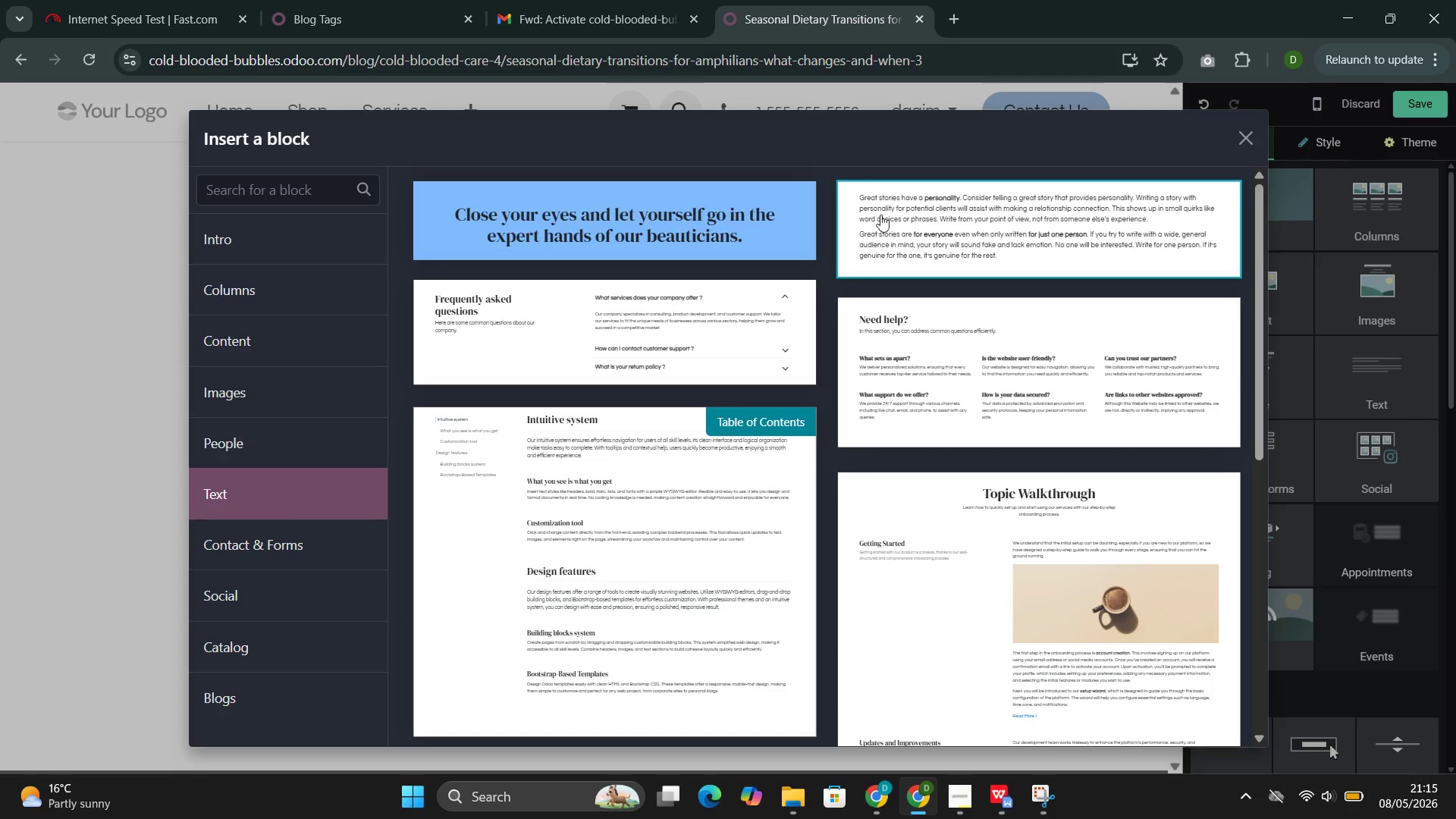 
left_click([894, 213])
 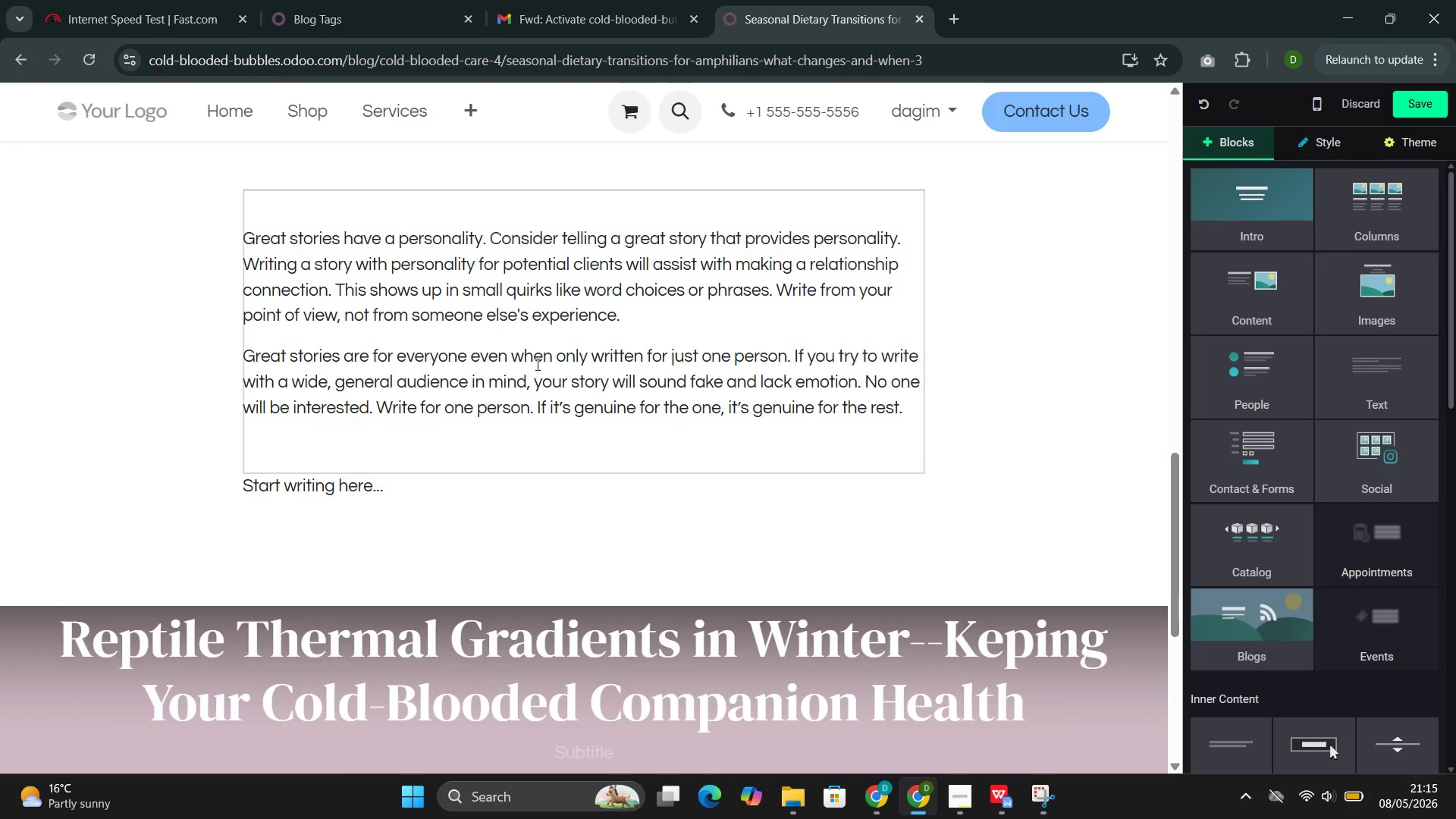 
double_click([537, 386])
 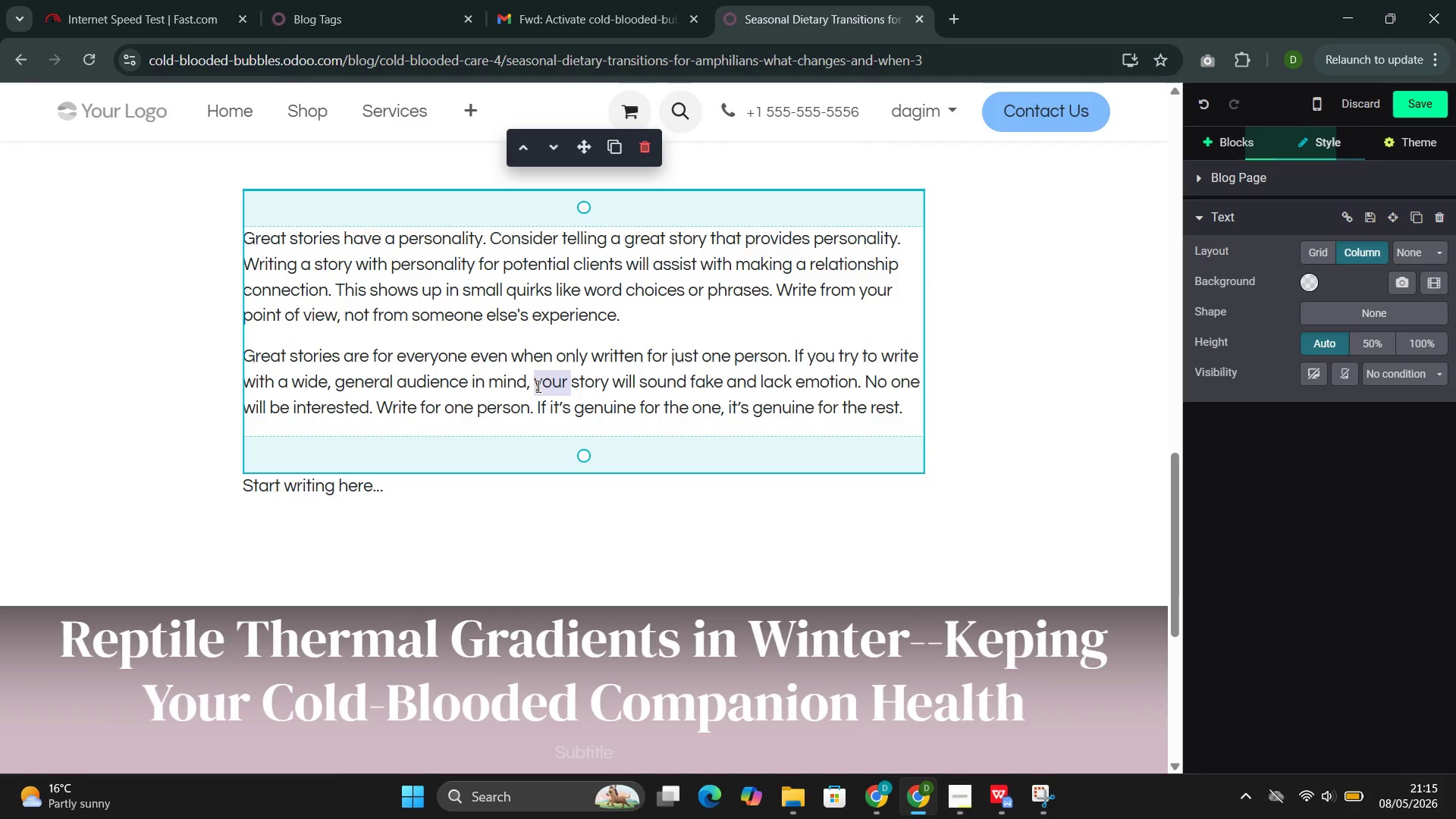 
triple_click([537, 386])
 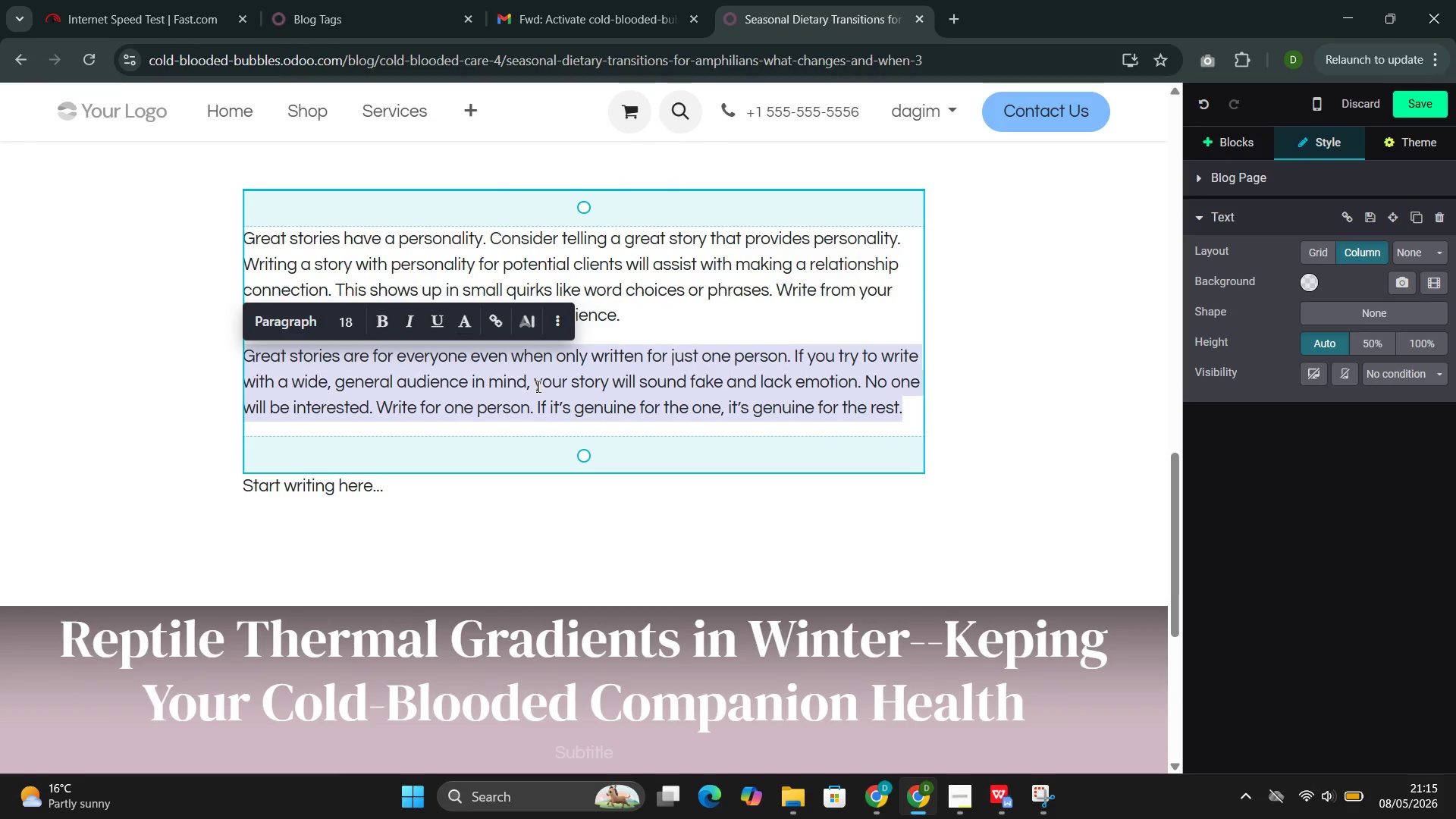 
key(Backspace)
 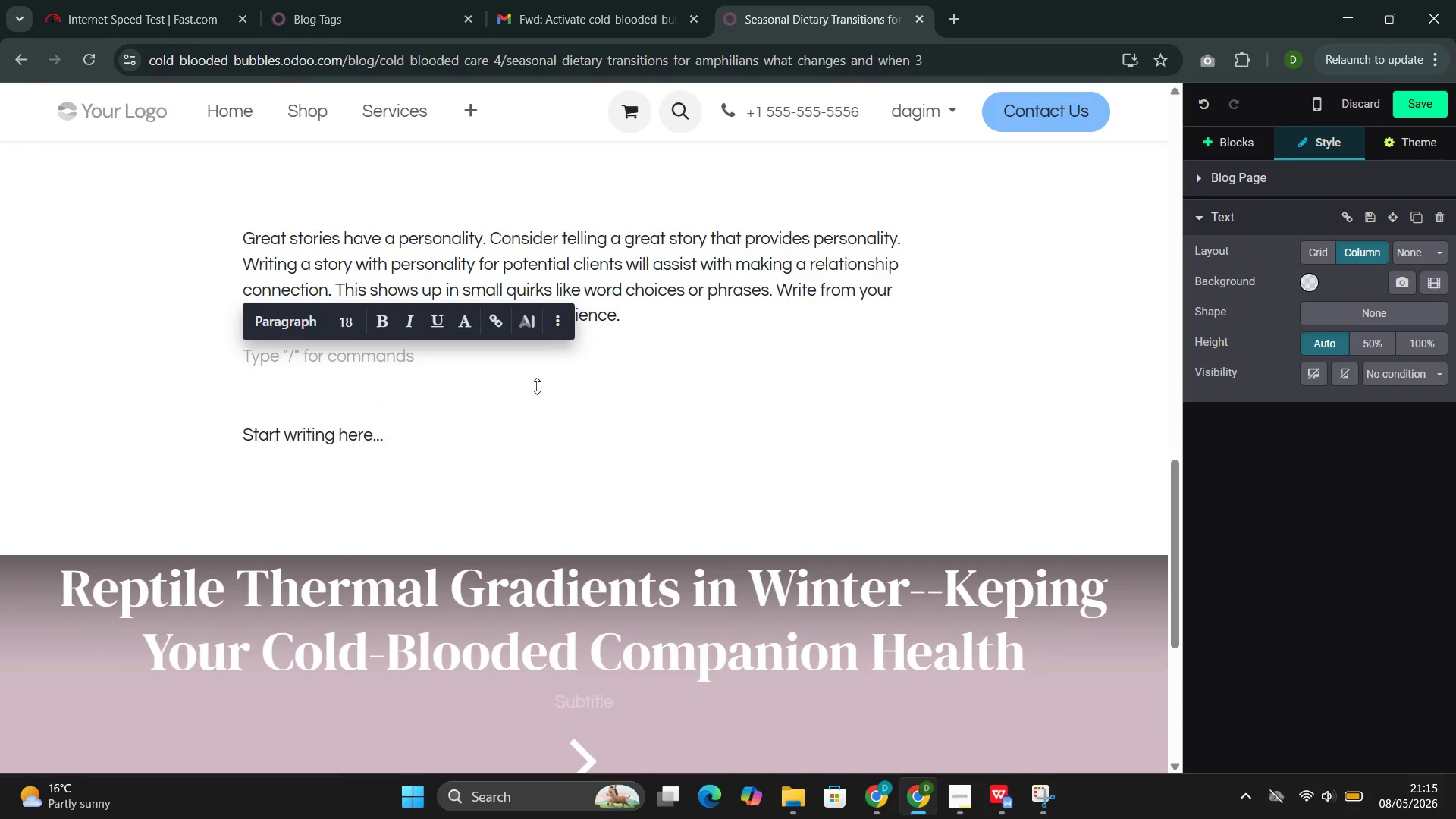 
key(Backspace)
 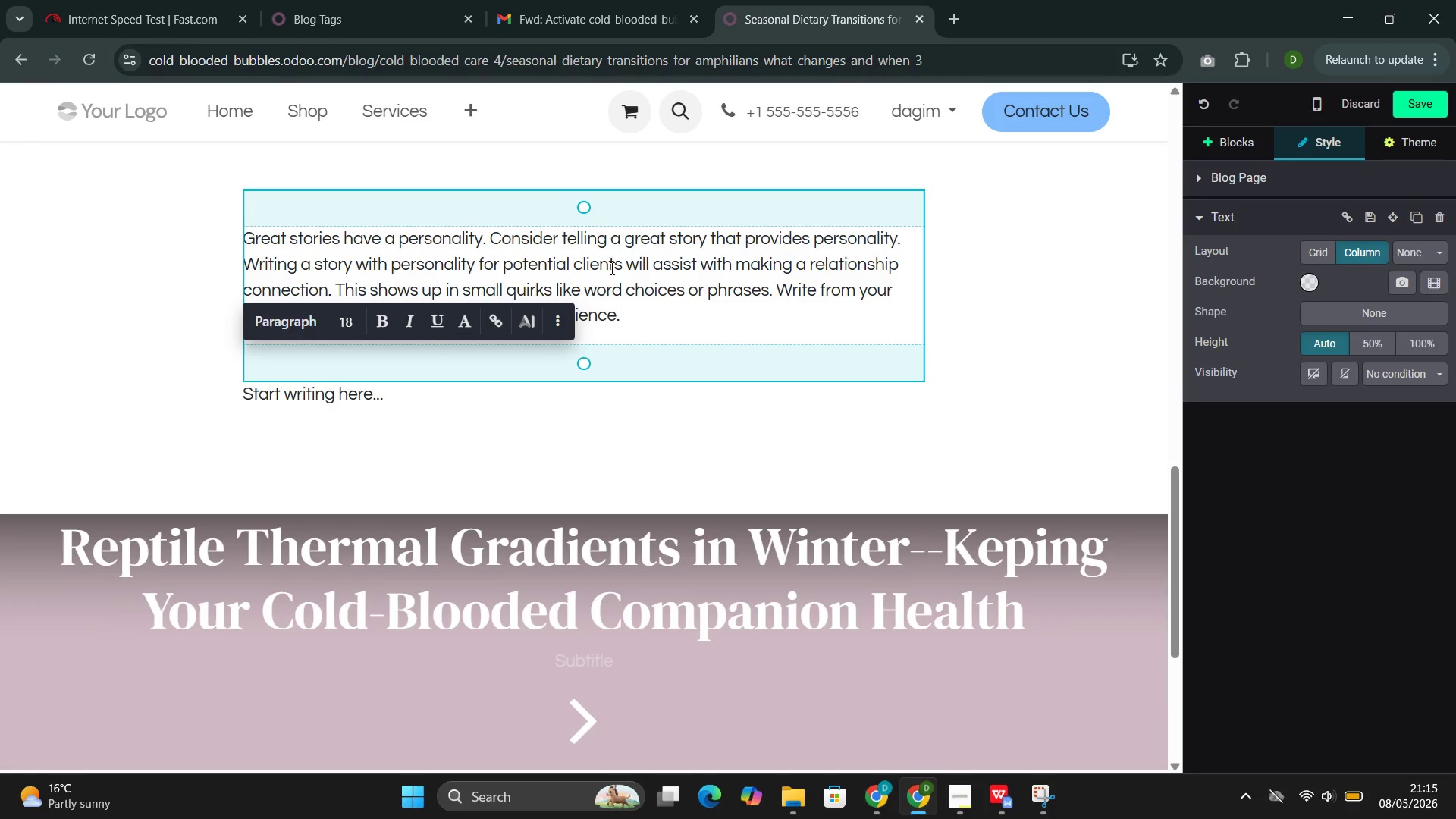 
double_click([612, 268])
 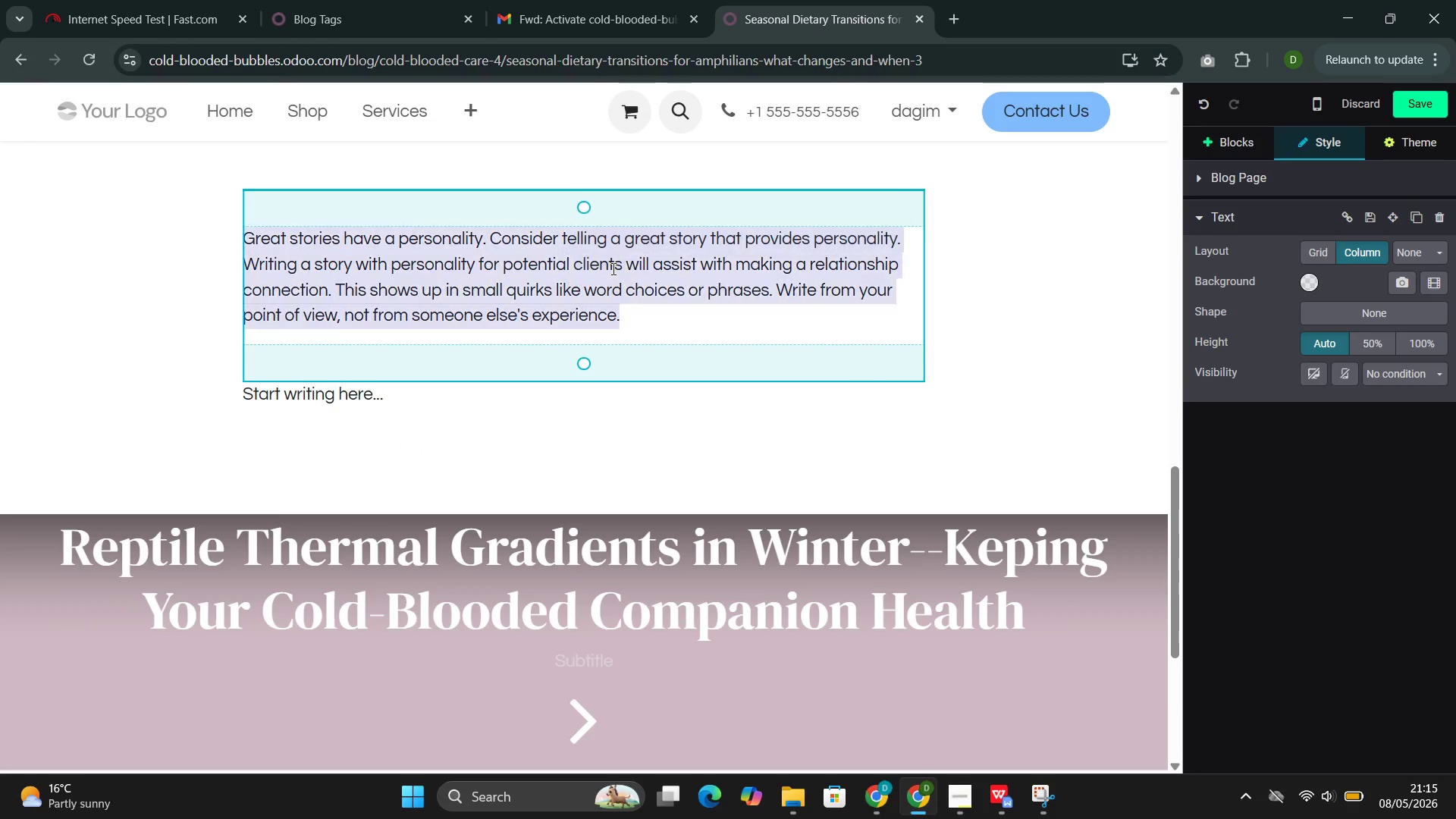 
triple_click([612, 268])
 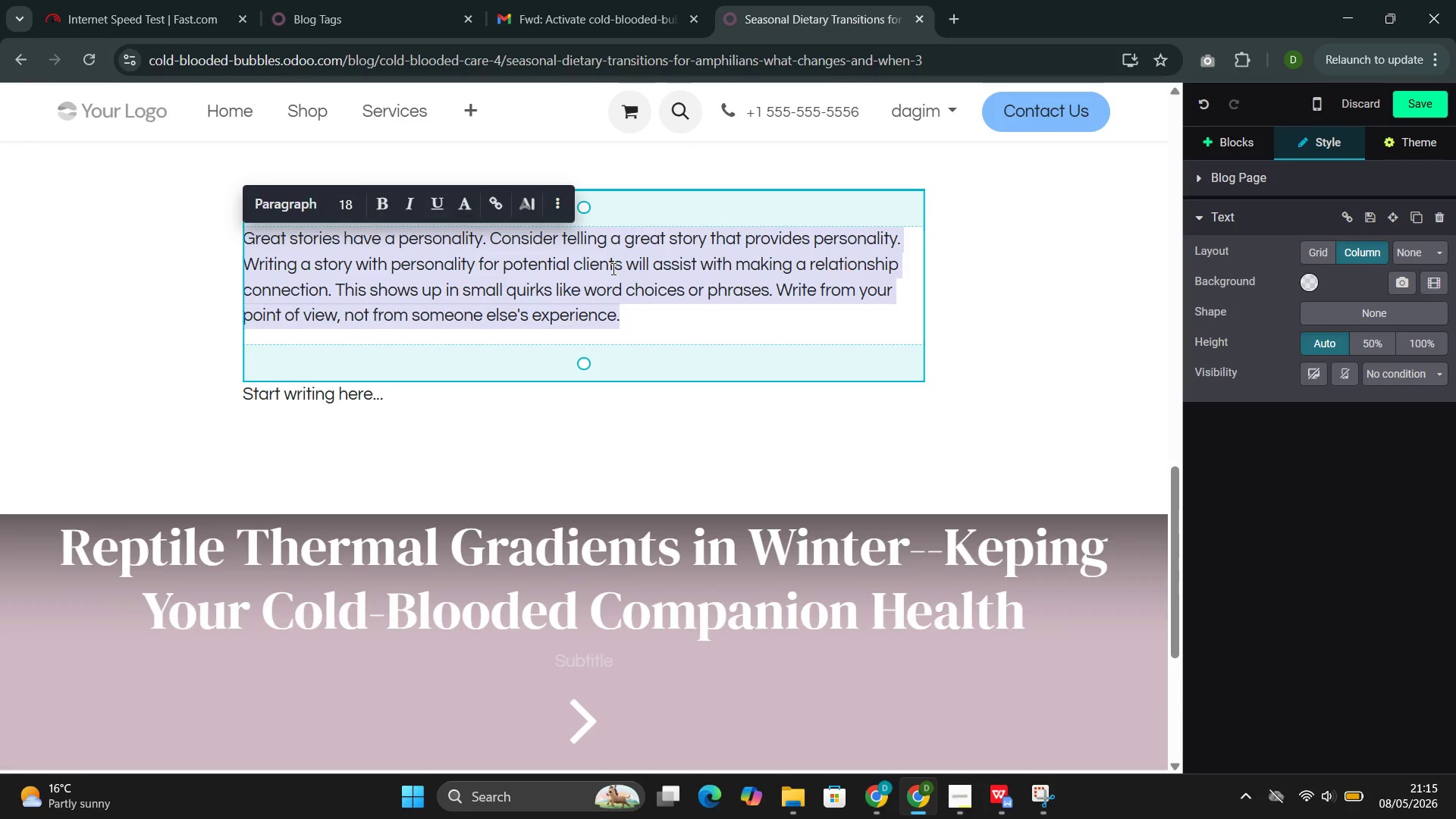 
key(Backspace)
type(Spring and Summer: Pek Appetite)
 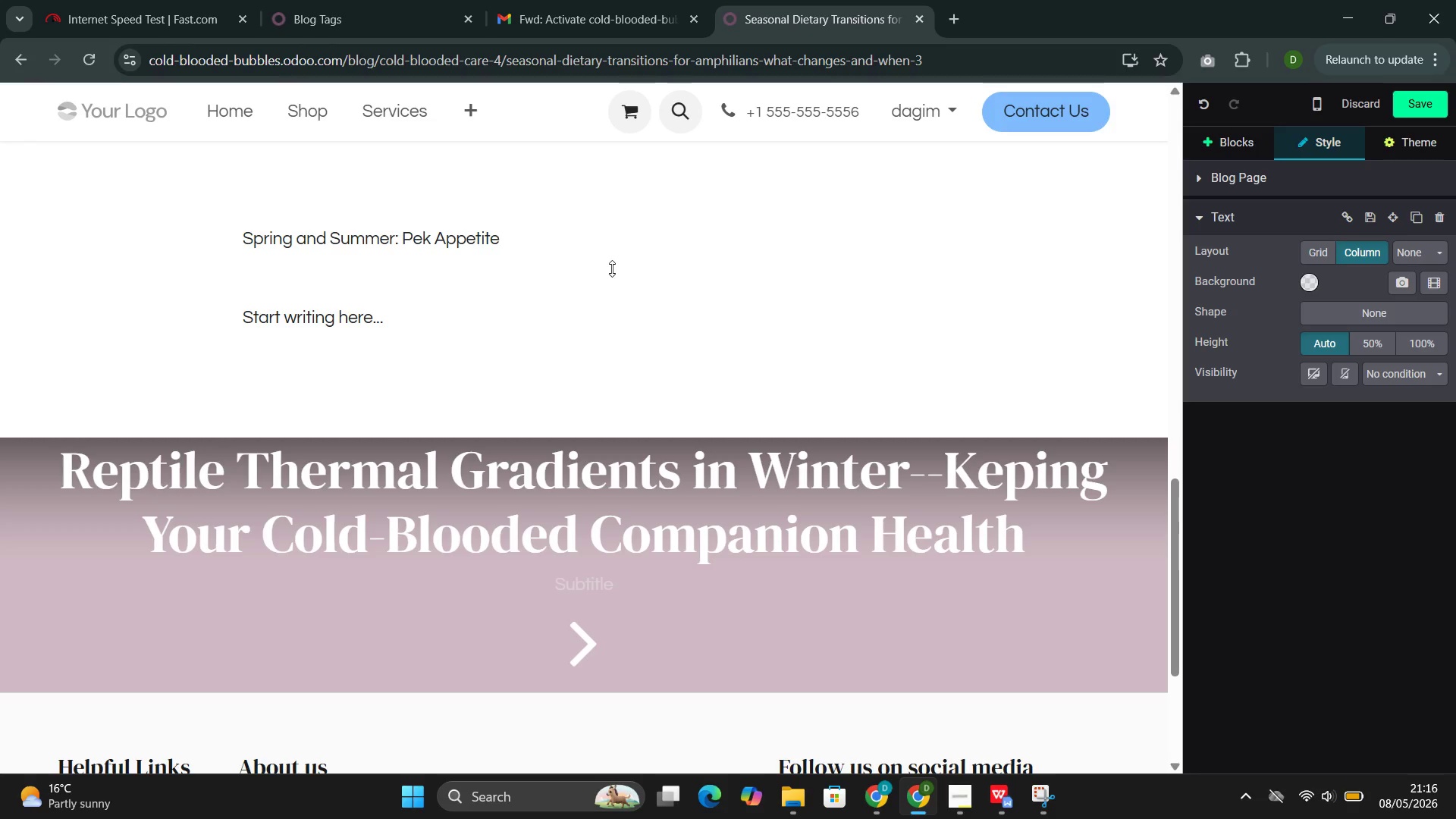 
left_click([421, 239])
 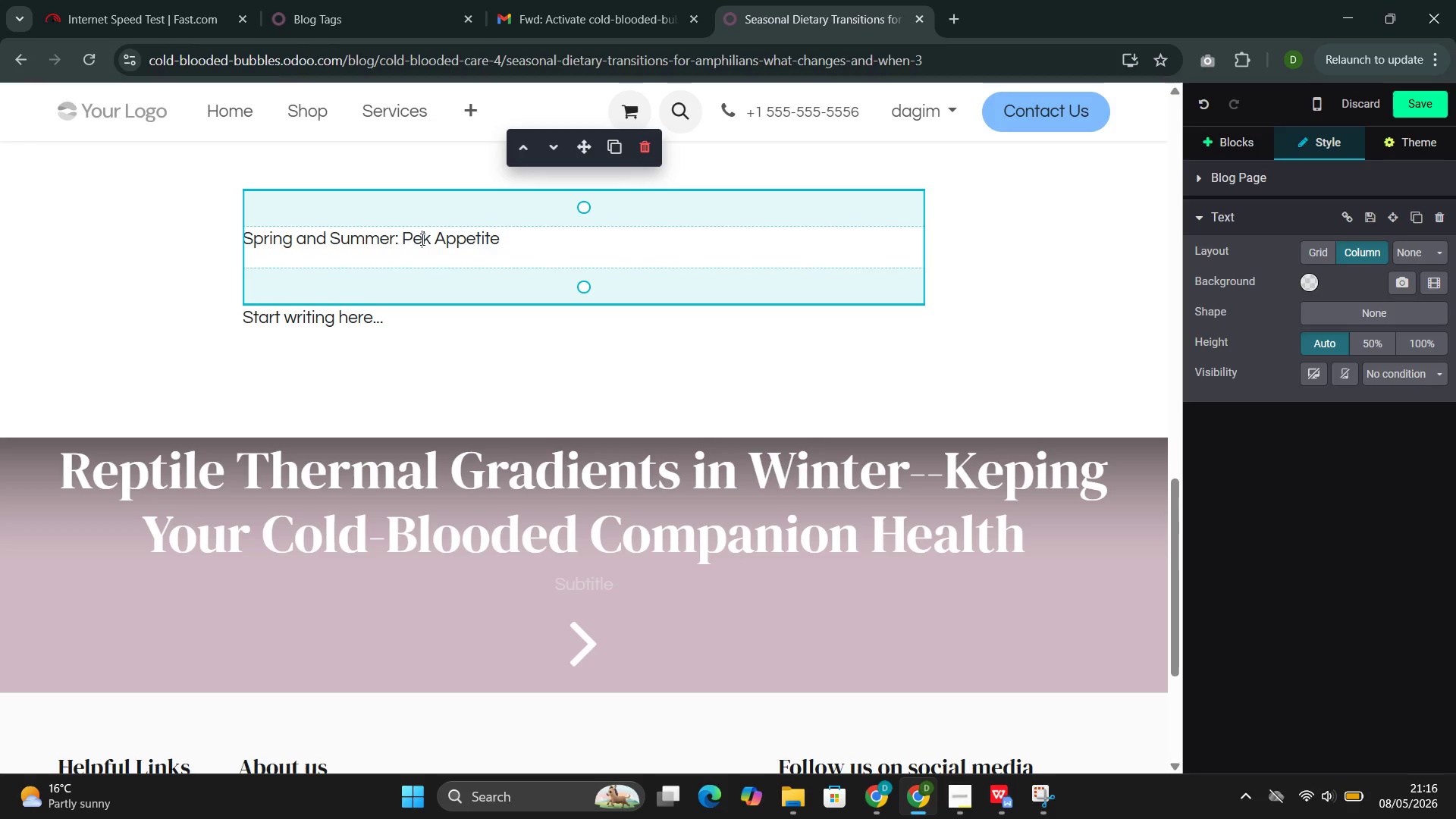 
key(A)
 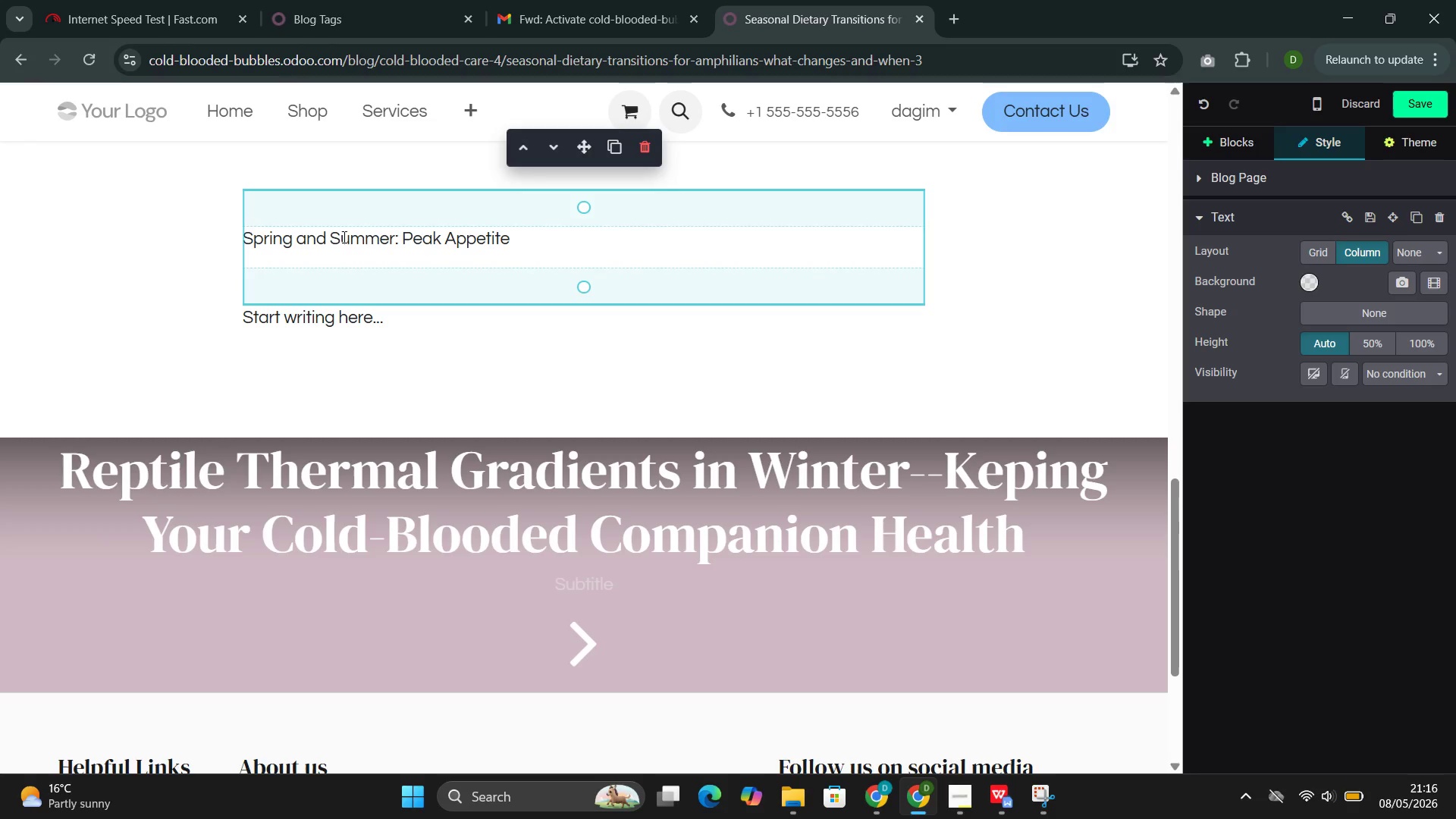 
double_click([343, 237])
 